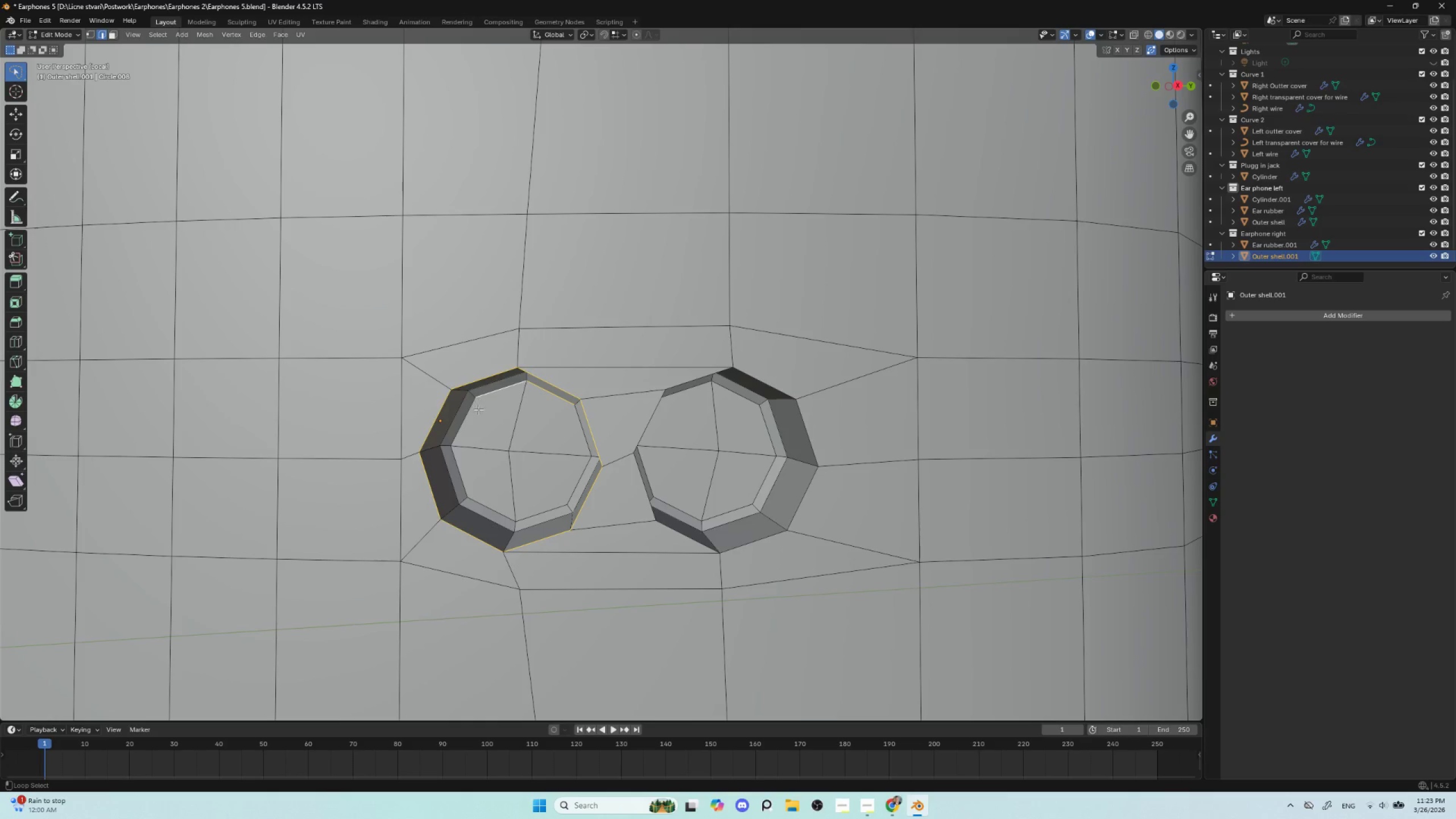 
hold_key(key=ShiftLeft, duration=1.52)
left_click([465, 420])
 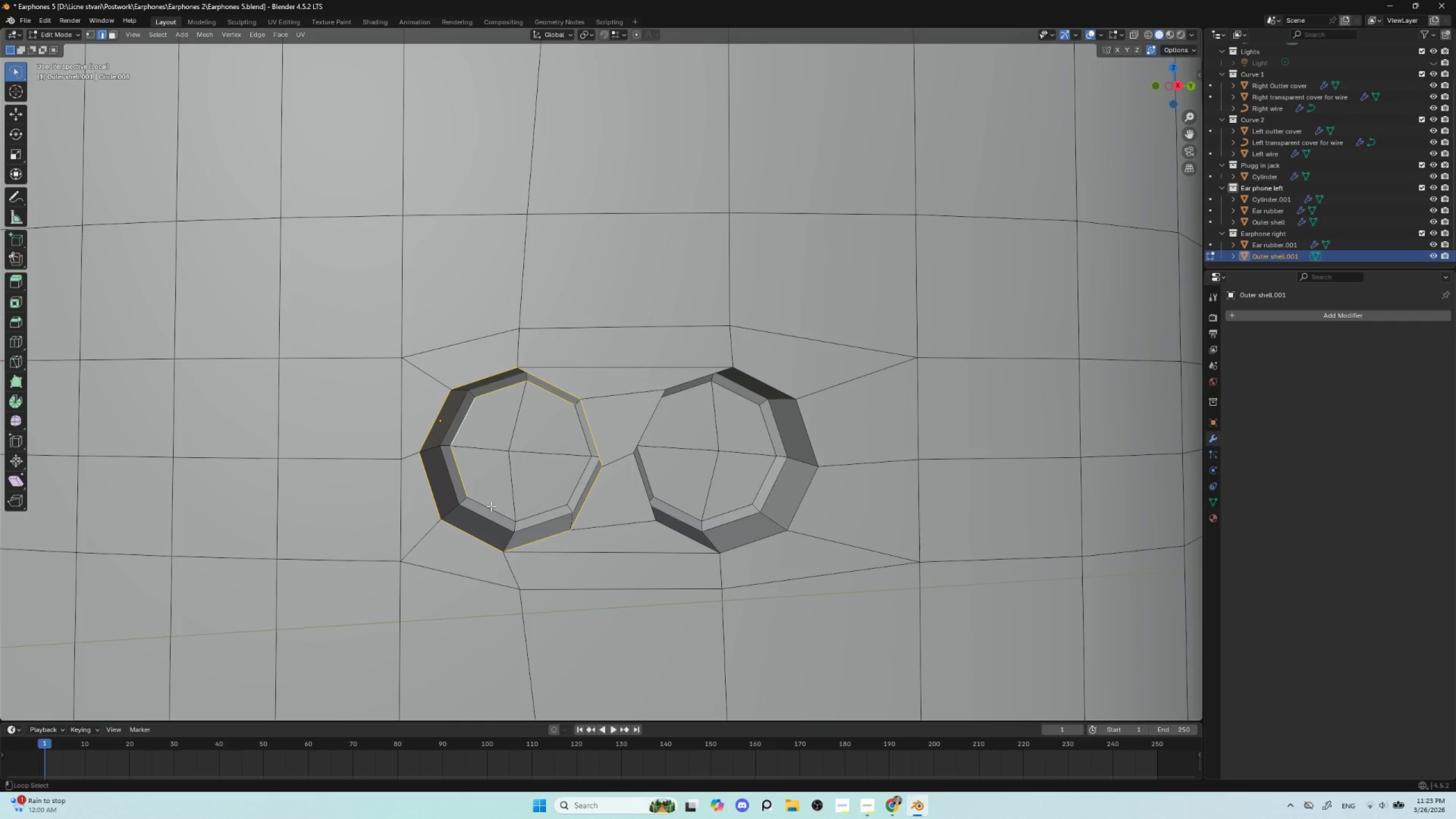 
left_click([492, 513])
 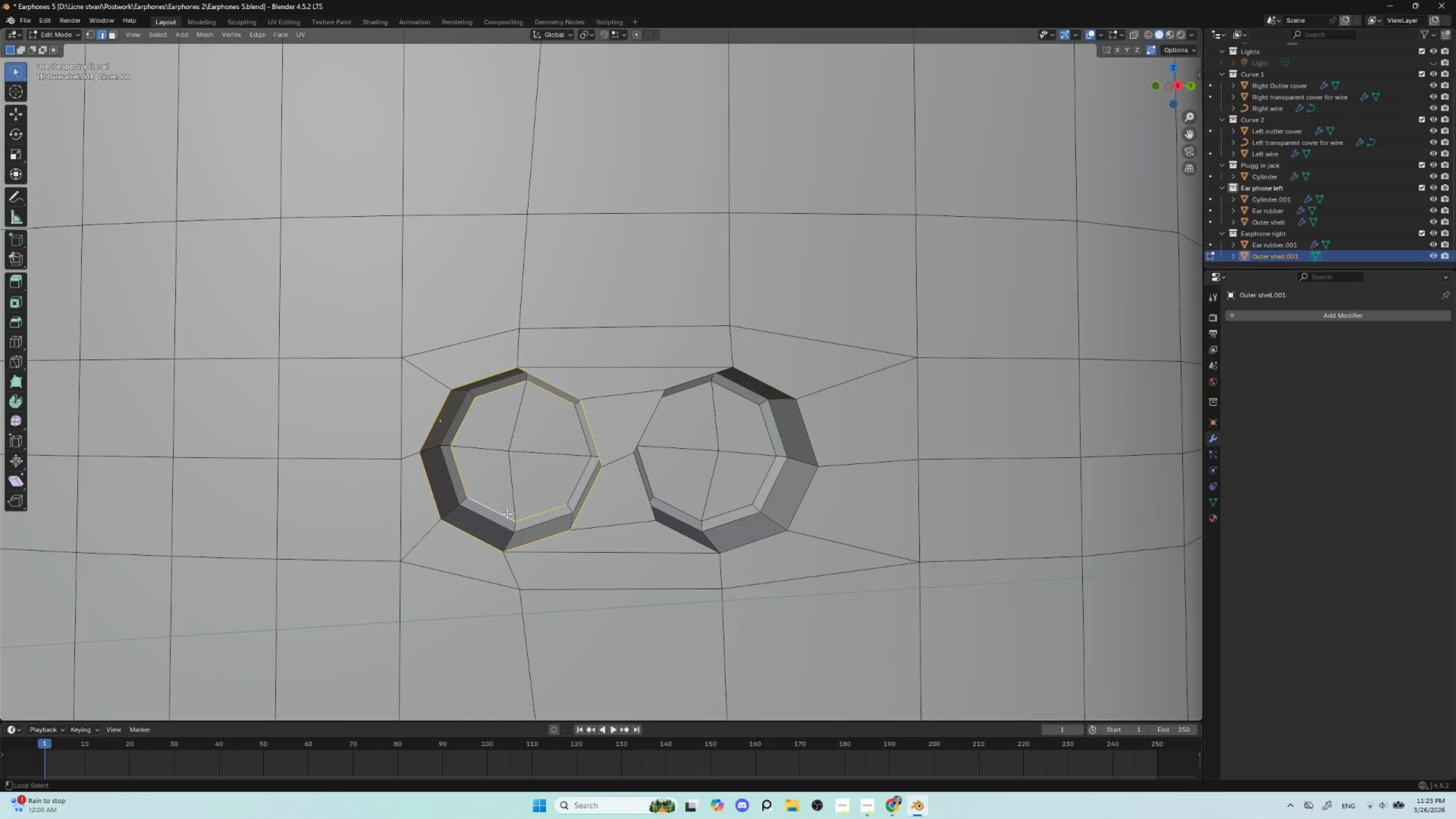 
hold_key(key=ShiftLeft, duration=1.52)
left_click([576, 486])
 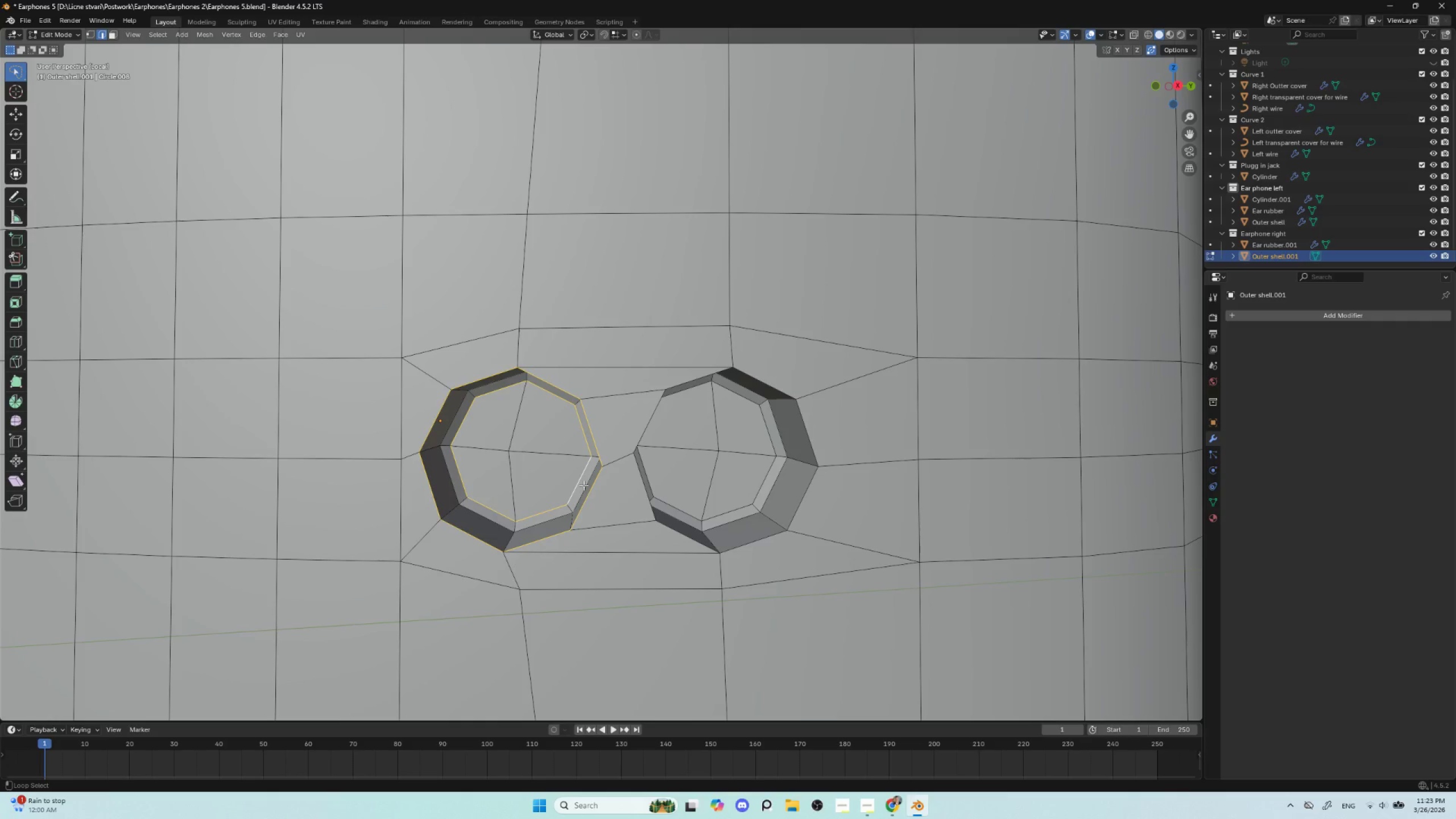 
hold_key(key=ShiftLeft, duration=1.53)
left_click([577, 502])
 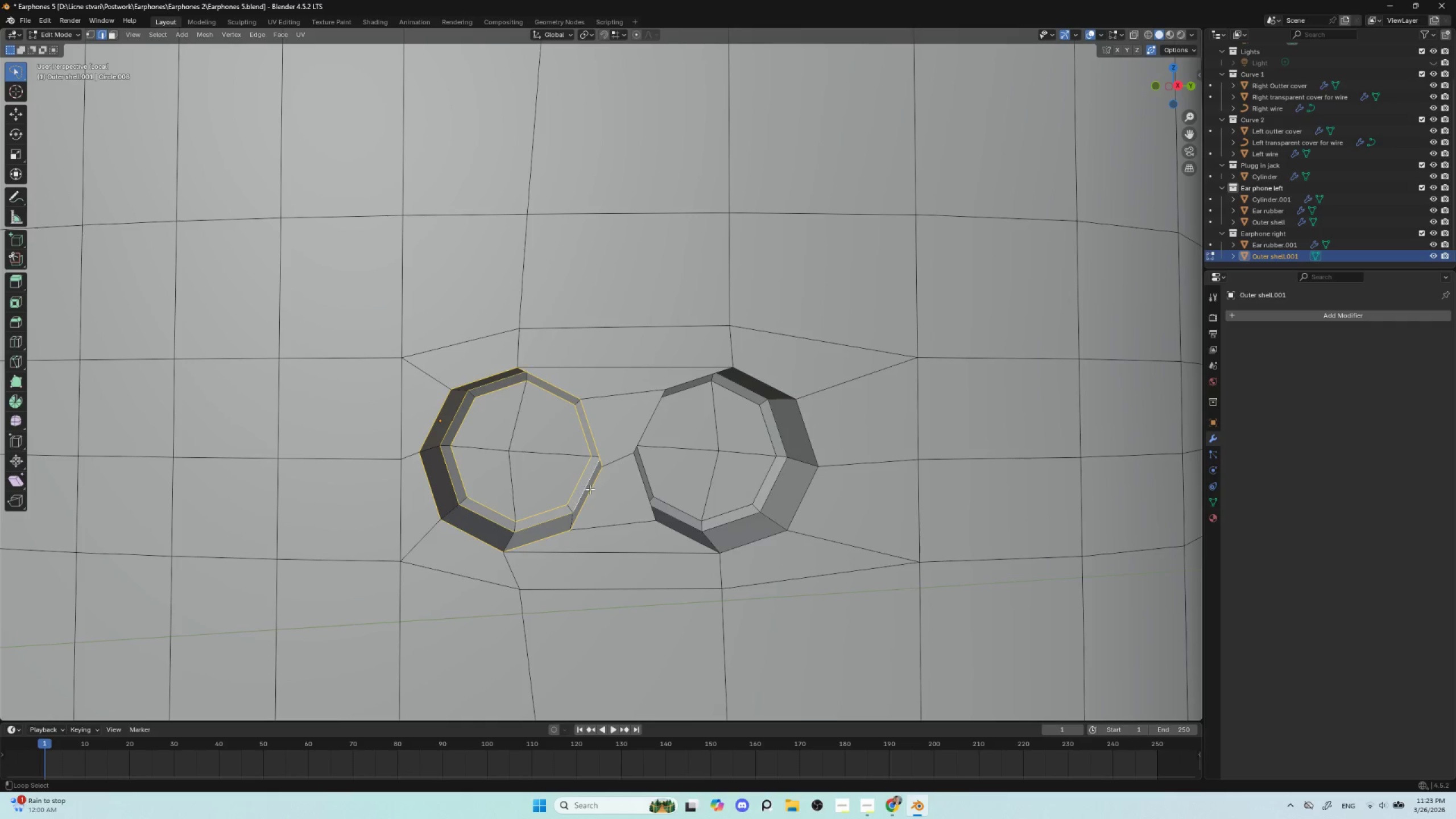 
hold_key(key=ShiftLeft, duration=0.34)
 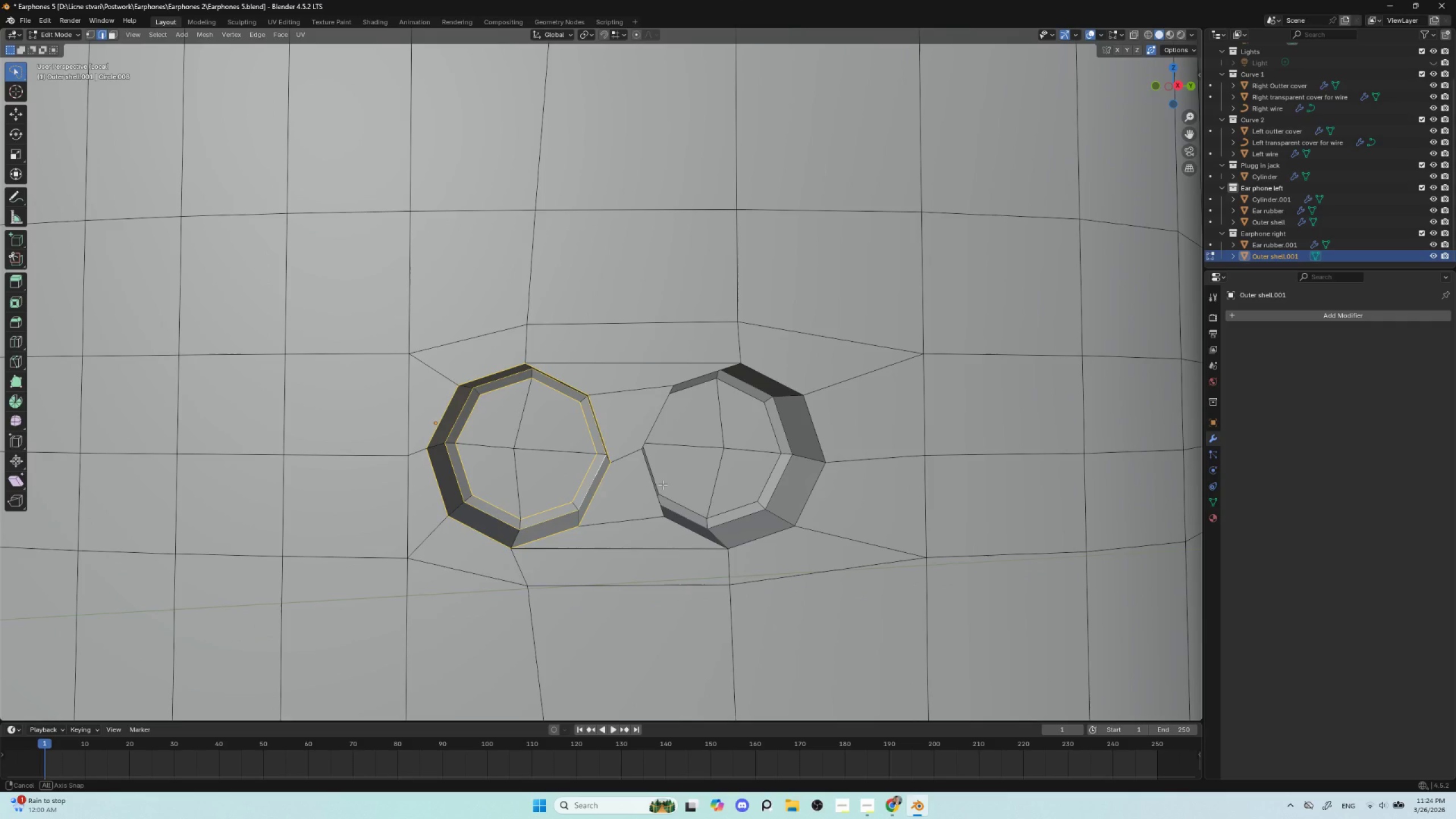 
hold_key(key=AltLeft, duration=1.17)
 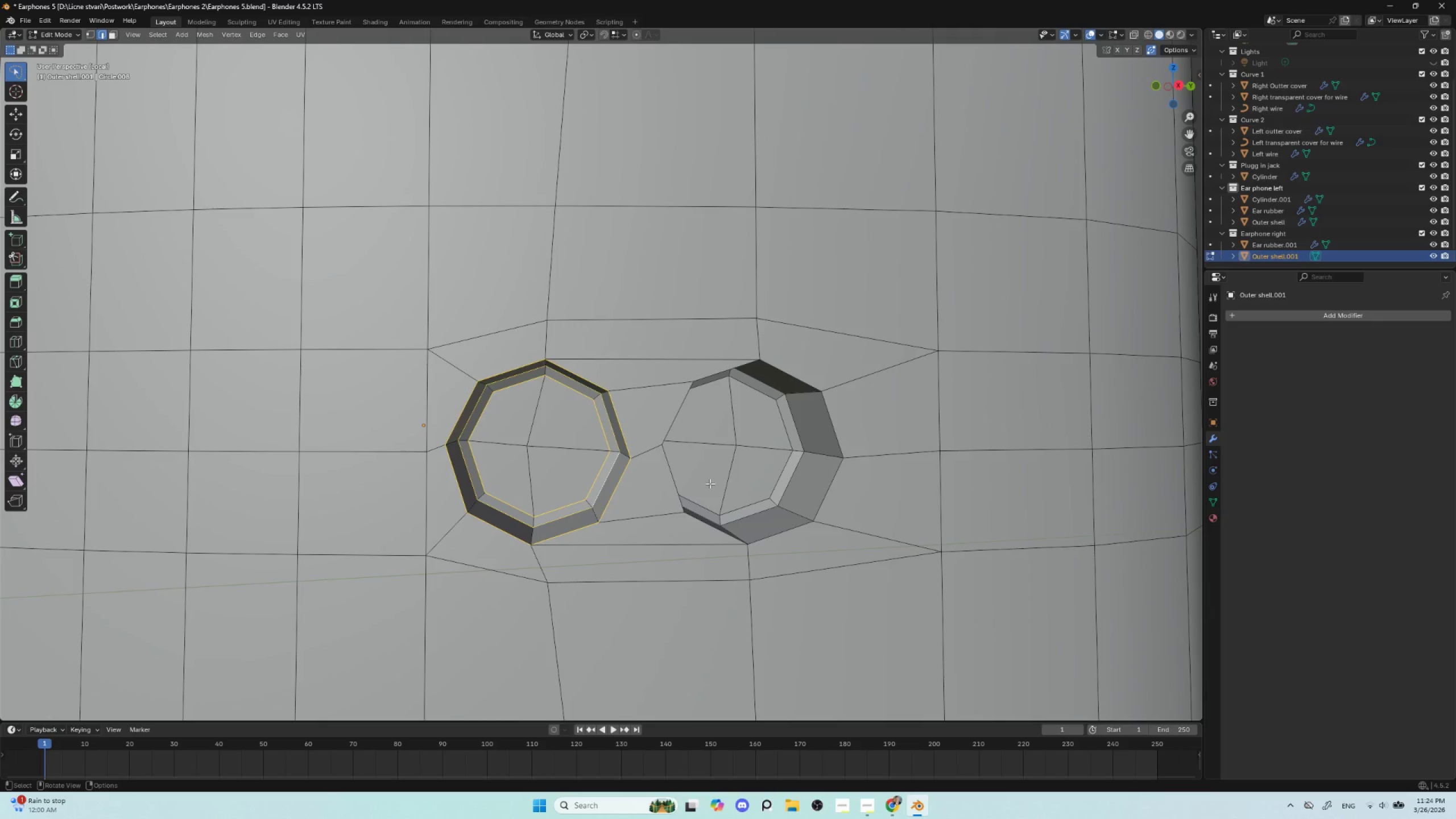 
type(rz)
 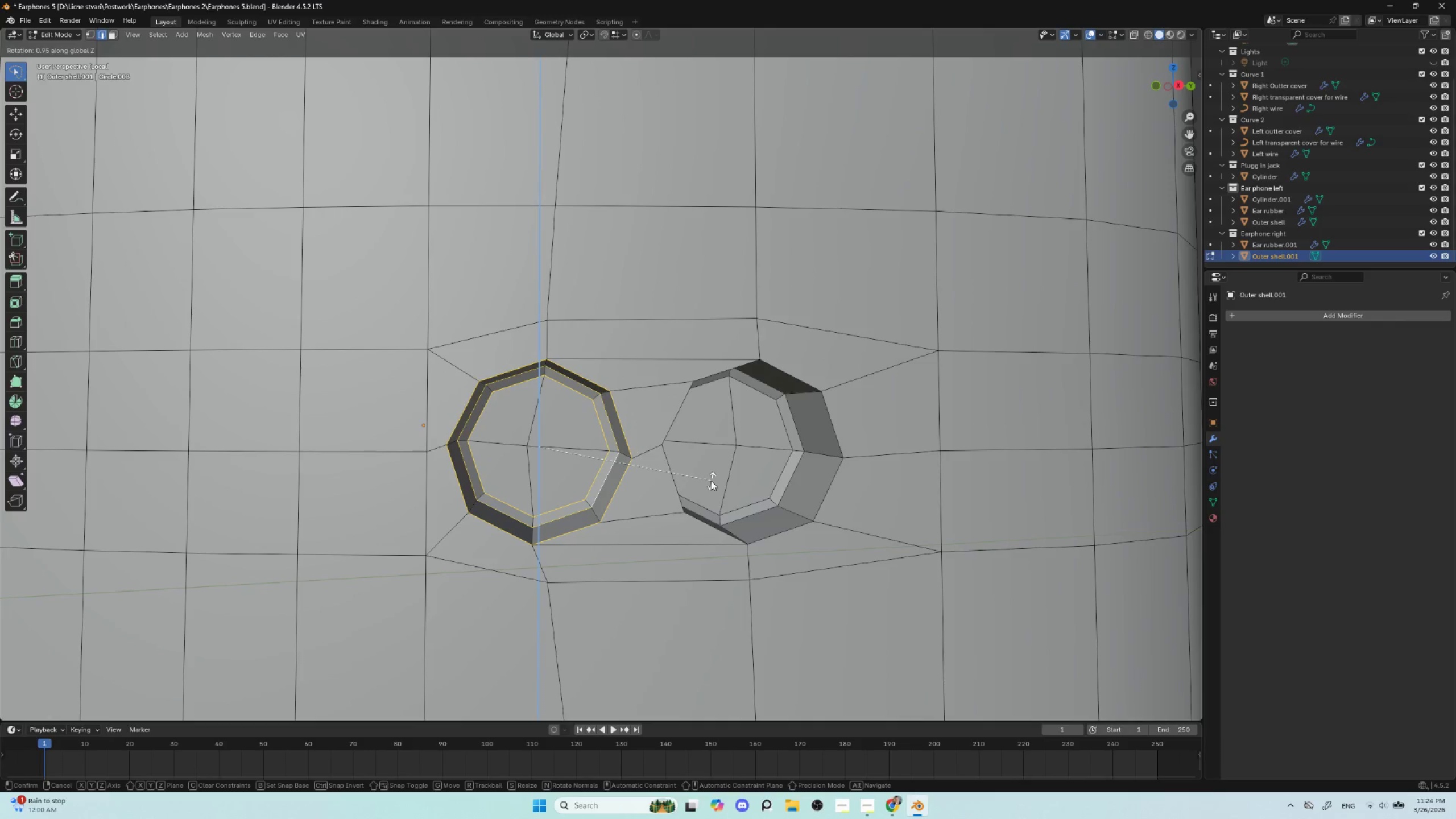 
type(yx)
 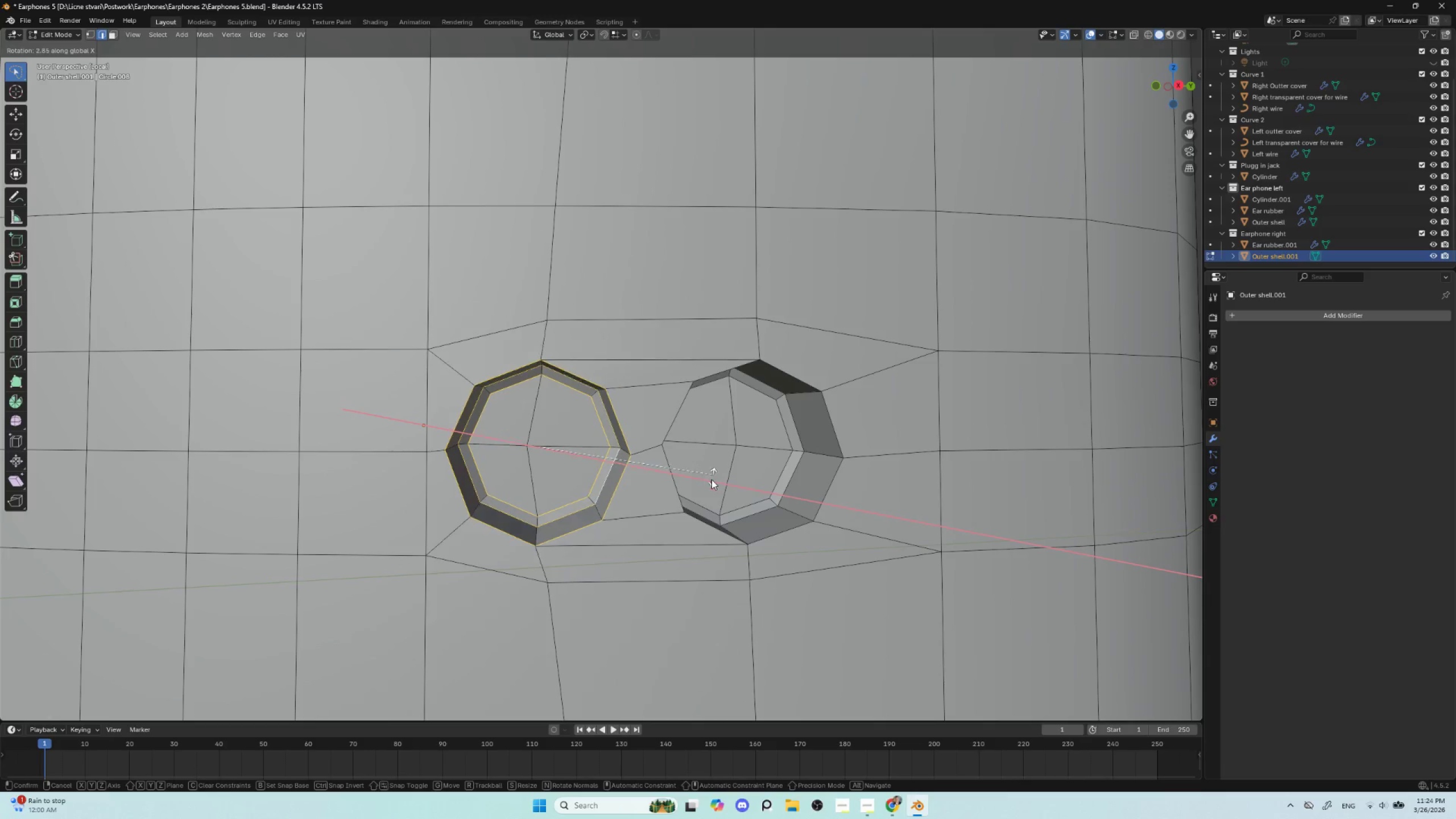 
key(Escape)
 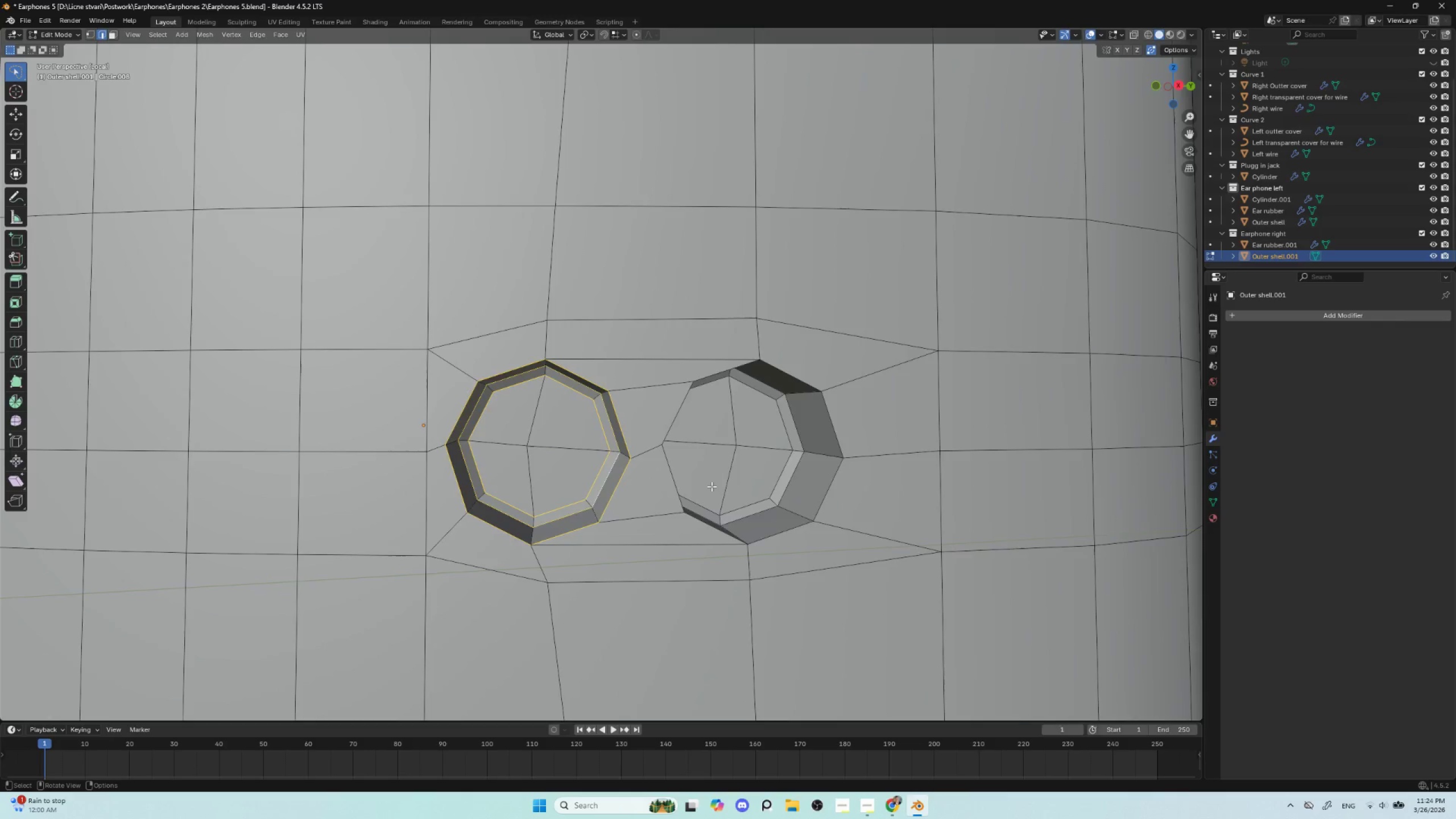 
key(Tab)
 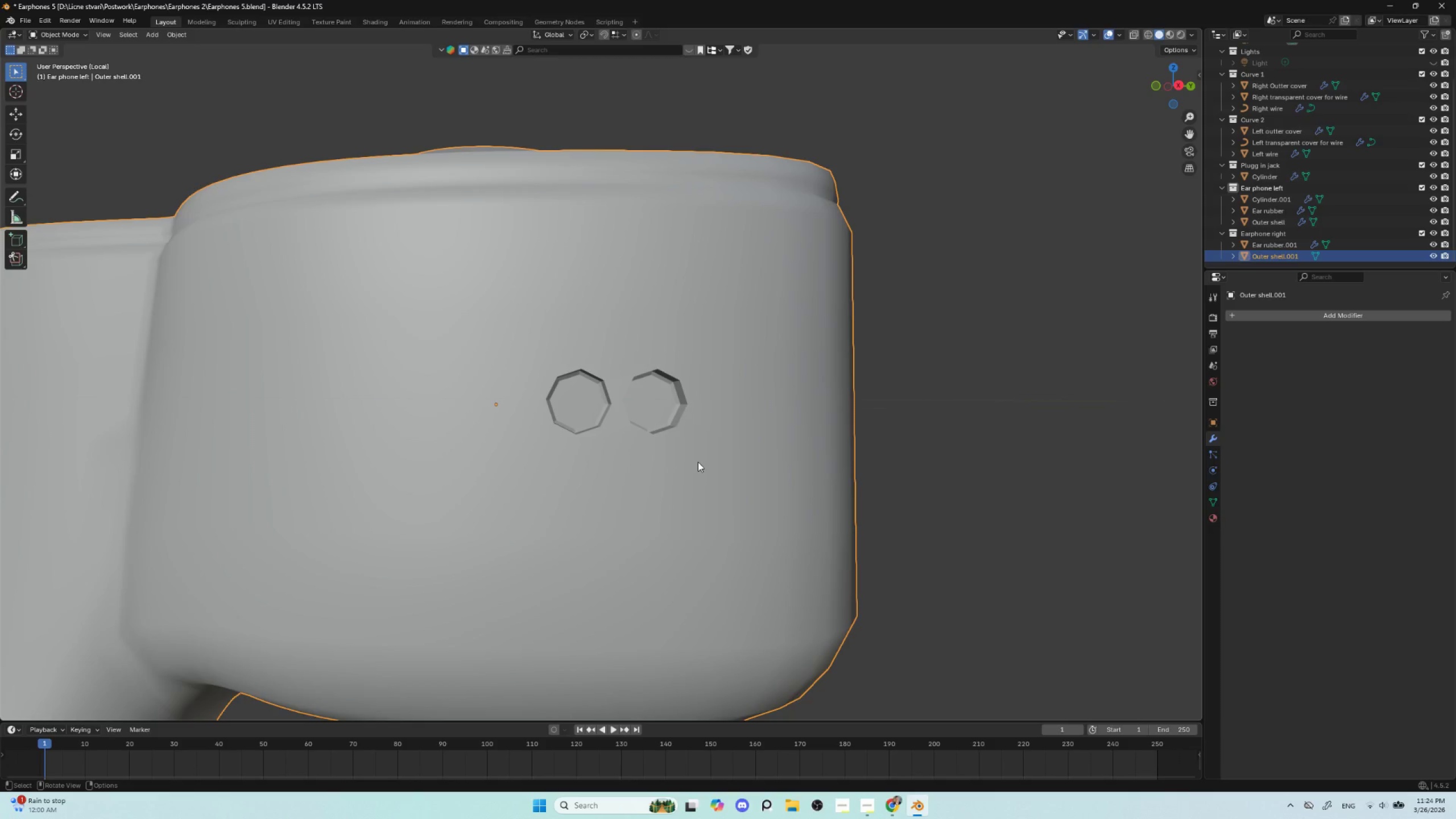 
scroll: coordinate [708, 495], scroll_direction: down, amount: 4.0
 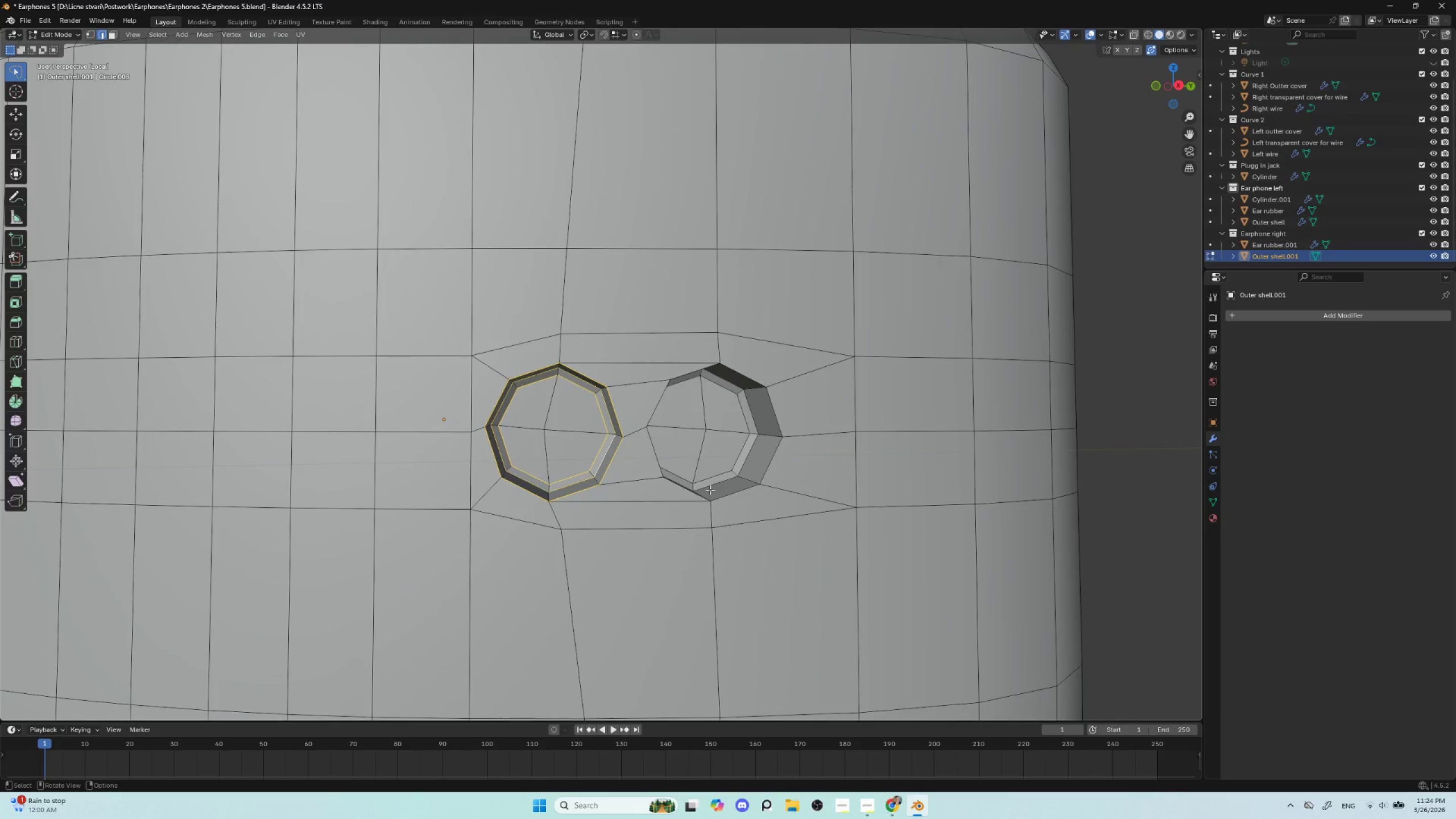 
key(Control+2)
 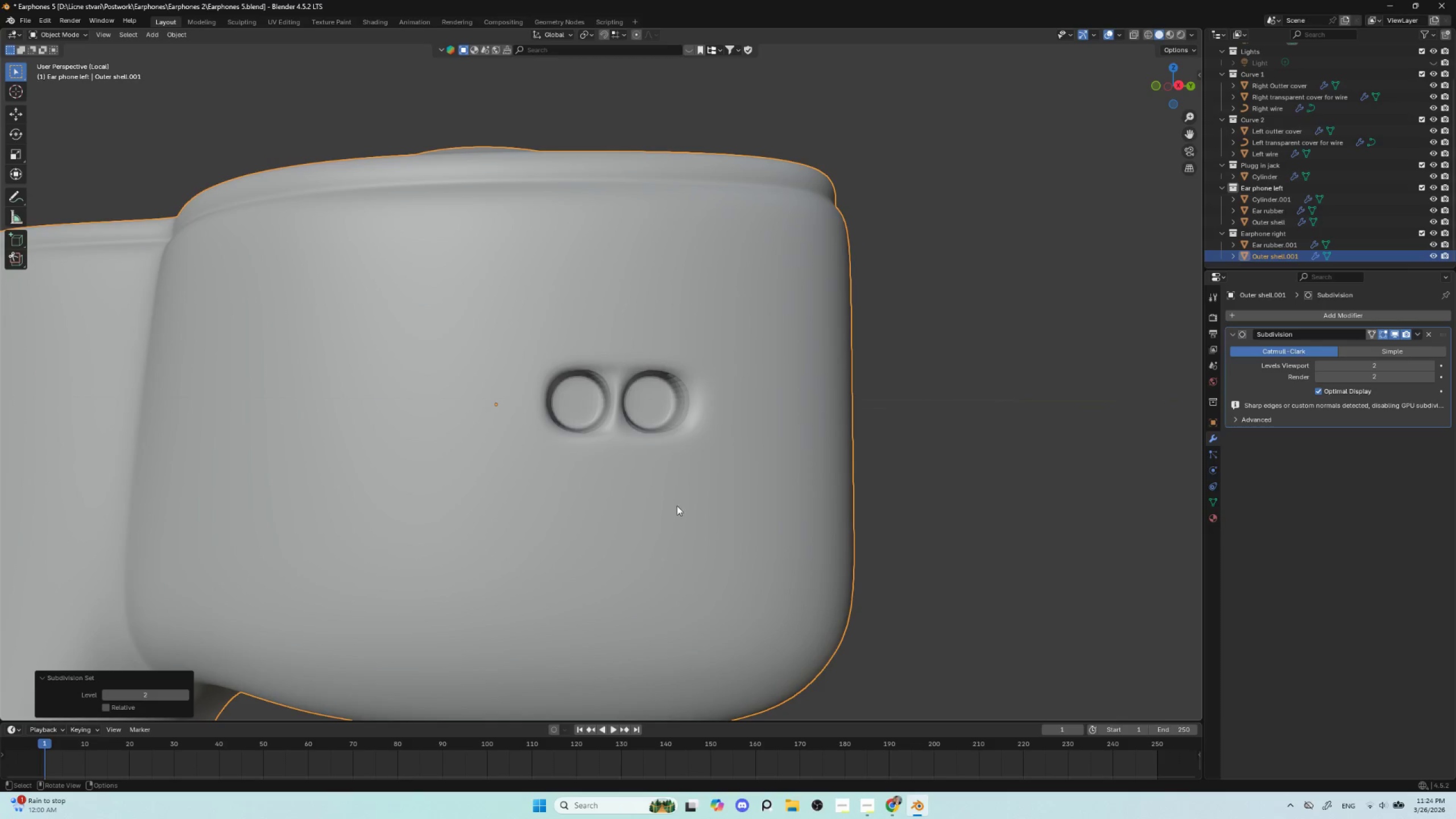 
key(Tab)
 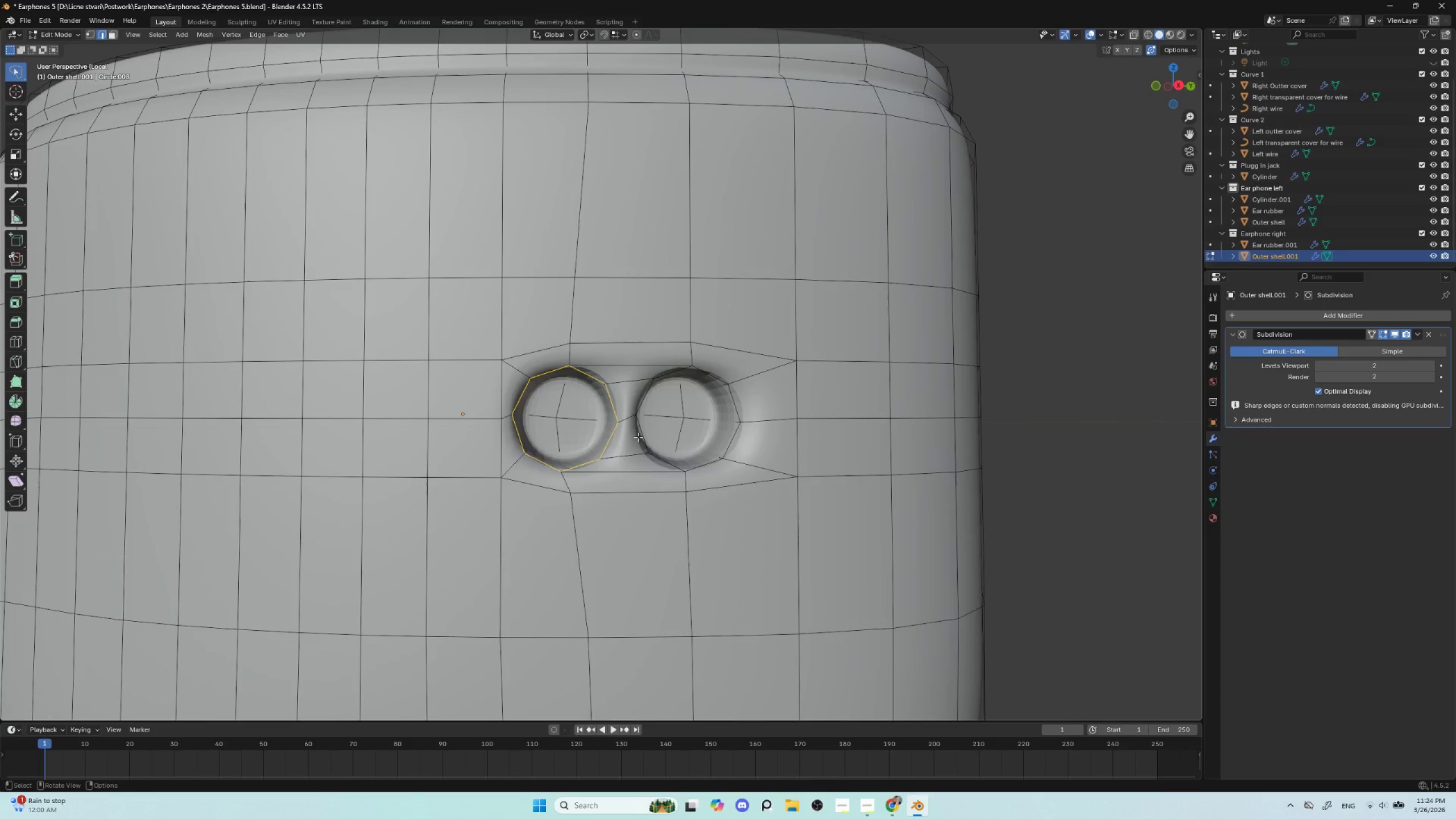 
scroll: coordinate [633, 456], scroll_direction: up, amount: 5.0
 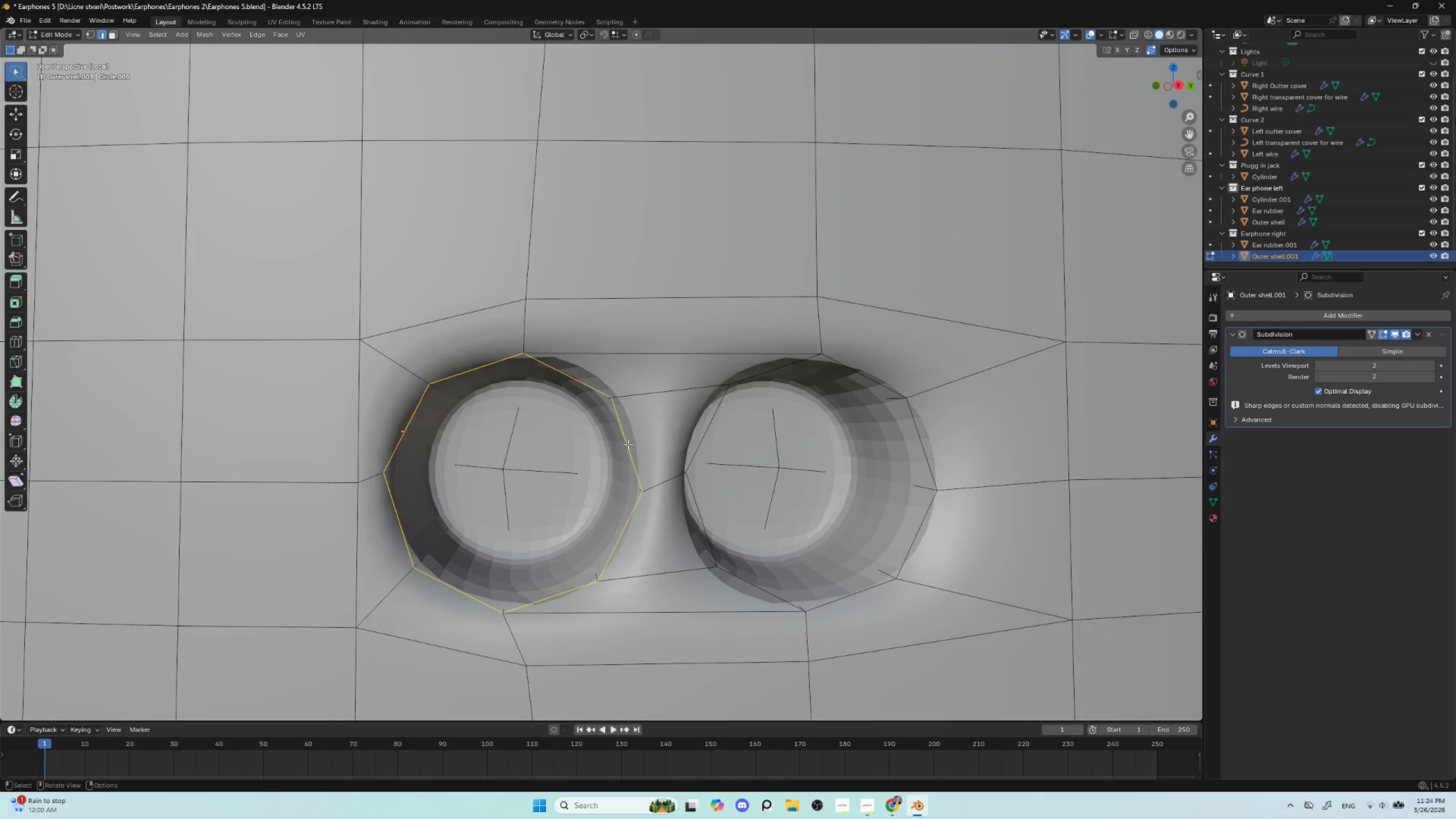 
hold_key(key=AltLeft, duration=0.75)
left_click([627, 441])
 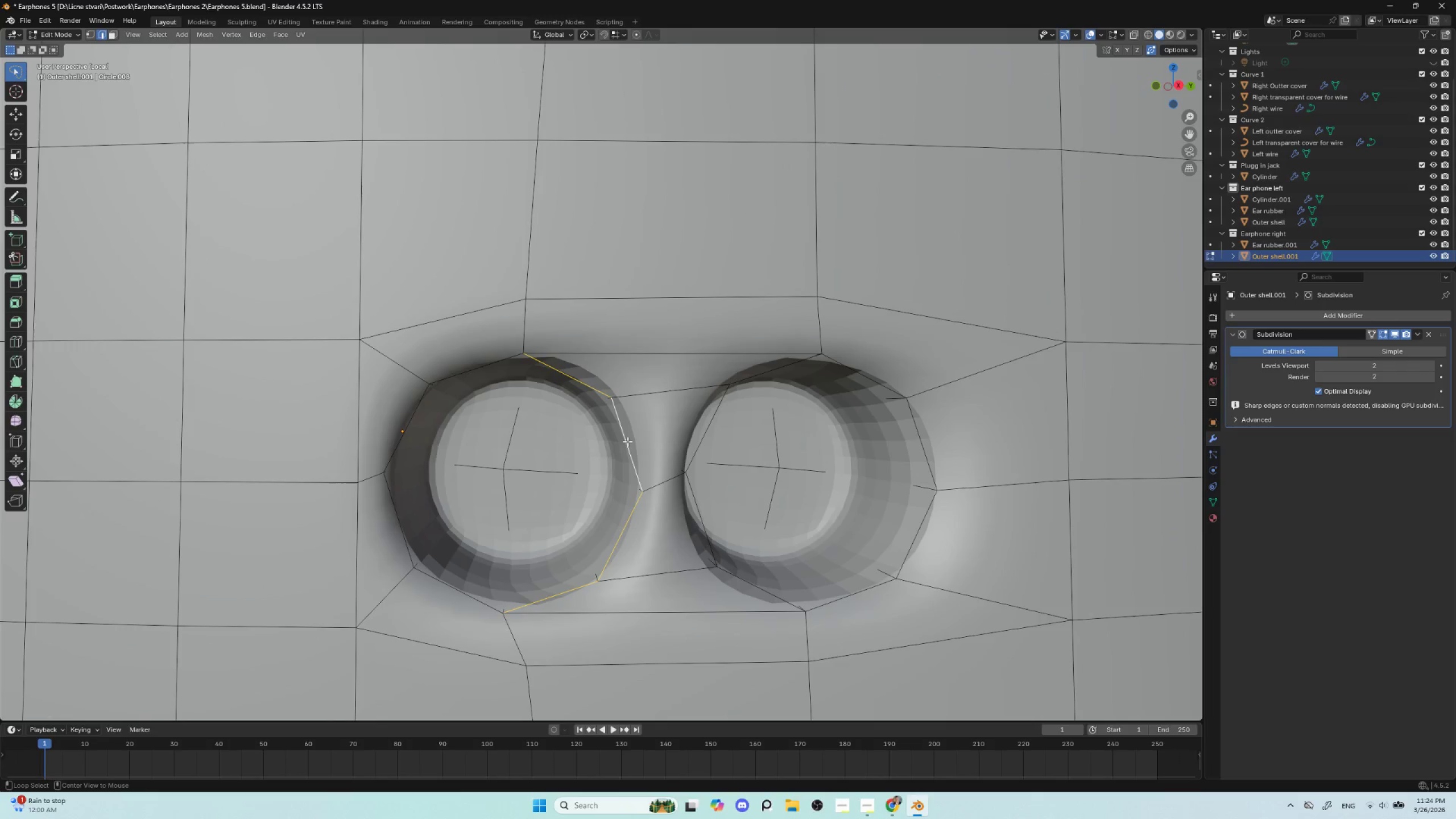 
key(Control+ControlLeft)
 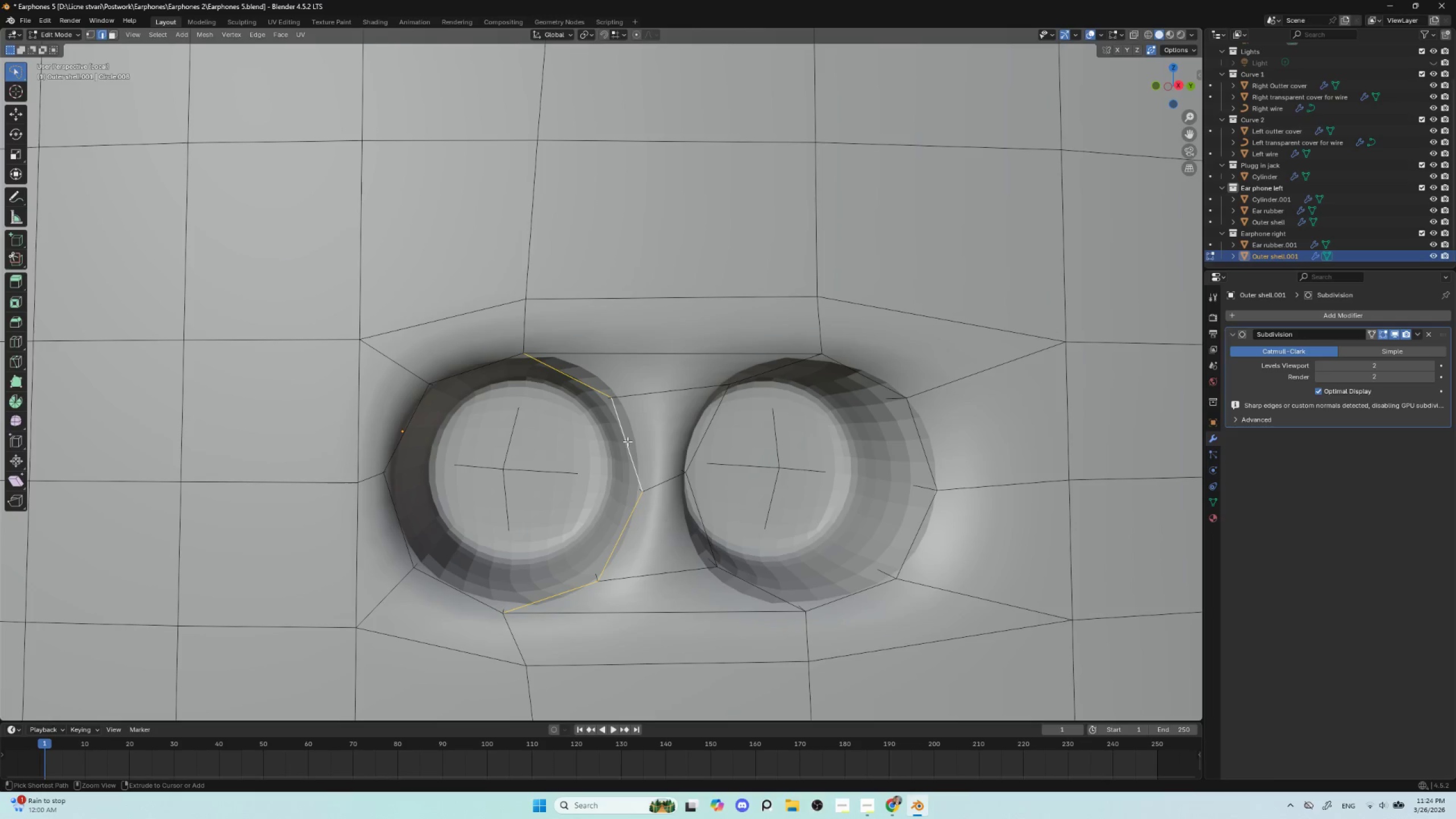 
key(Control+Z)
 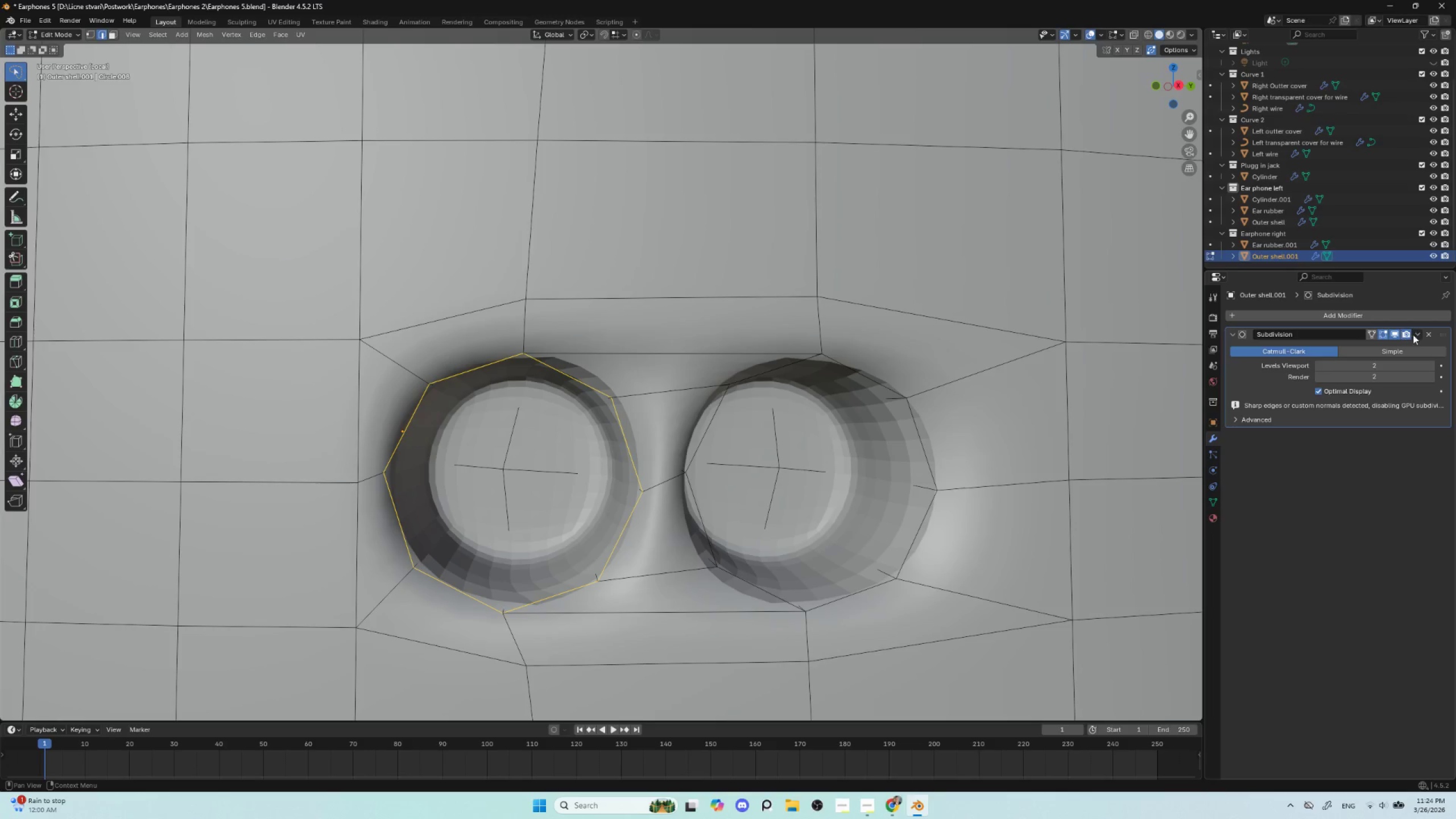 
left_click([1428, 330])
 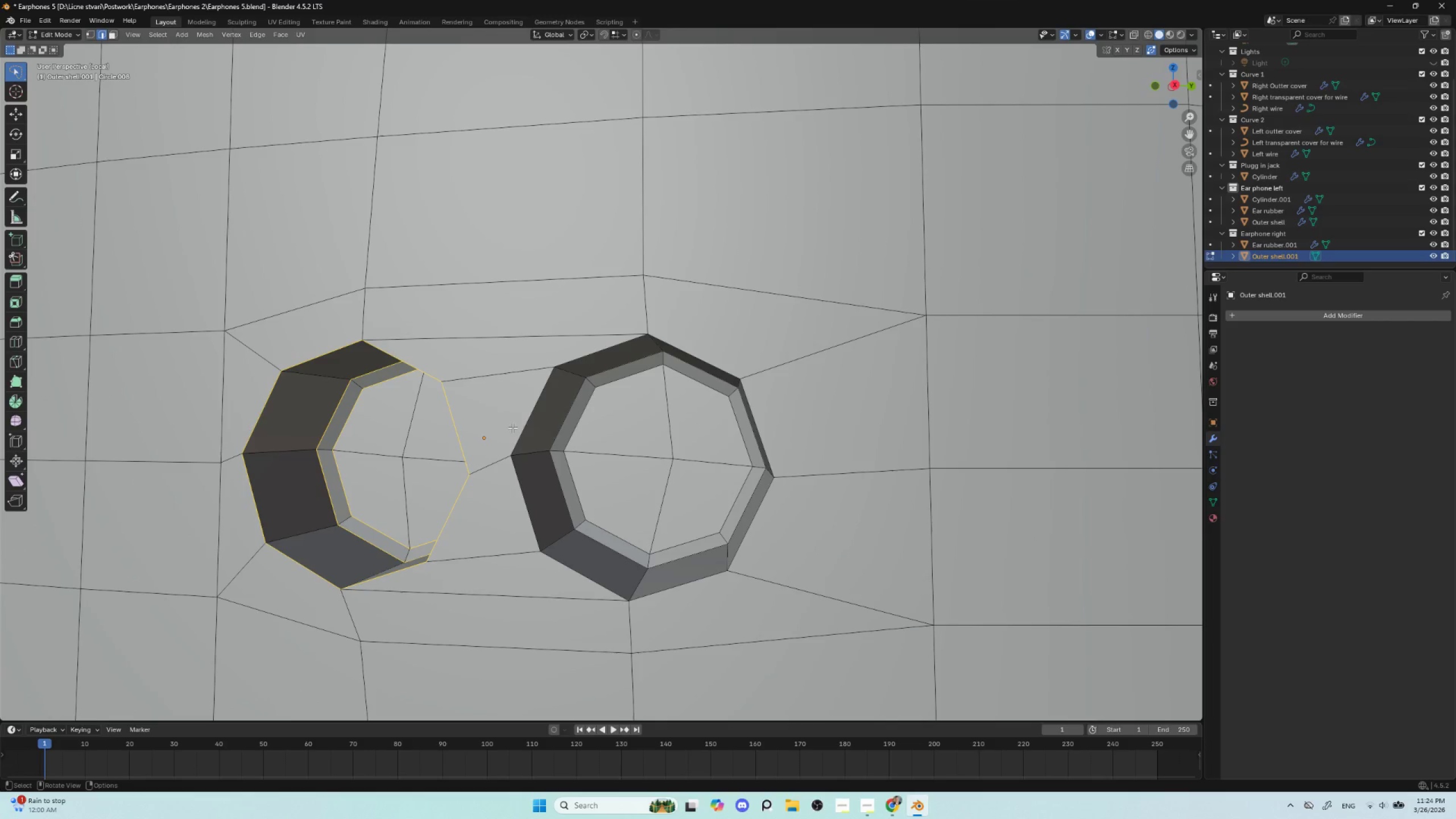 
hold_key(key=AltLeft, duration=1.5)
 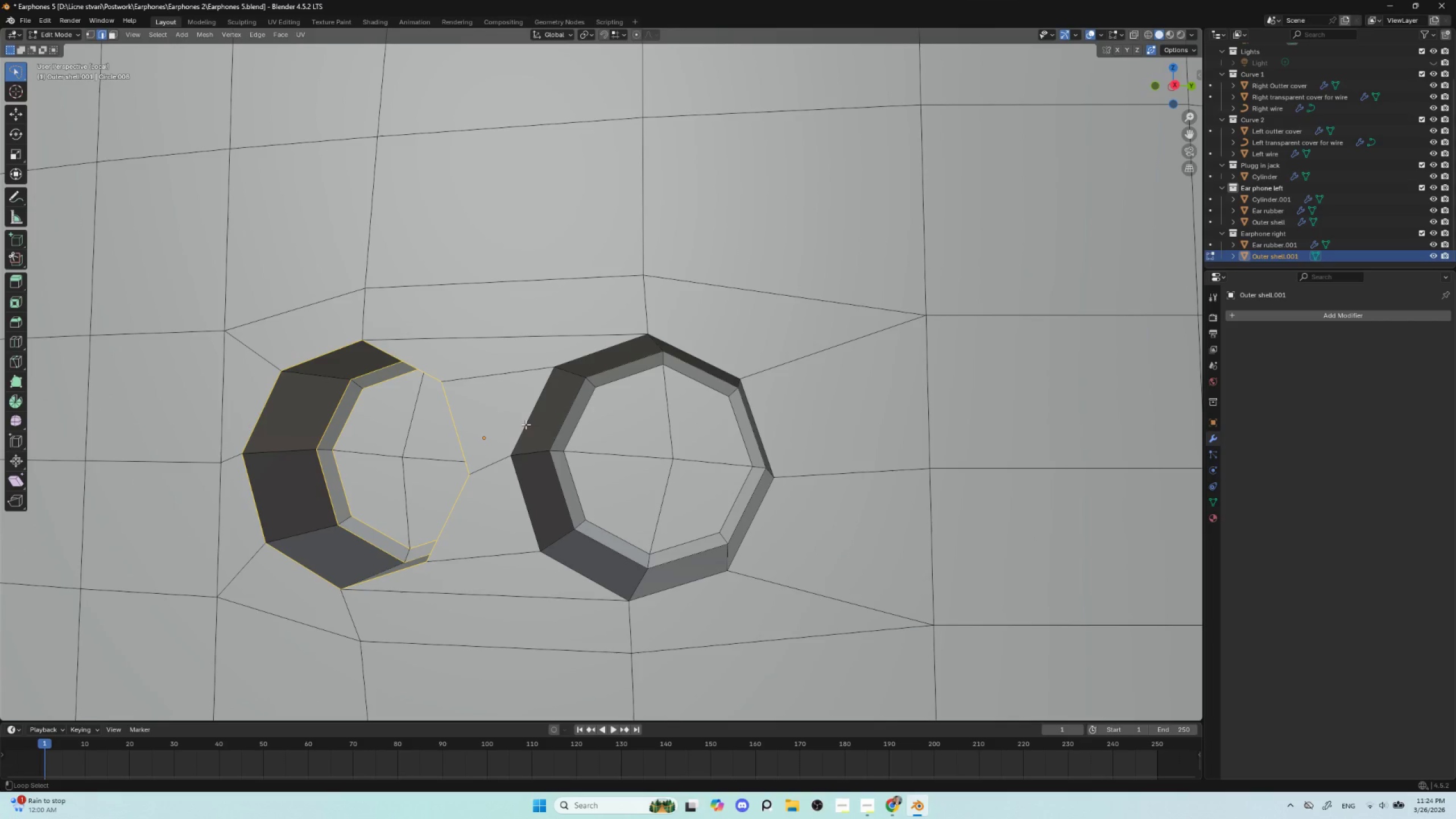 
hold_key(key=AltLeft, duration=8.52)
hold_key(key=ShiftLeft, duration=1.5)
left_click([527, 424])
 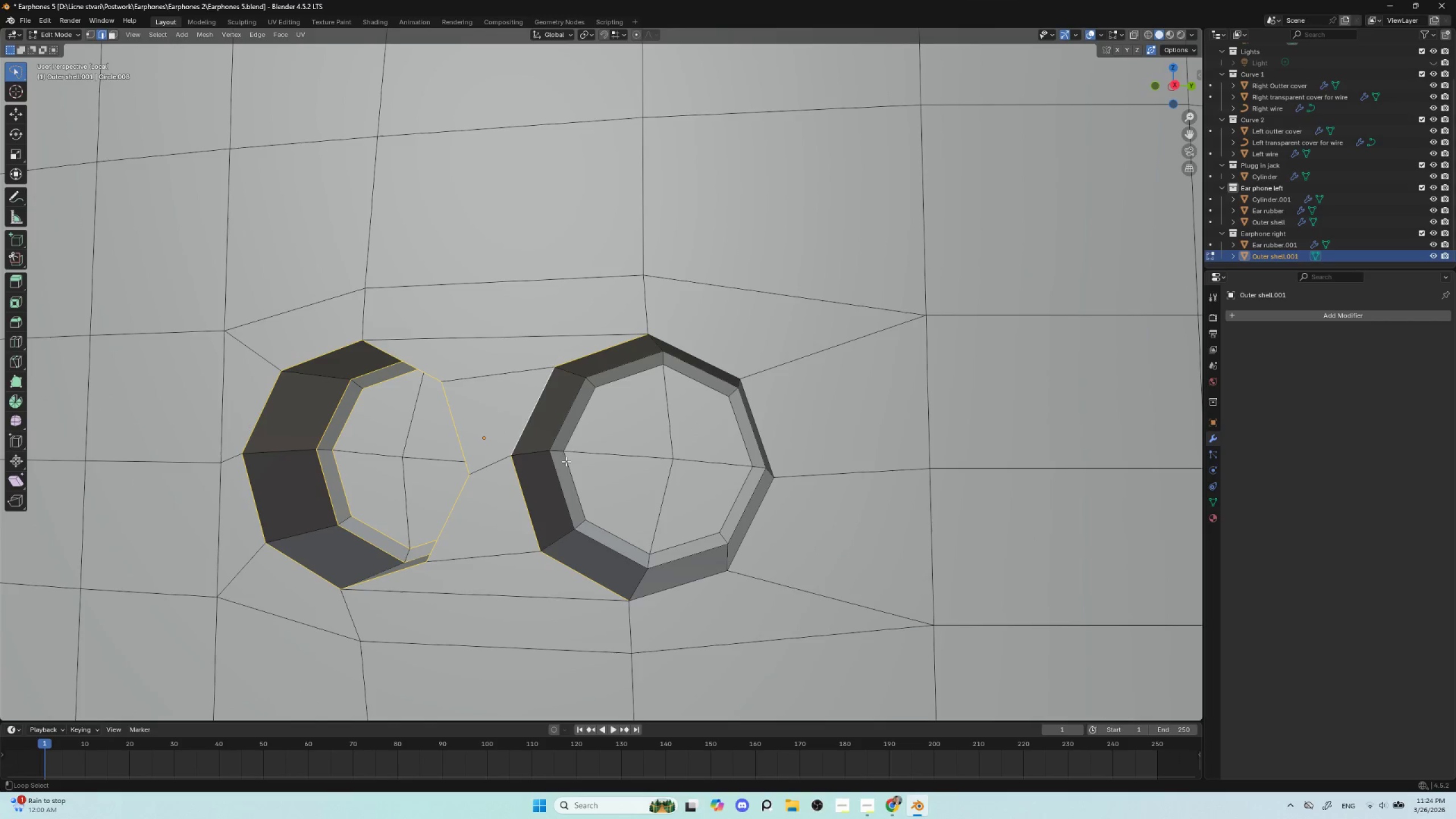 
hold_key(key=ShiftLeft, duration=1.52)
left_click([704, 361])
 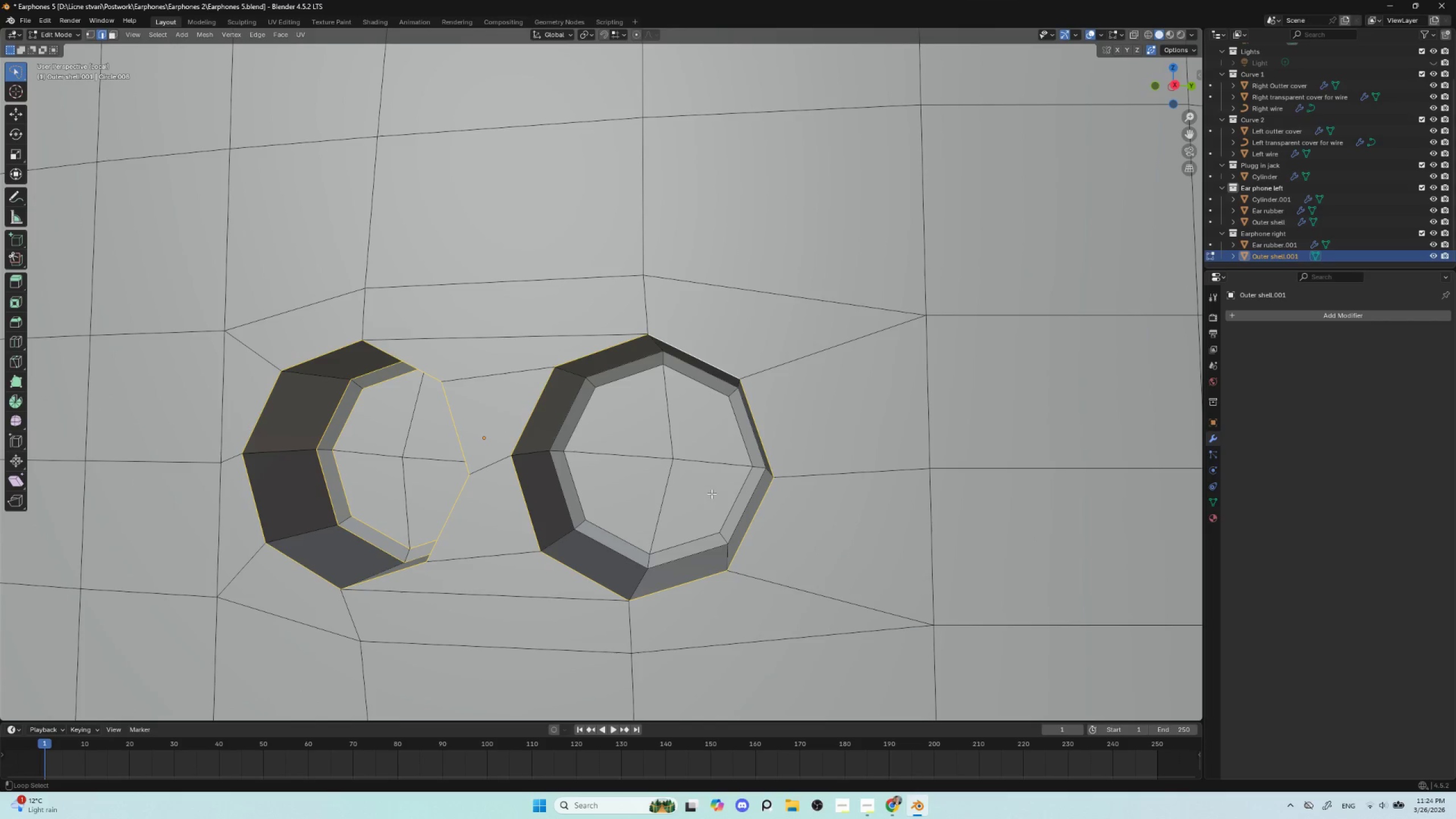 
hold_key(key=ShiftLeft, duration=1.51)
left_click([668, 561])
 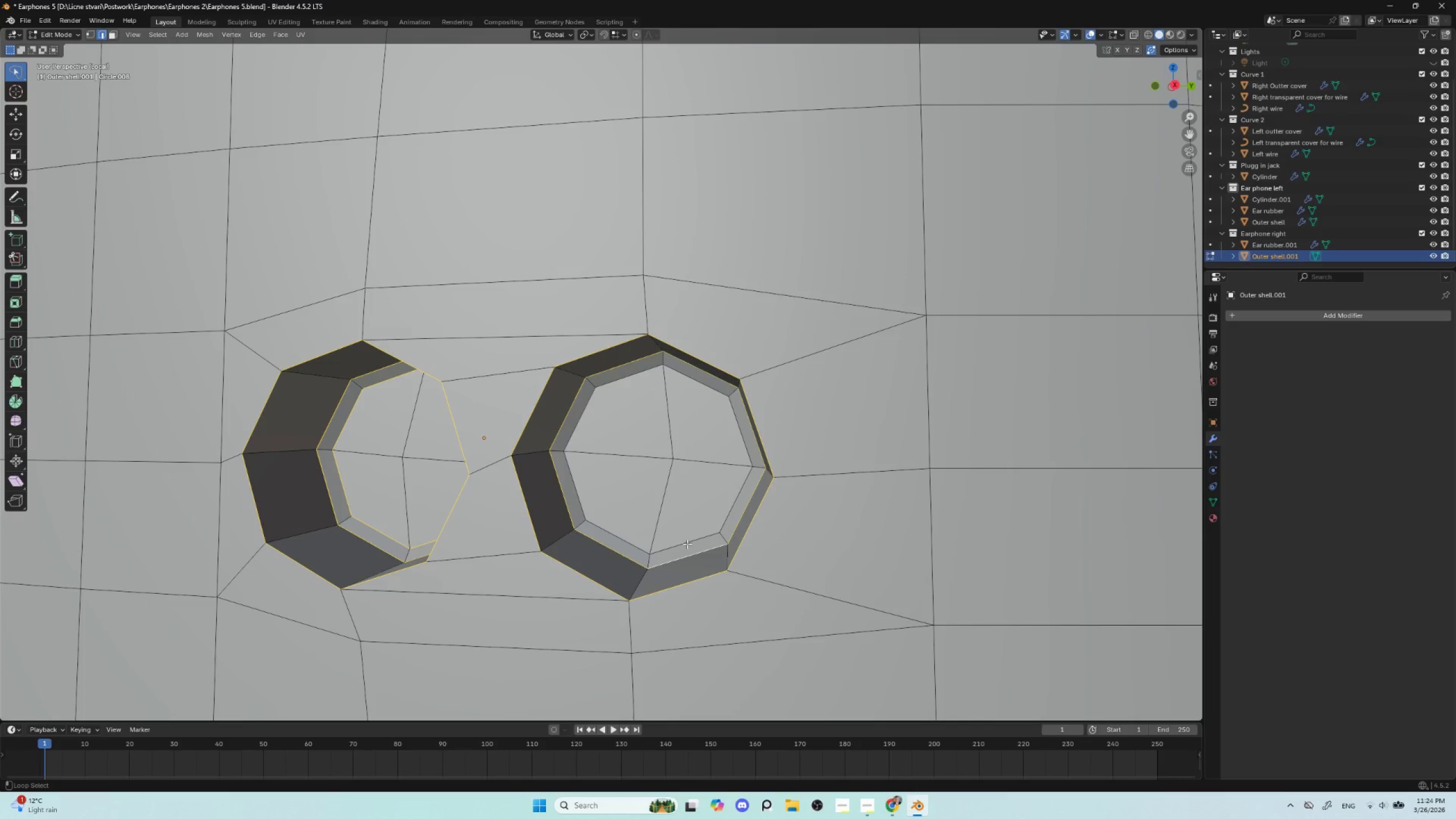 
hold_key(key=ShiftLeft, duration=1.5)
left_click([688, 543])
 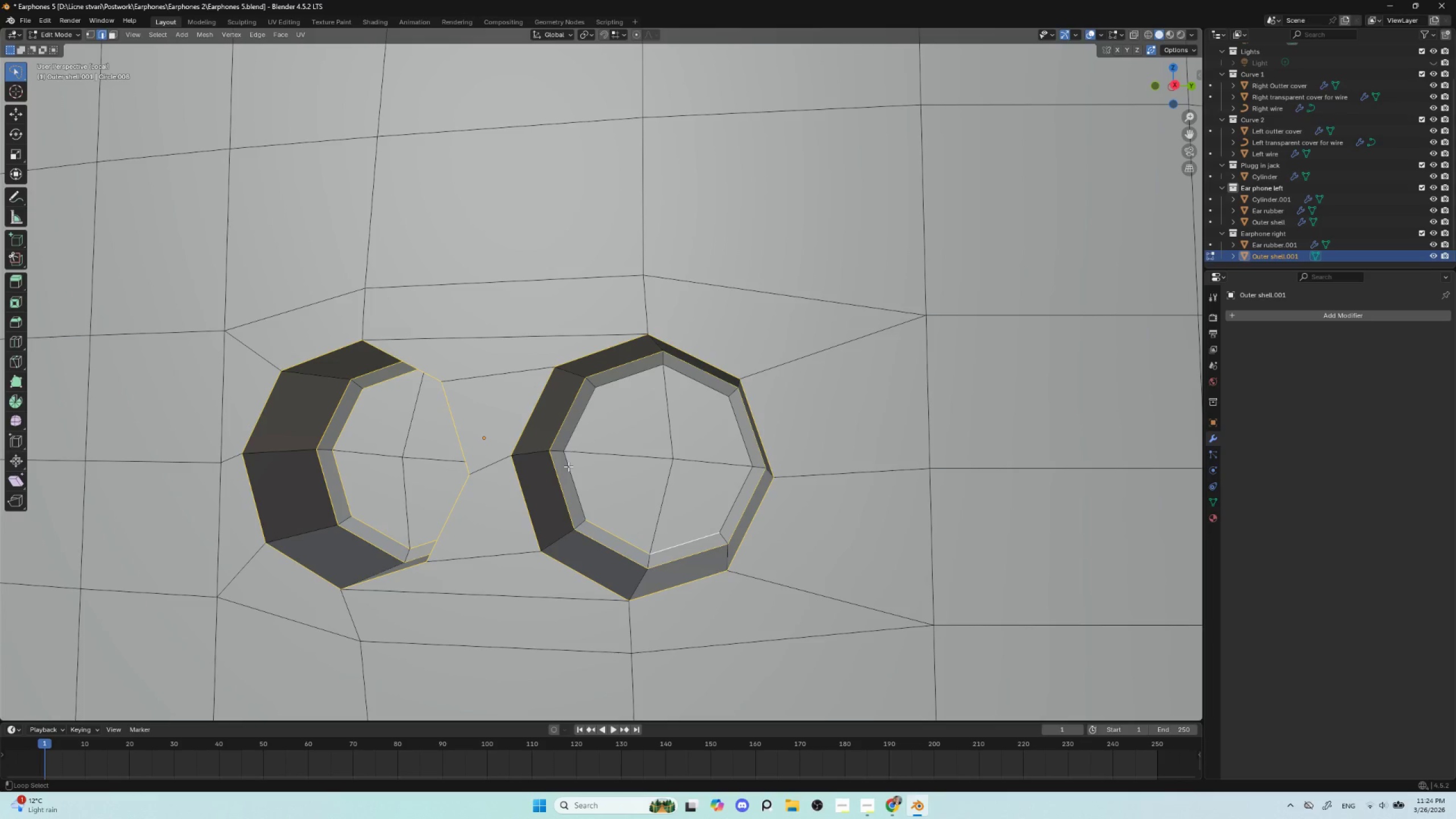 
left_click([568, 466])
 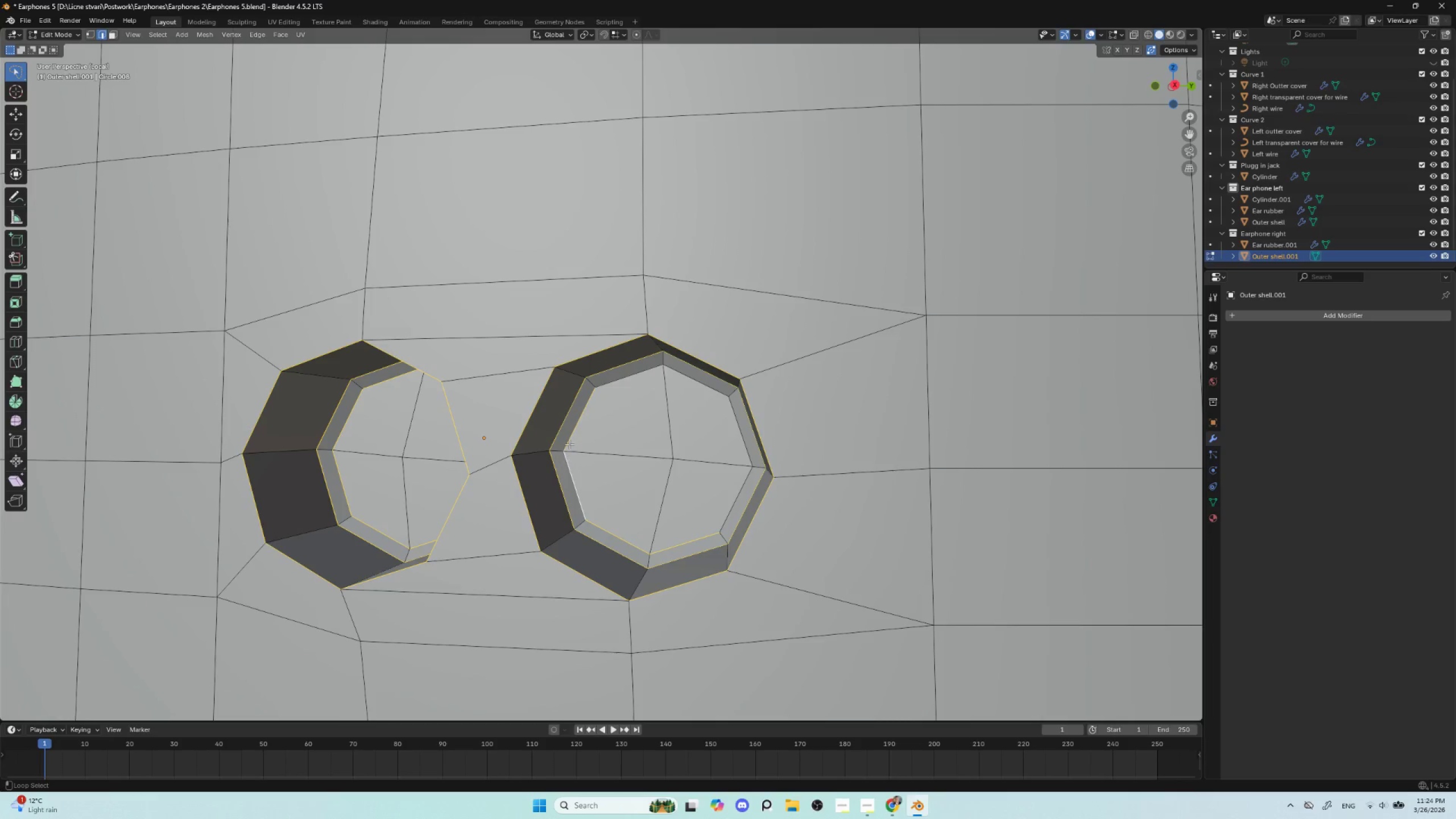 
hold_key(key=ShiftLeft, duration=1.52)
left_click([620, 379])
 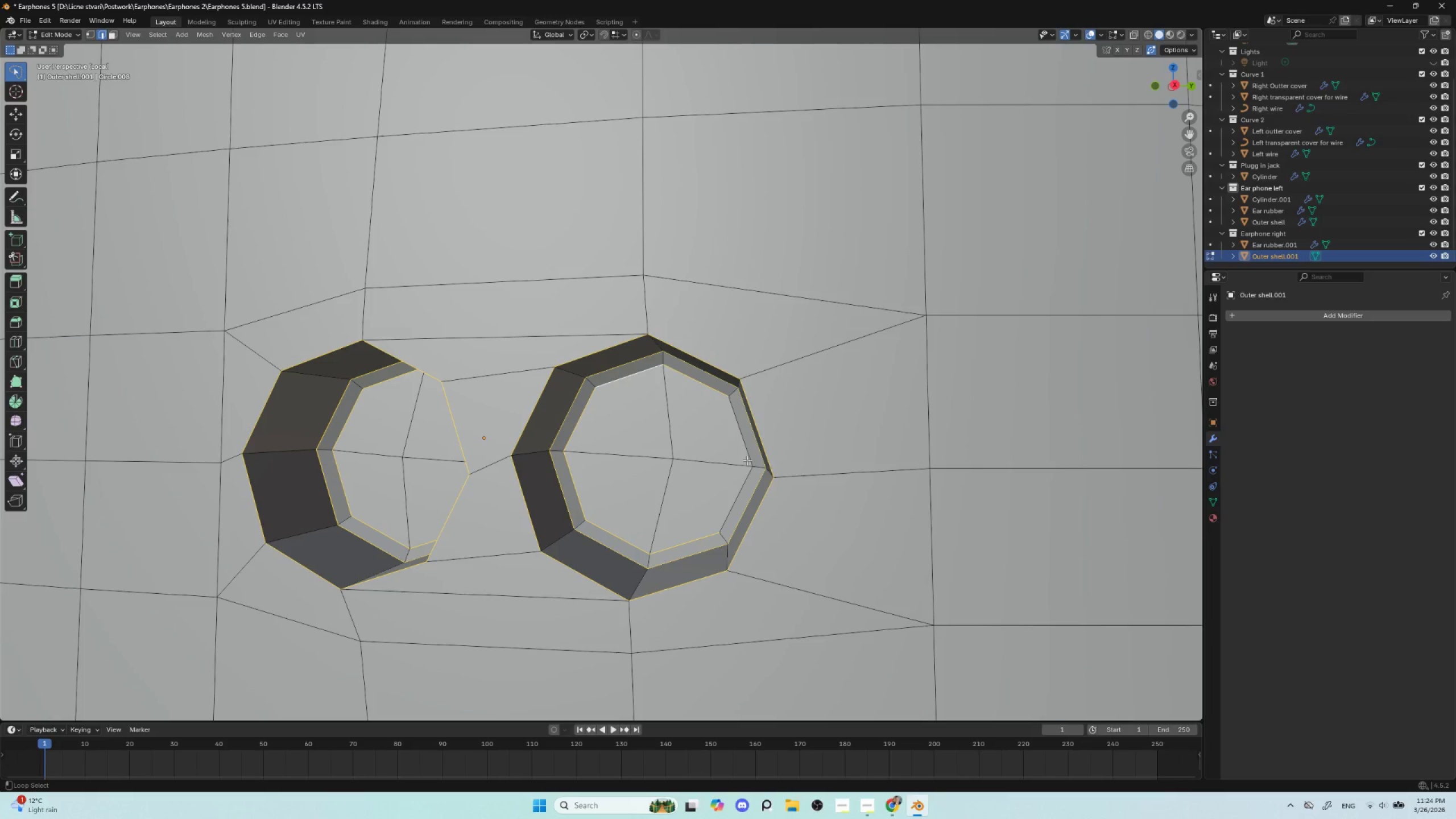 
hold_key(key=ShiftLeft, duration=0.75)
left_click([742, 444])
 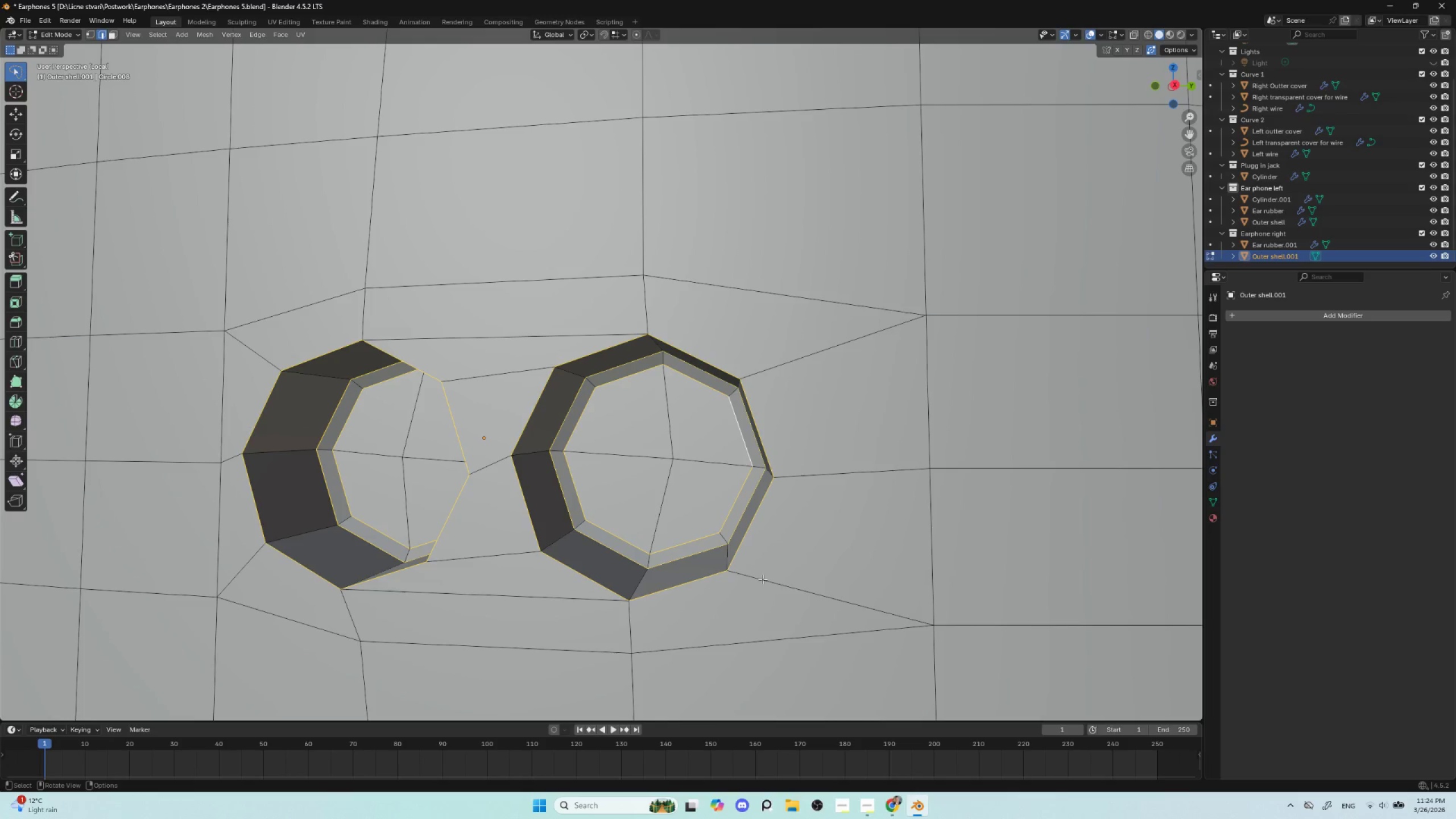 
key(Control+B)
 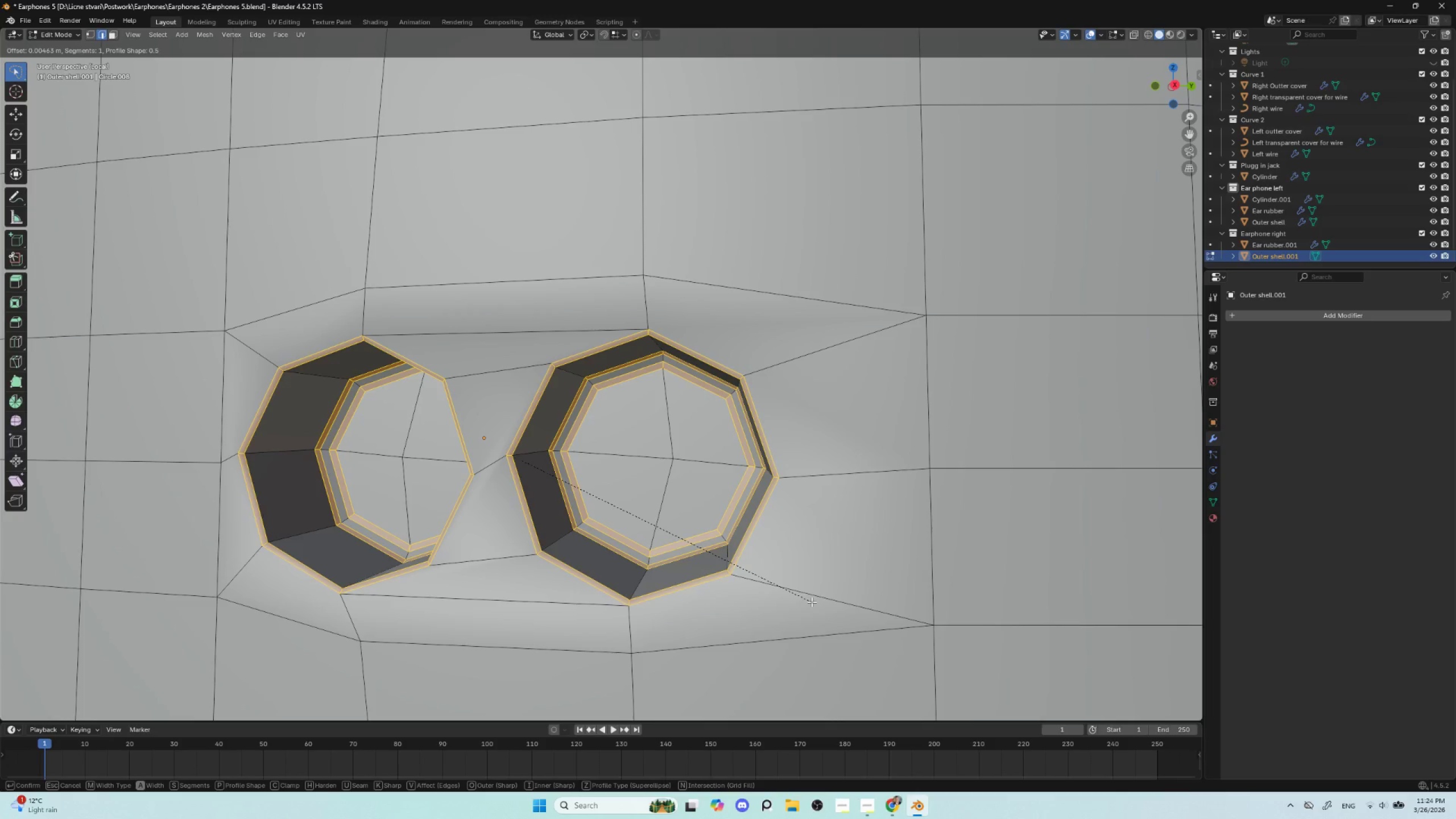 
left_click([812, 602])
 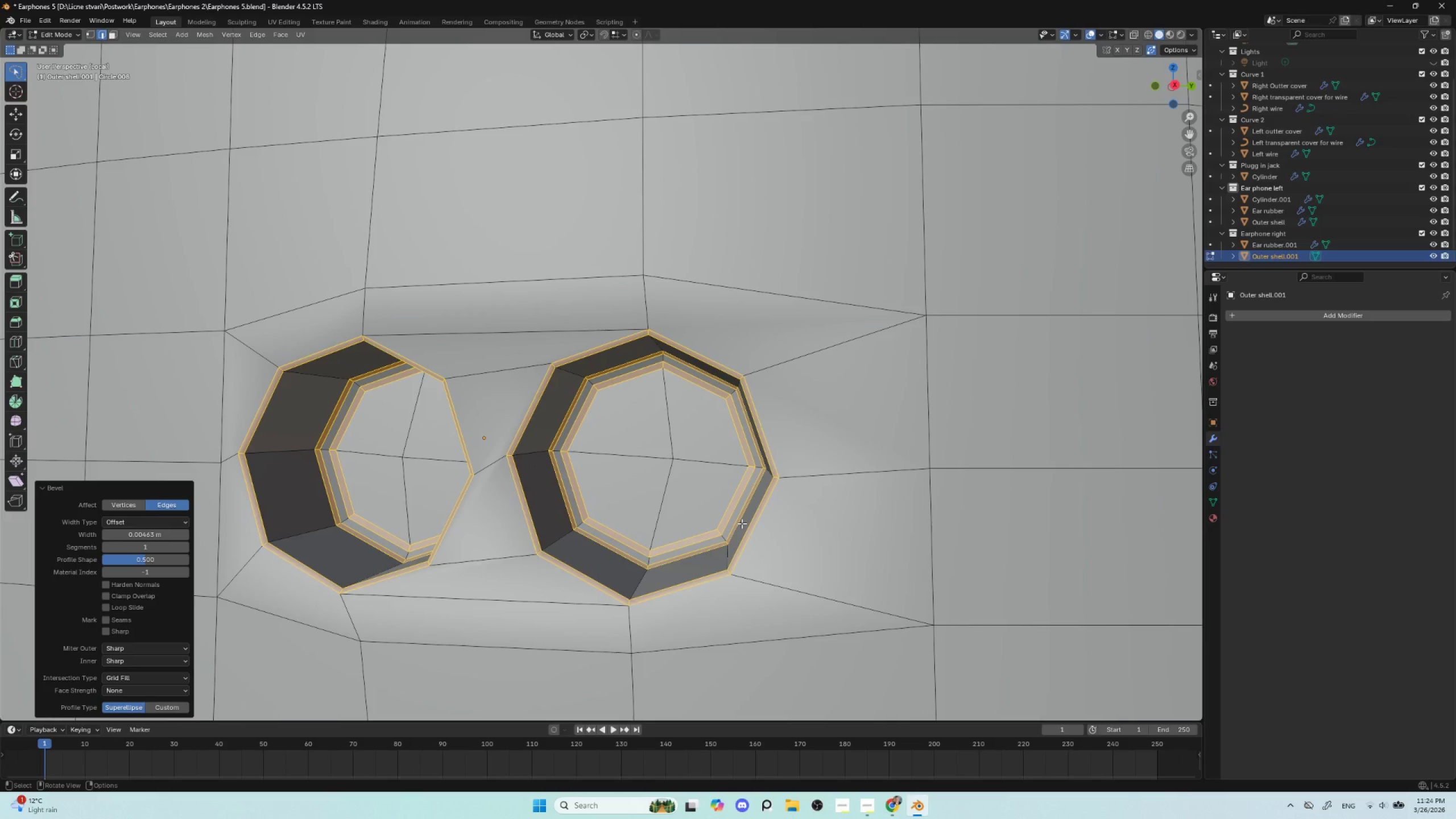 
key(Tab)
 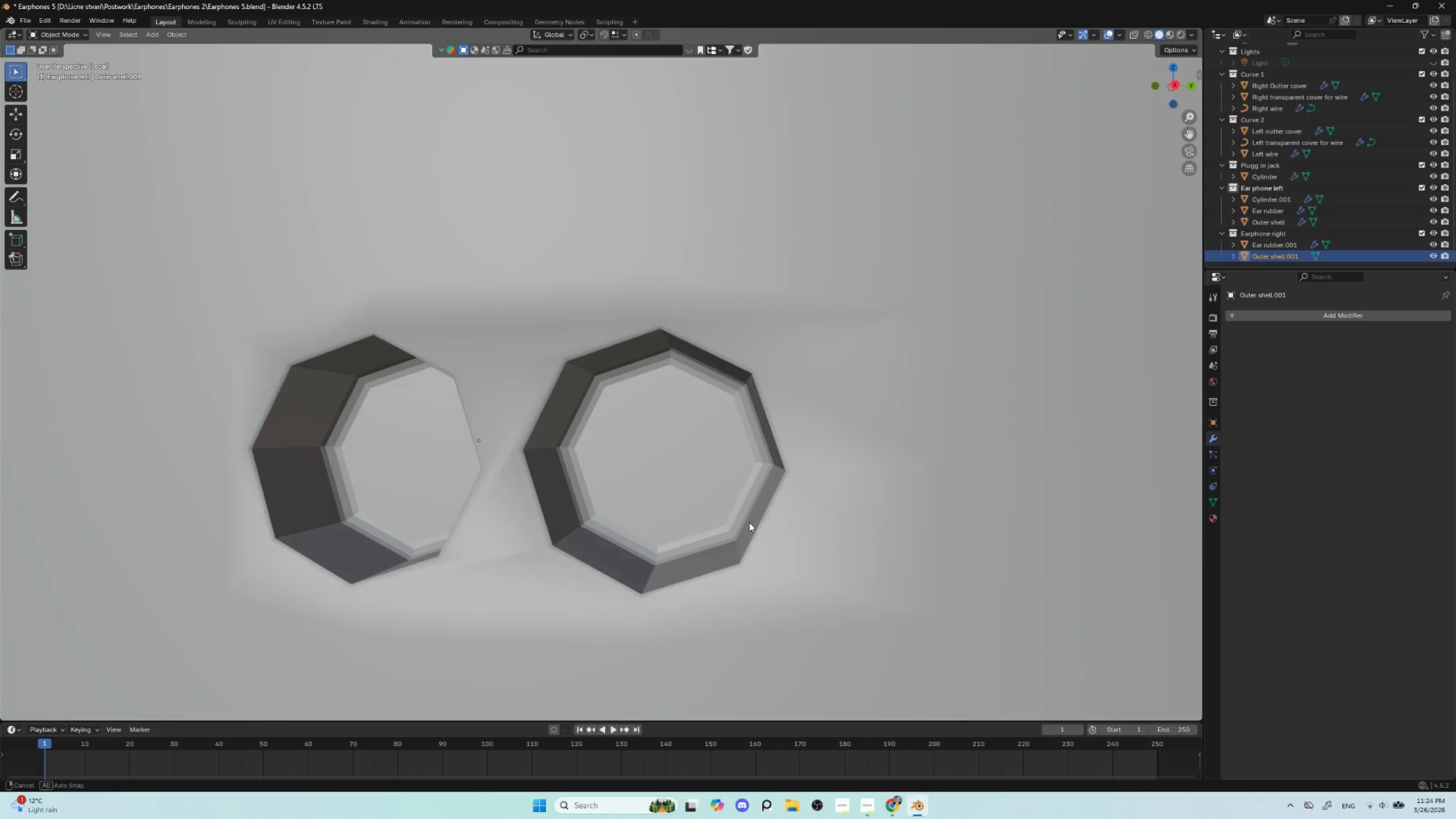 
scroll: coordinate [755, 520], scroll_direction: down, amount: 3.0
 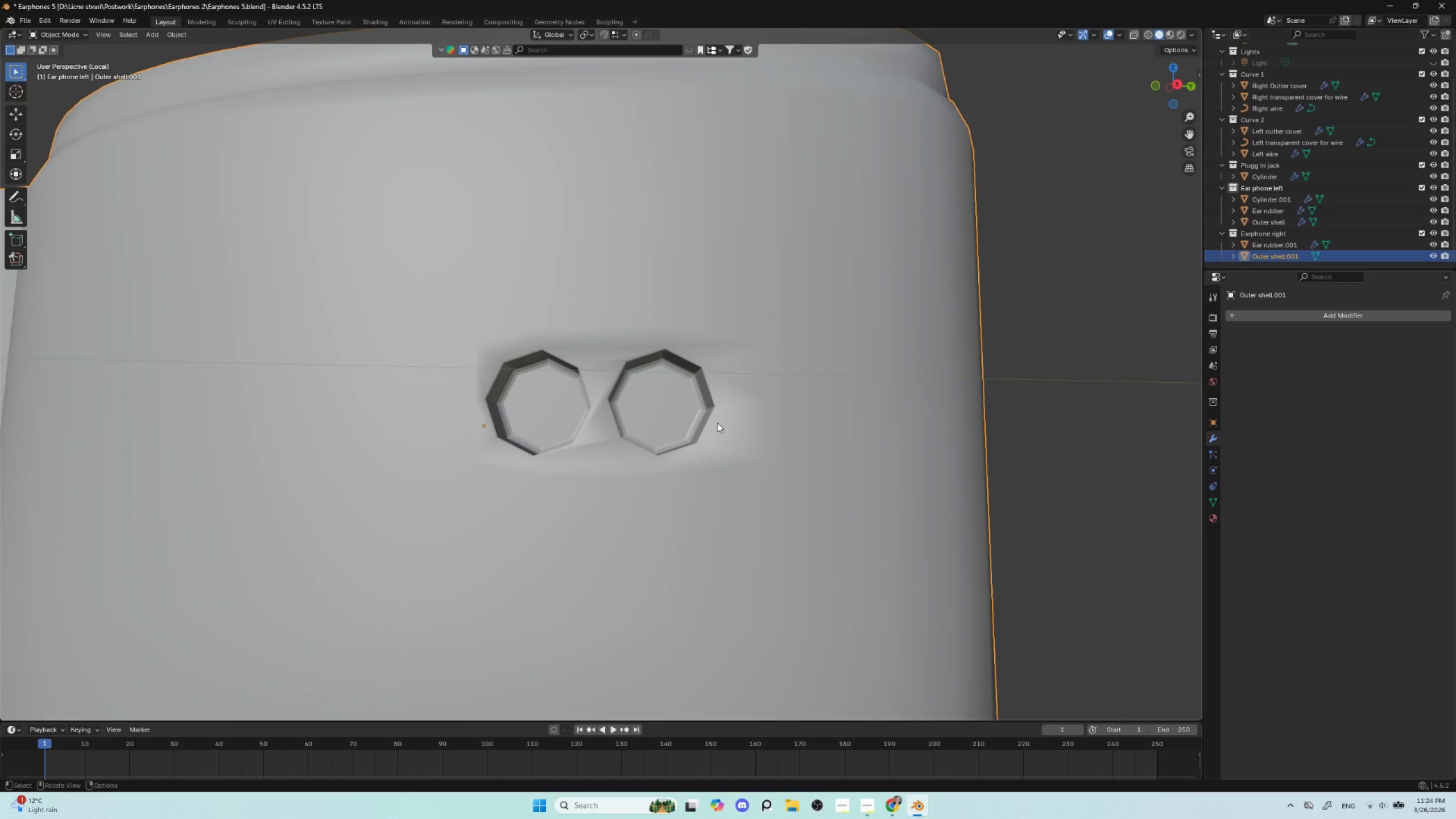 
key(Control+2)
 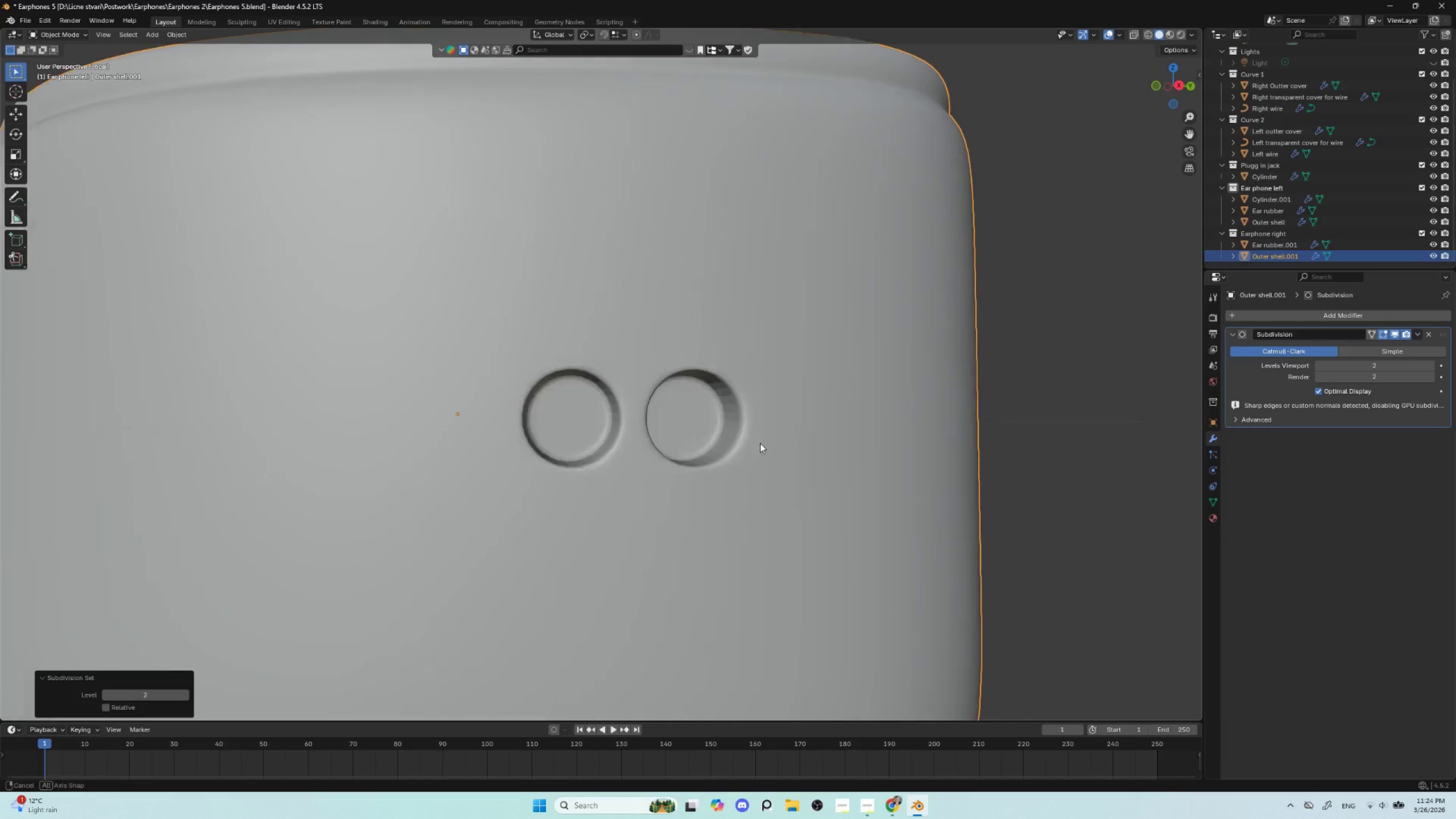 
hold_key(key=AltLeft, duration=0.67)
 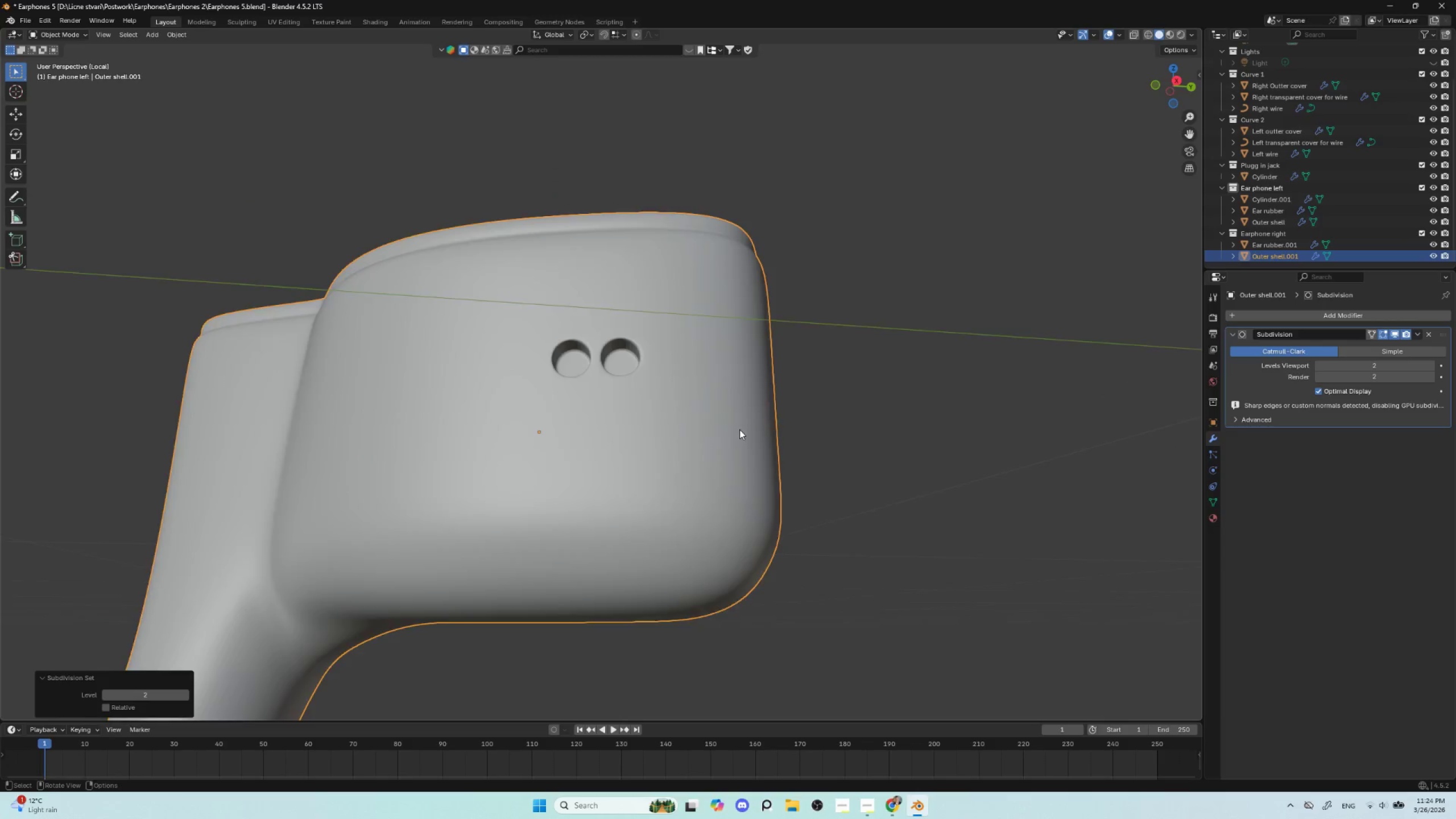 
scroll: coordinate [743, 413], scroll_direction: down, amount: 4.0
 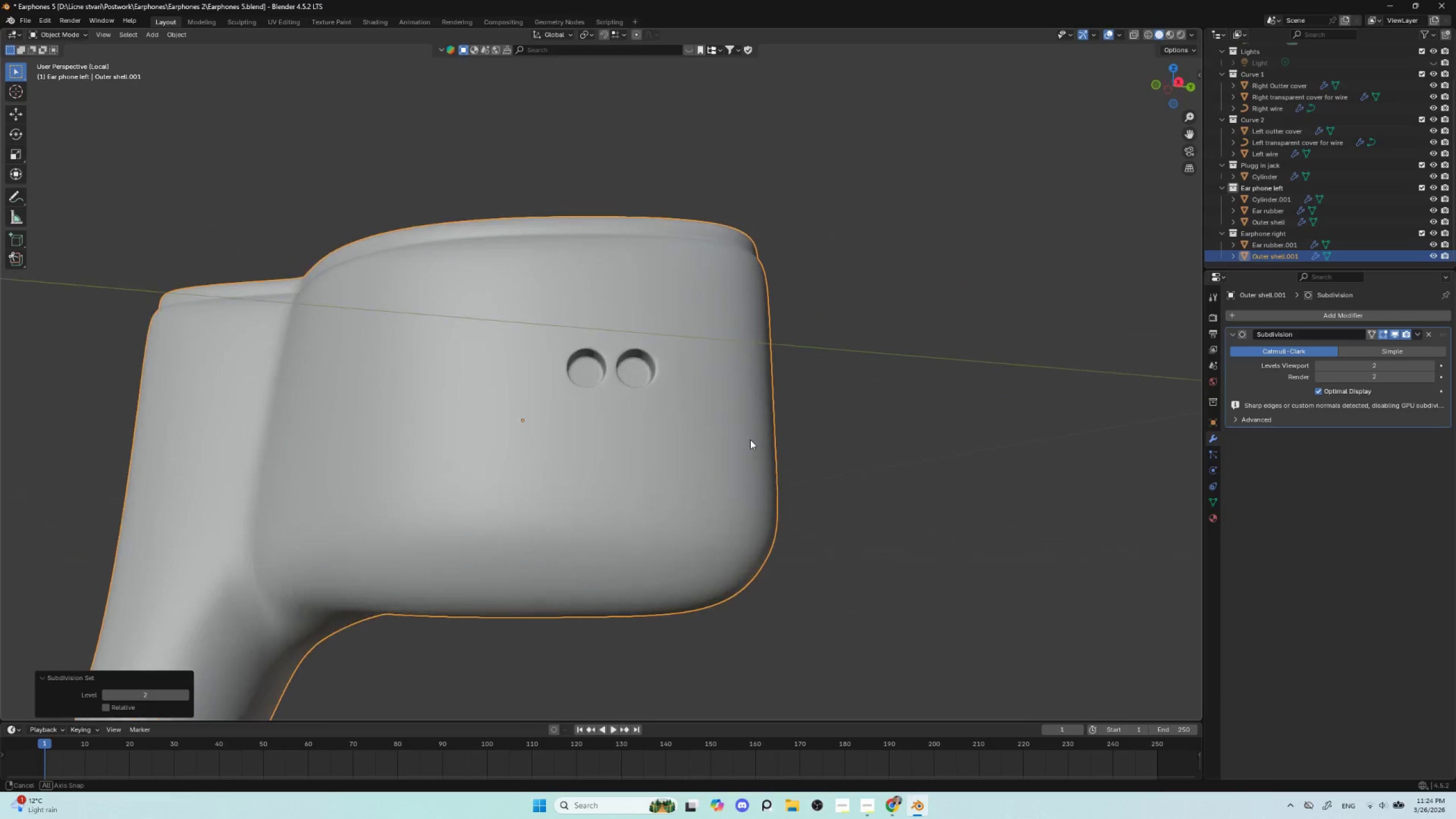 
scroll: coordinate [735, 473], scroll_direction: up, amount: 4.0
 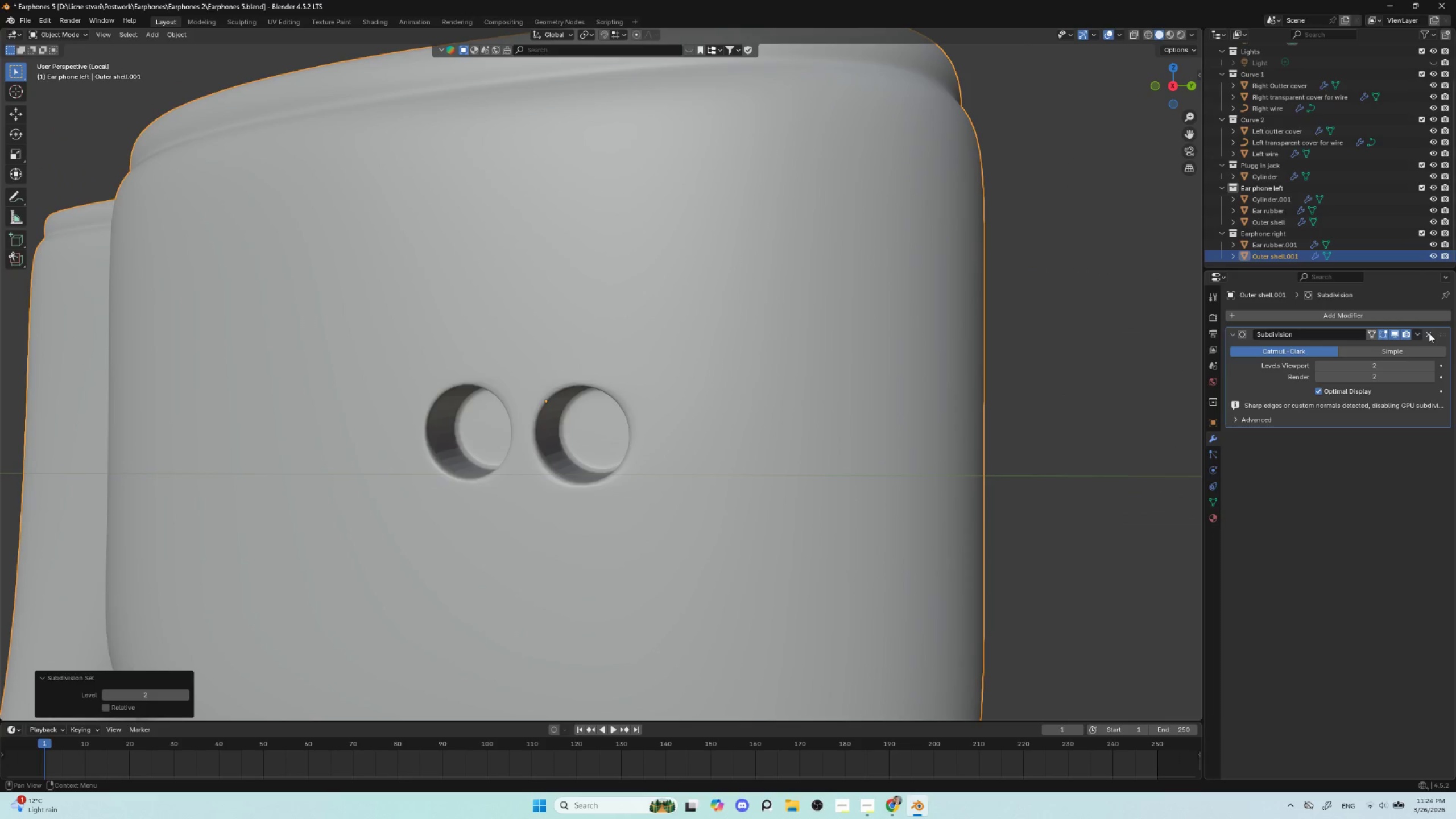 
left_click([1428, 330])
 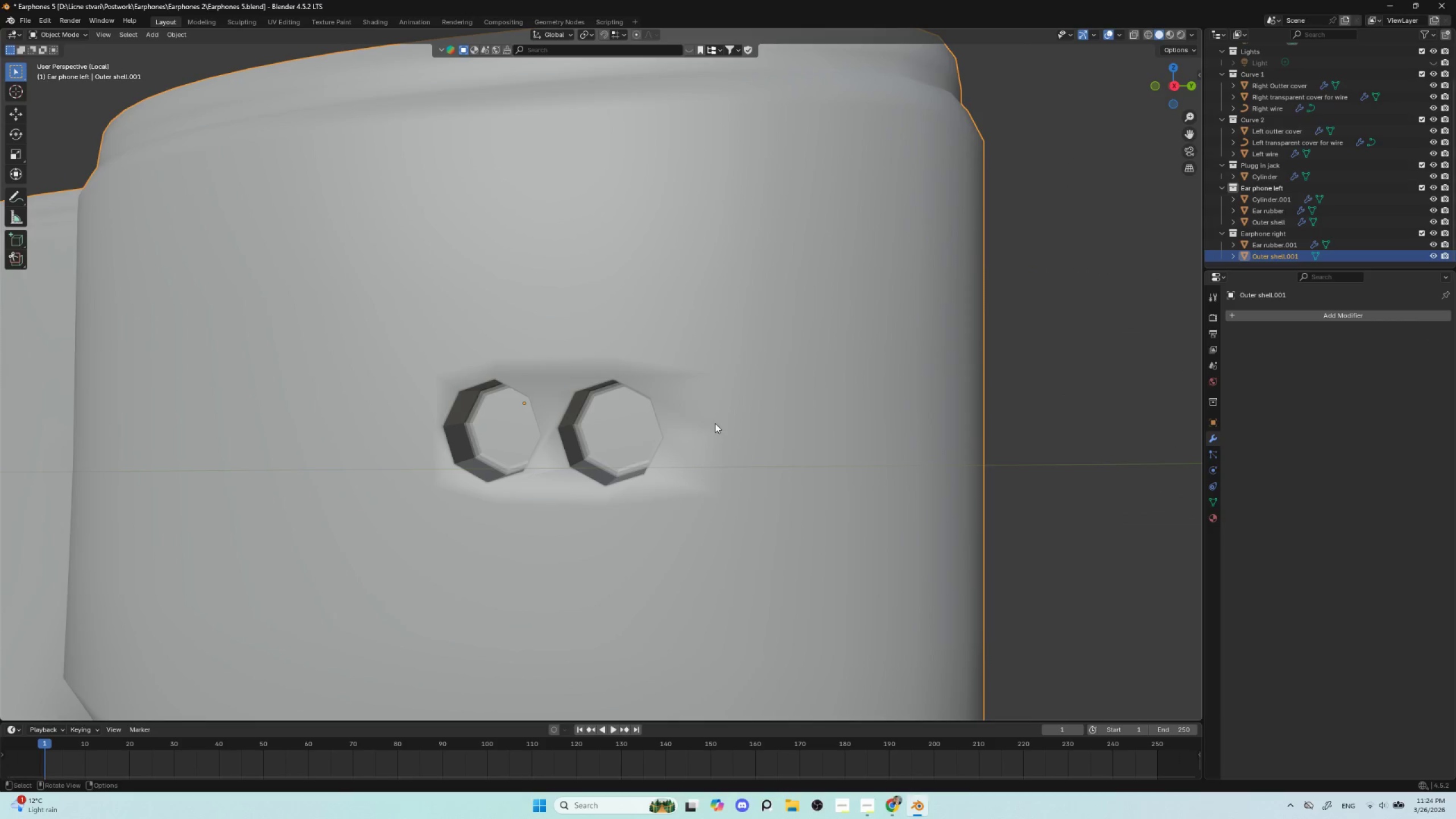 
right_click([679, 380])
 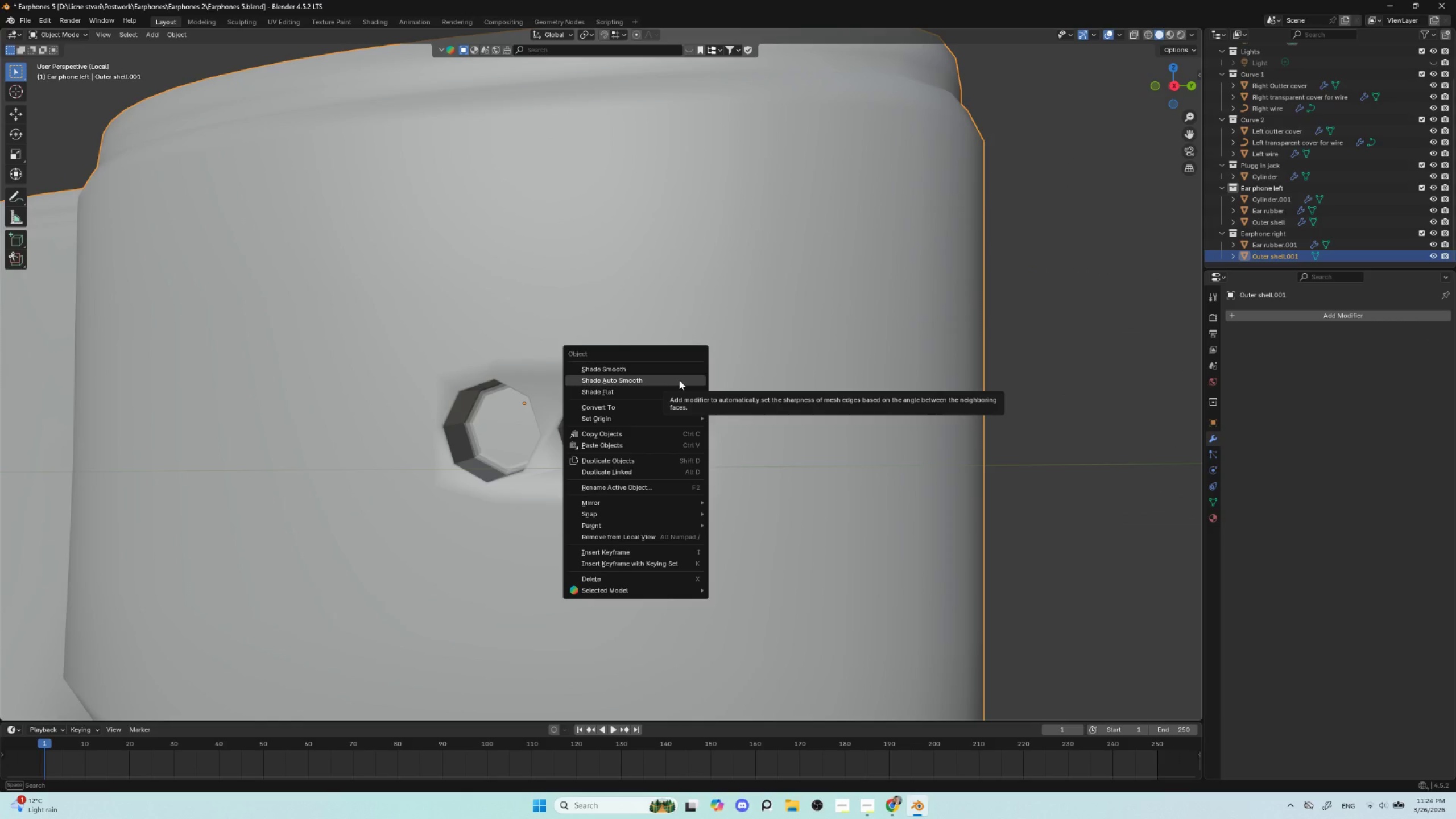 
left_click([679, 380])
 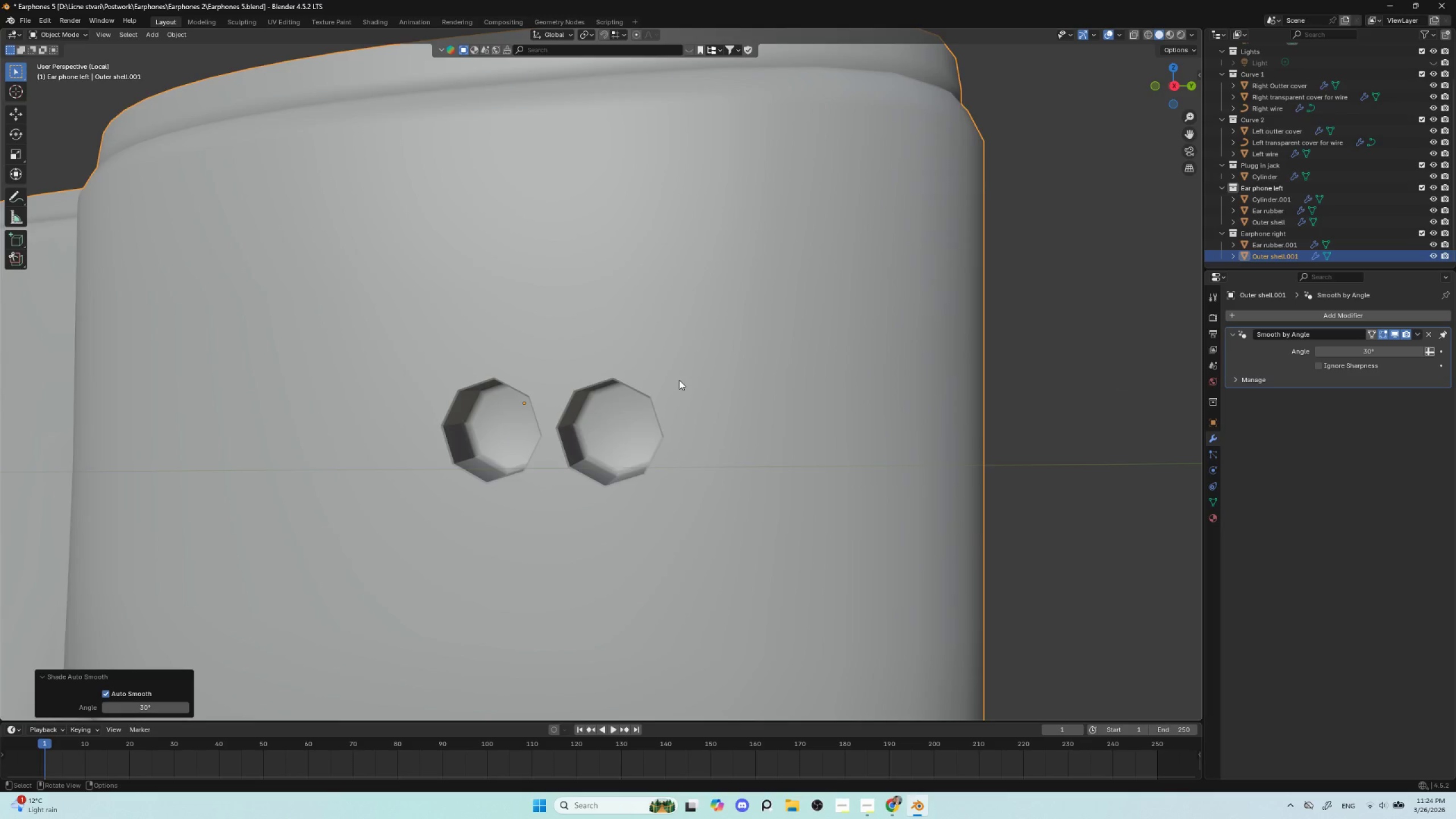 
scroll: coordinate [682, 399], scroll_direction: down, amount: 4.0
 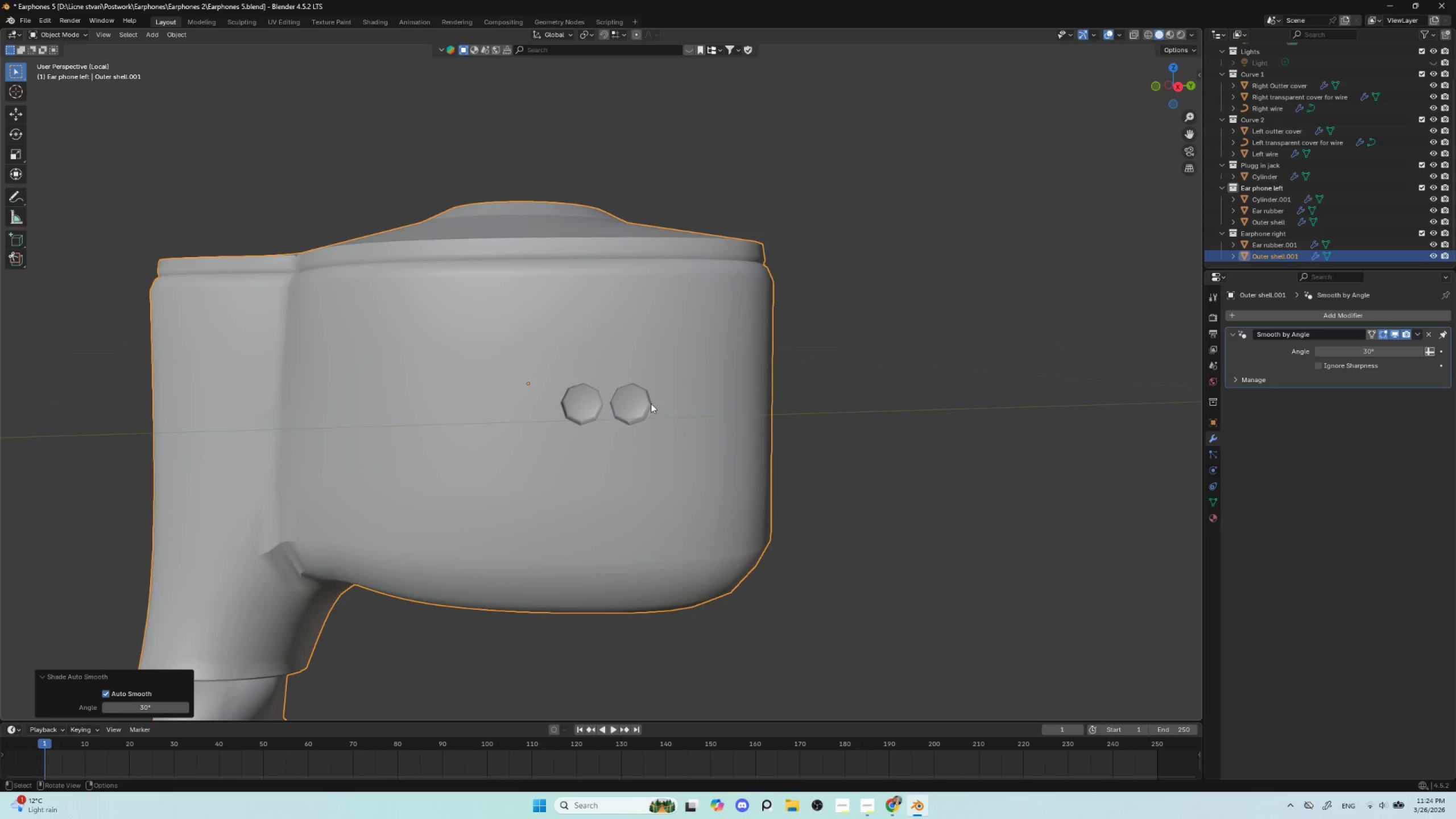 
right_click([657, 375])
 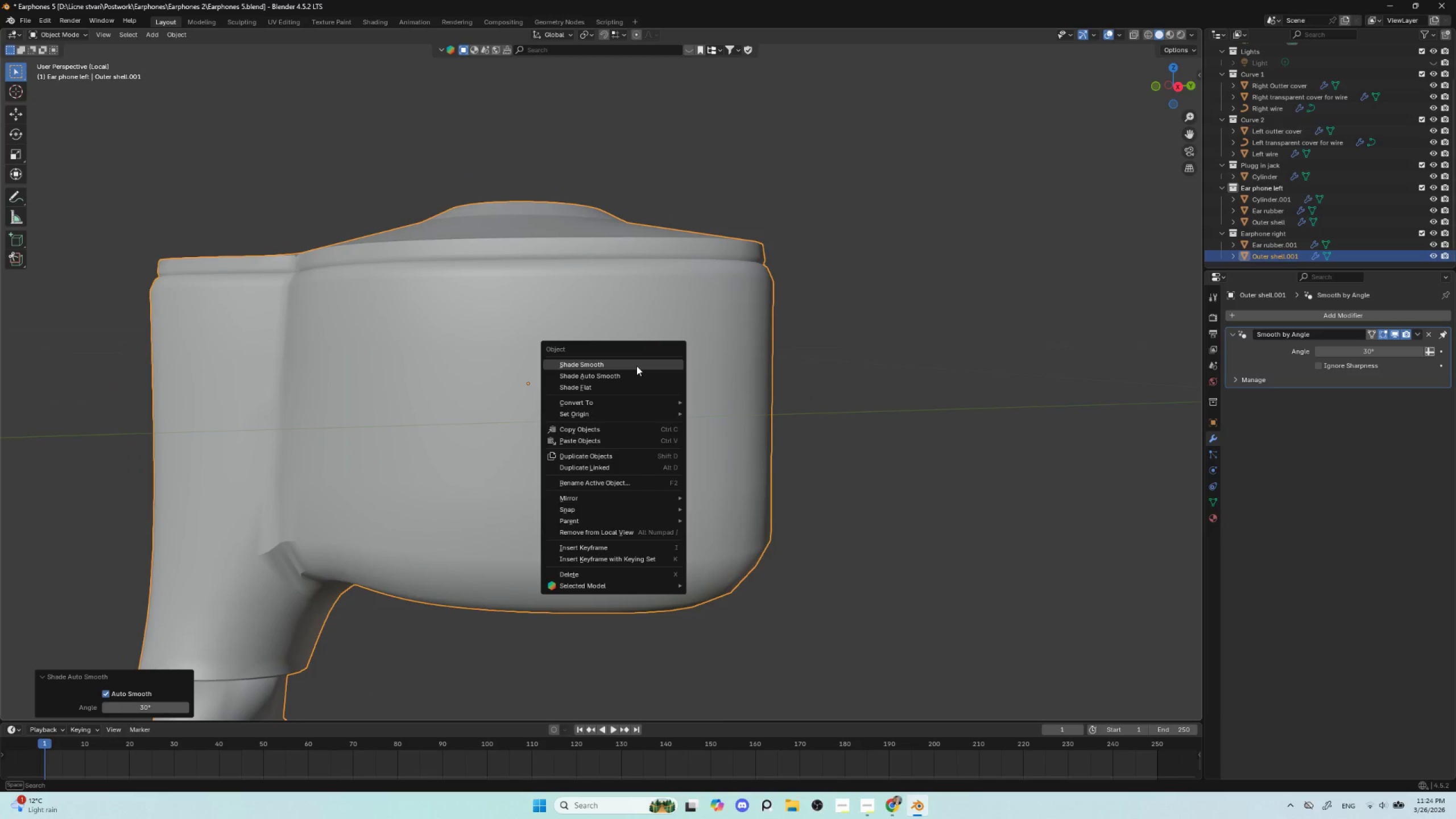 
left_click([636, 366])
 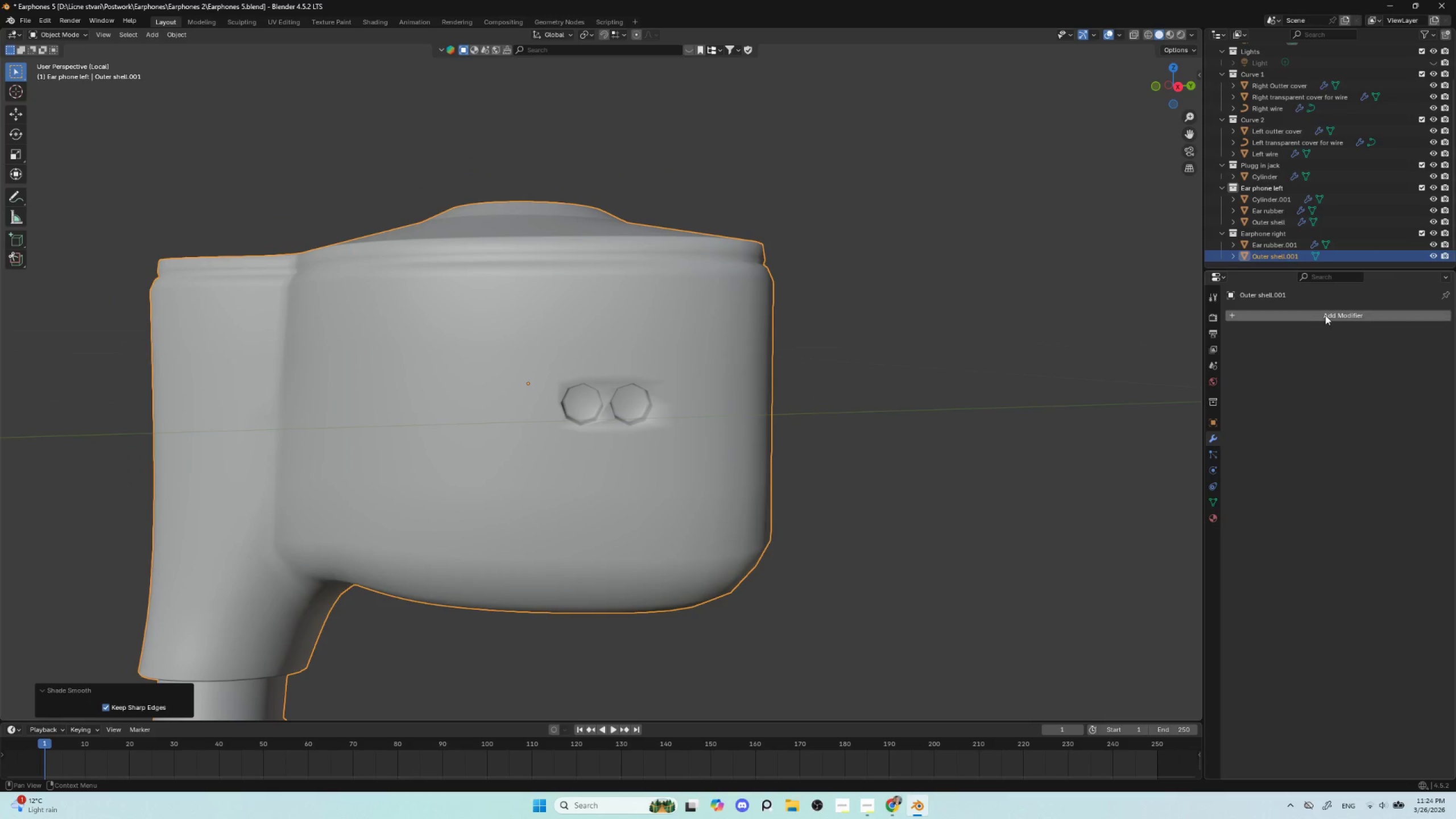 
left_click([1326, 315])
 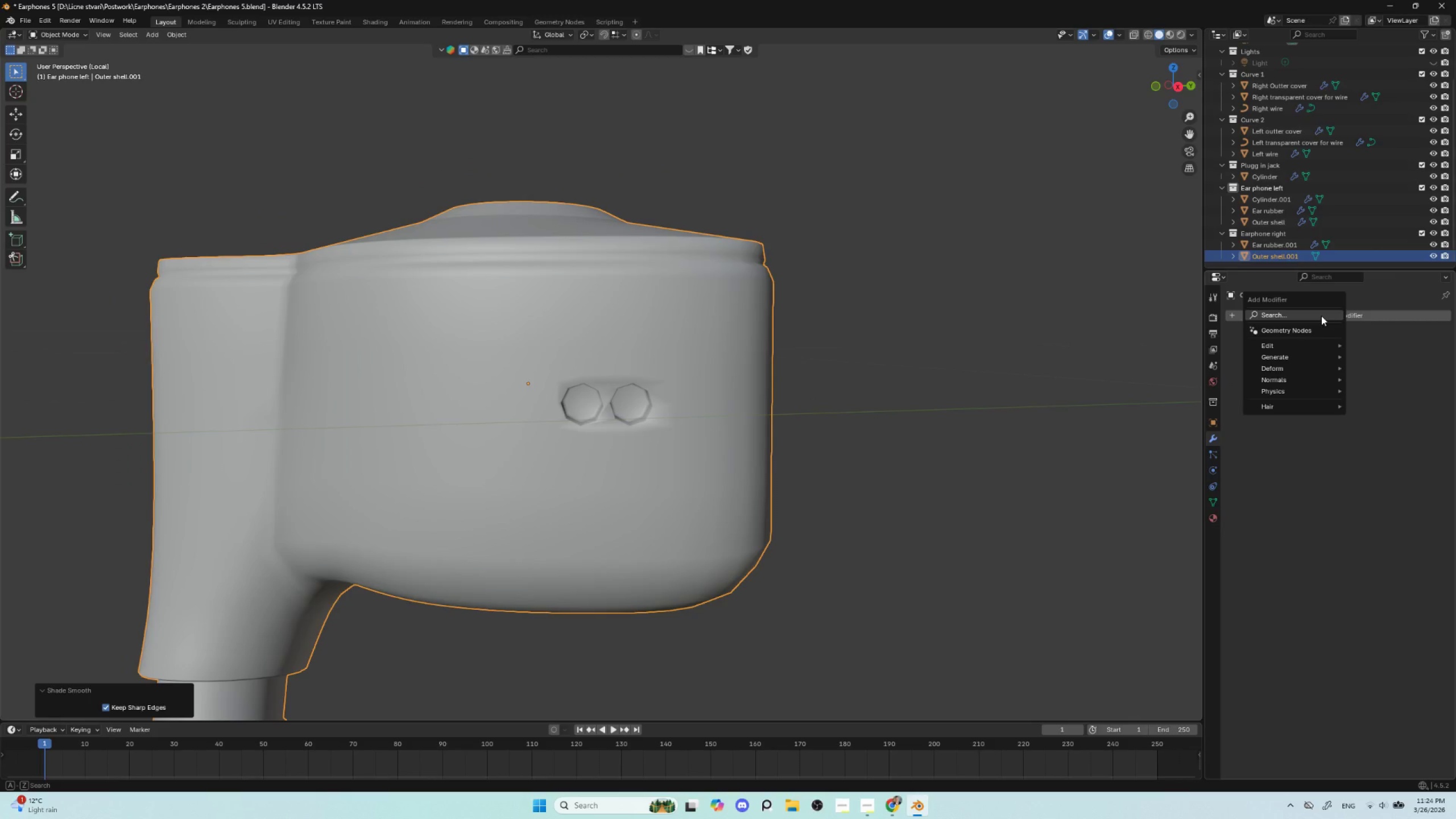 
left_click([1321, 316])
 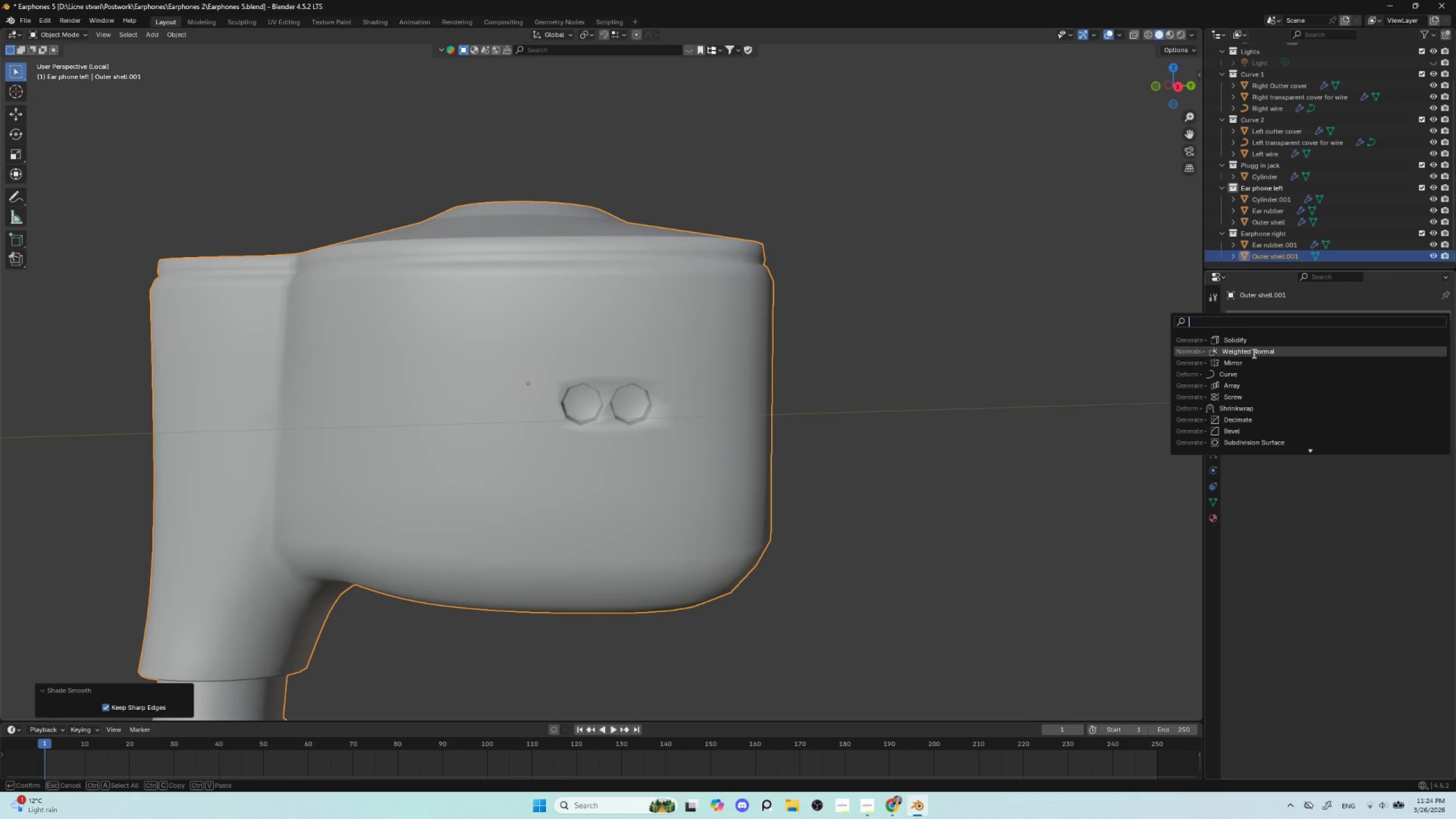 
left_click([1253, 353])
 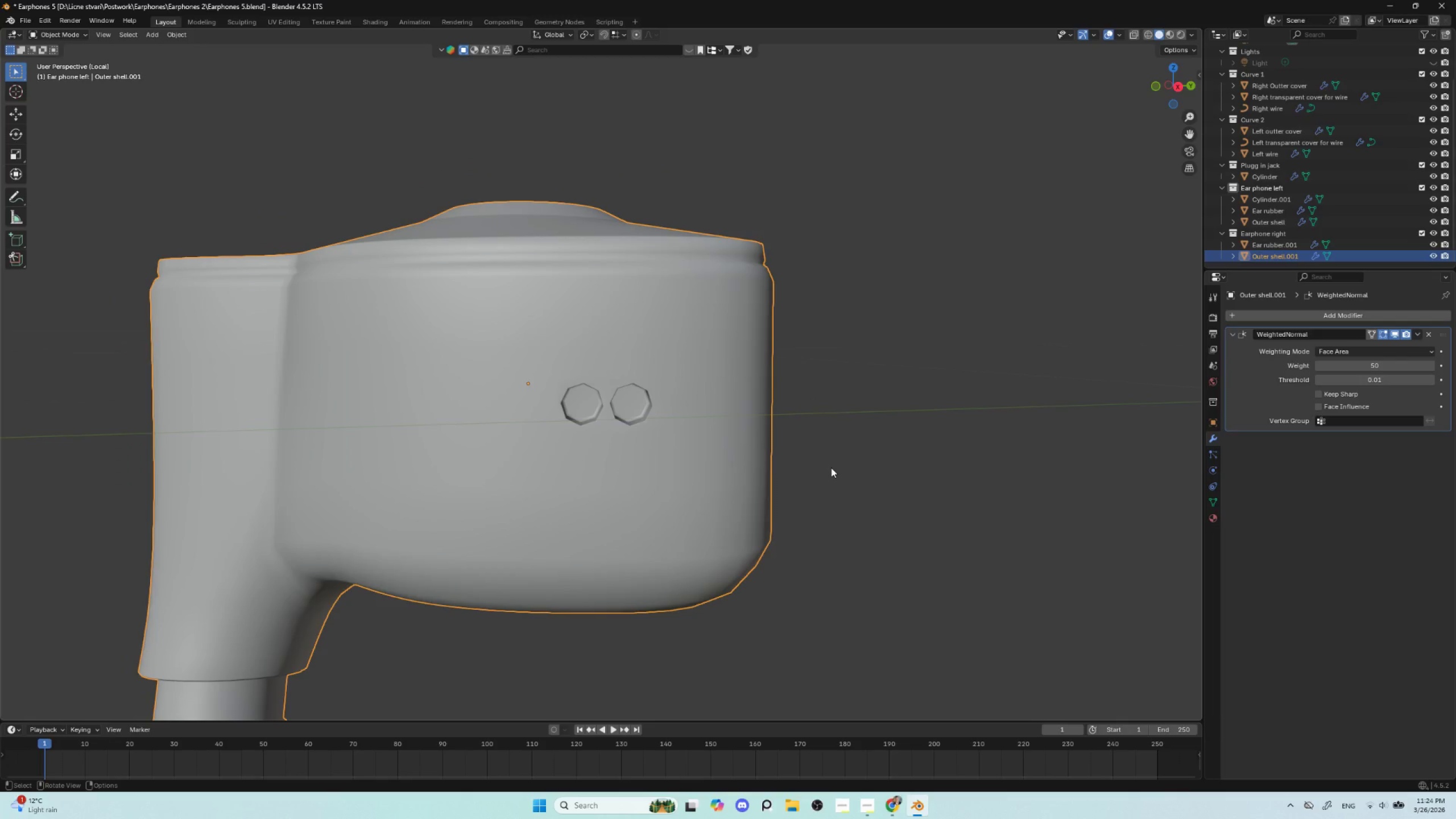 
scroll: coordinate [828, 471], scroll_direction: down, amount: 3.0
 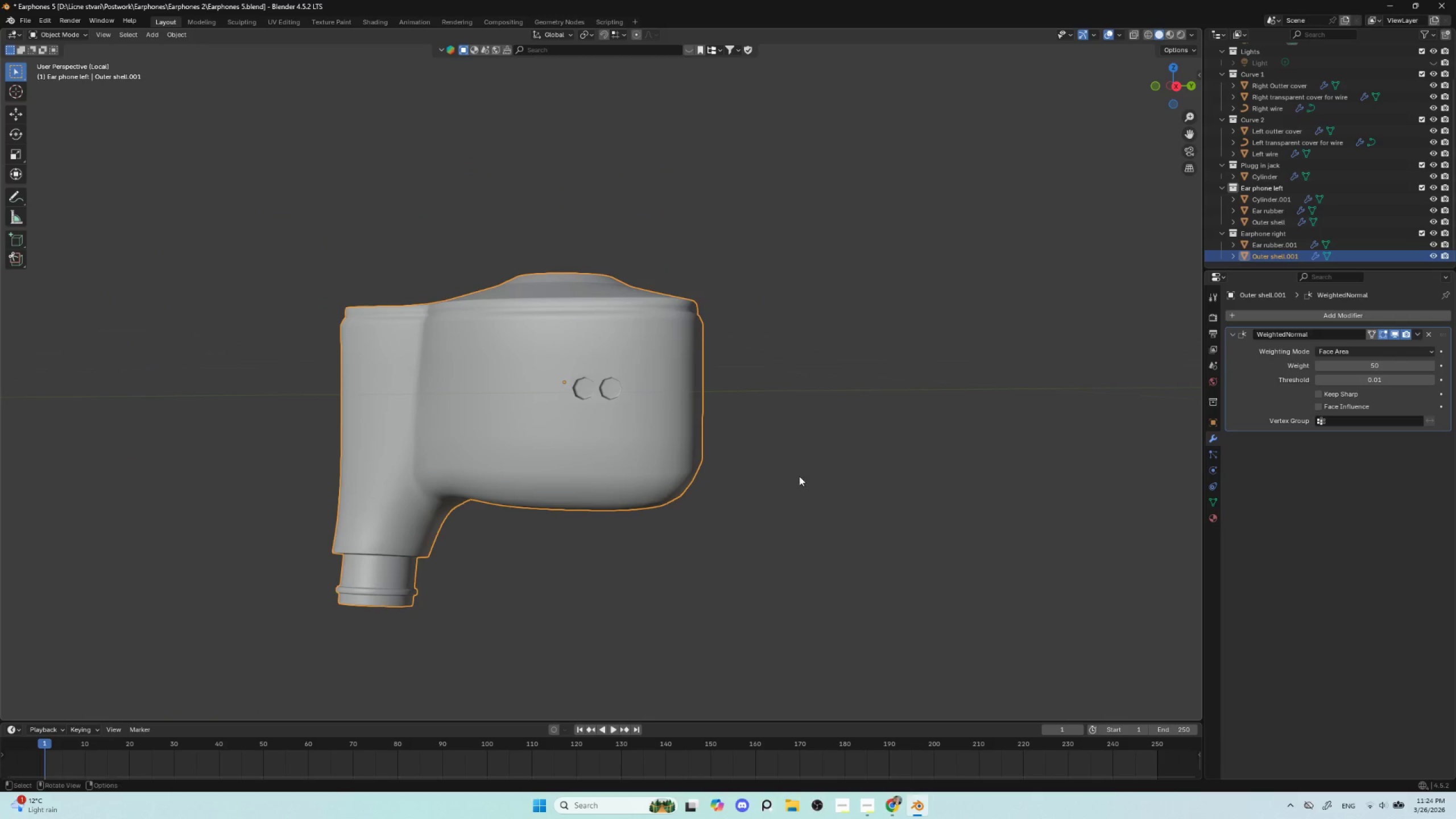 
scroll: coordinate [763, 519], scroll_direction: up, amount: 3.0
 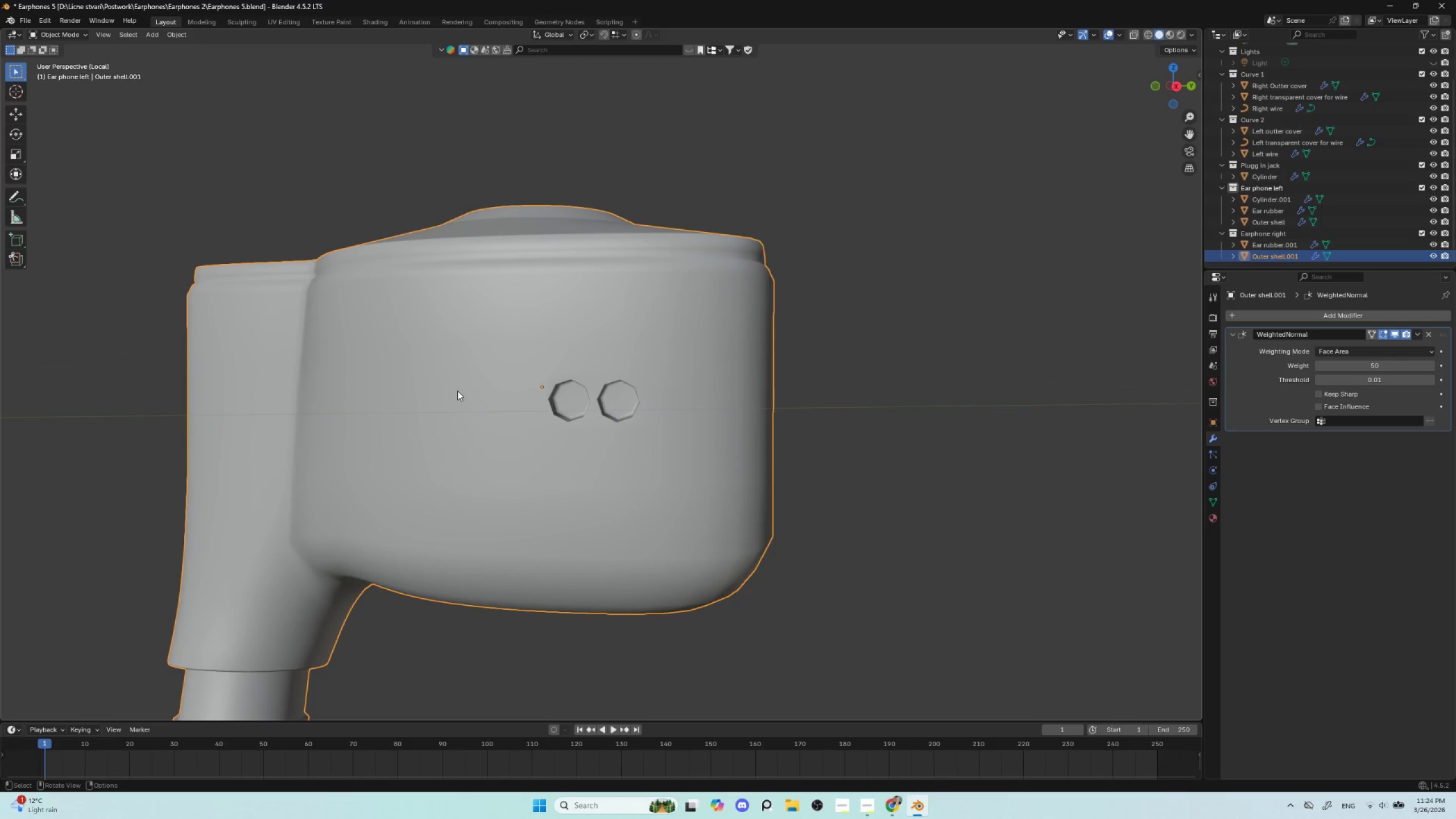 
left_click([457, 390])
 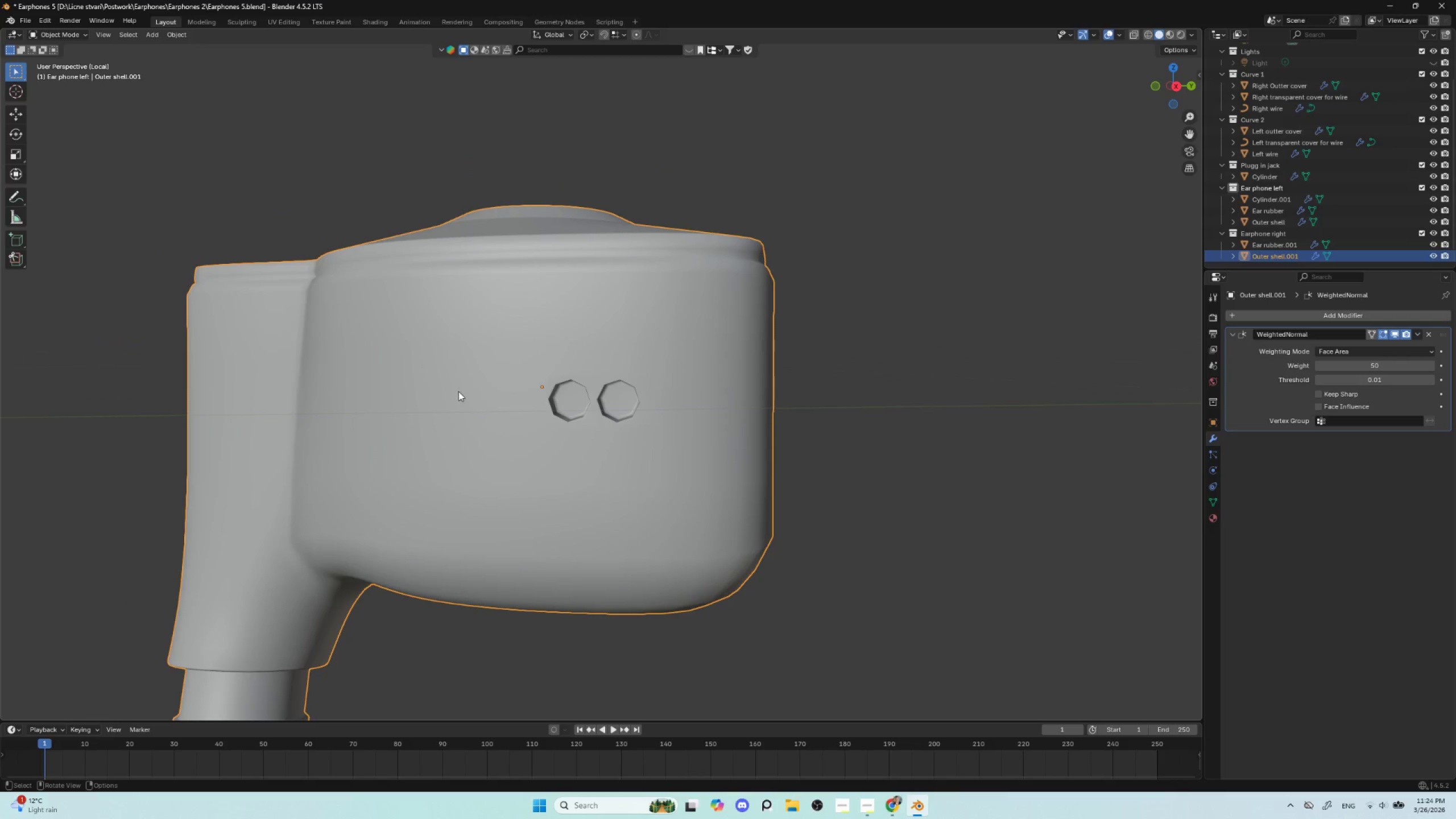 
key(Control+2)
 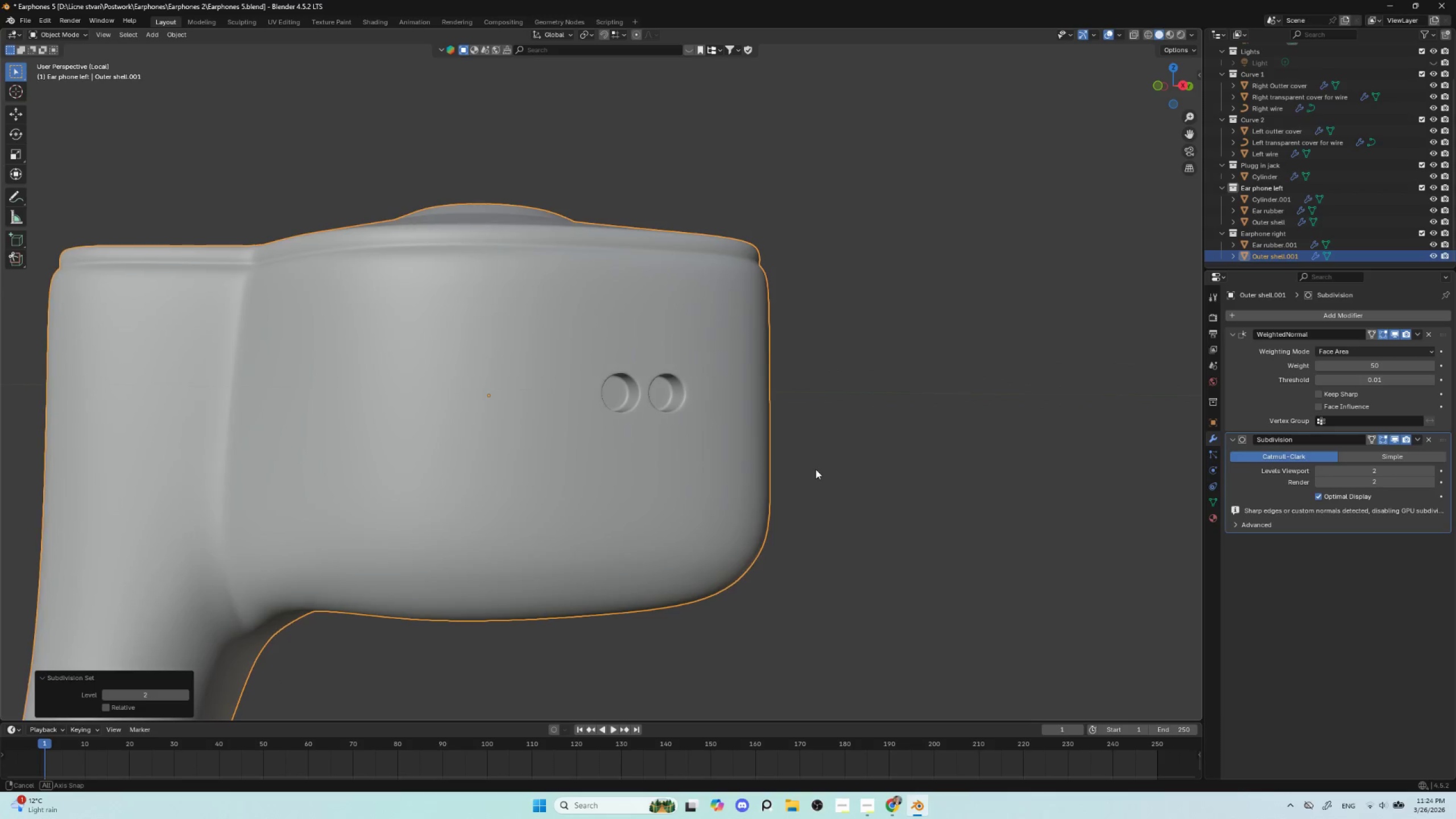 
scroll: coordinate [805, 478], scroll_direction: down, amount: 4.0
 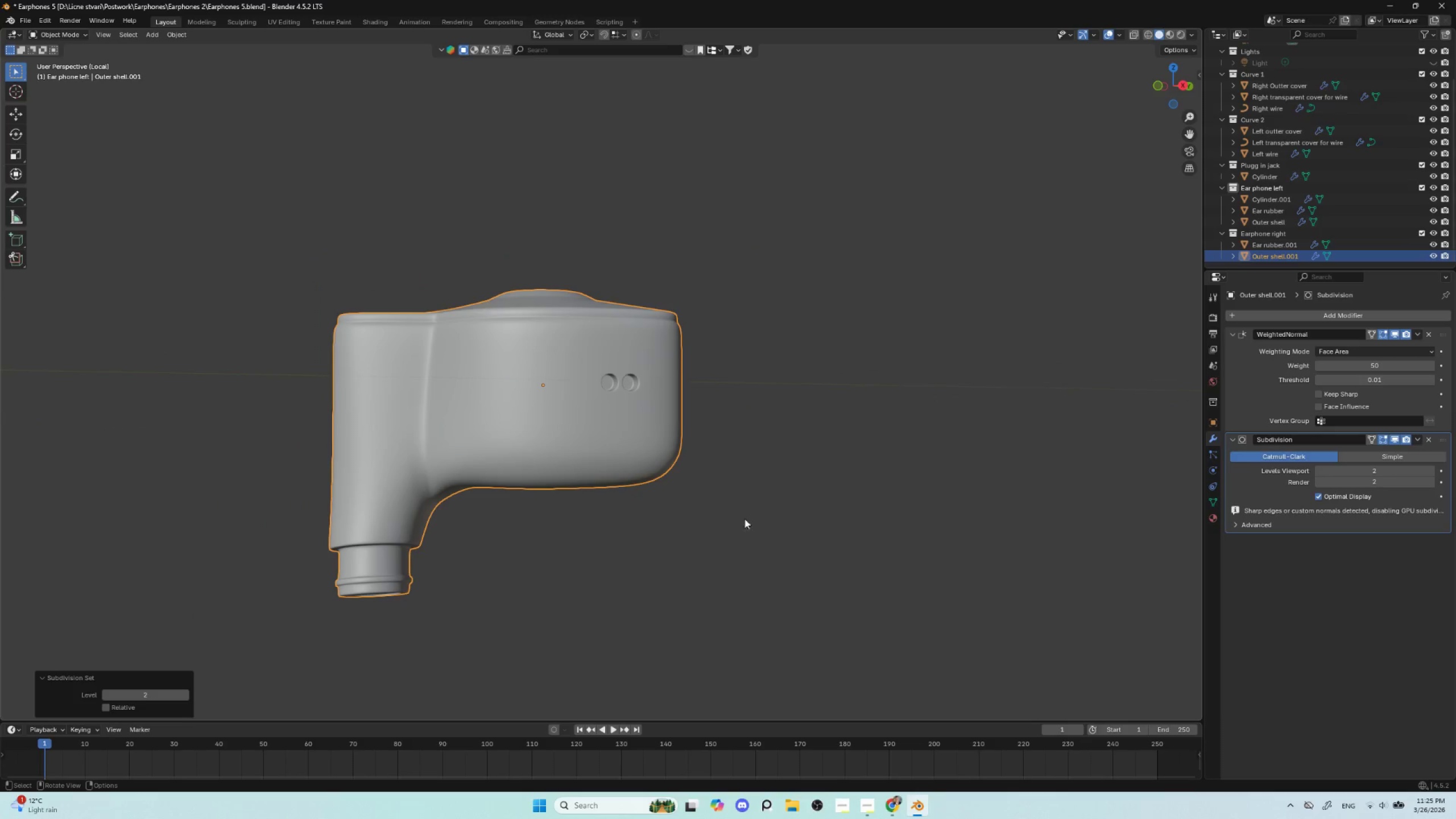 
scroll: coordinate [645, 537], scroll_direction: up, amount: 5.0
 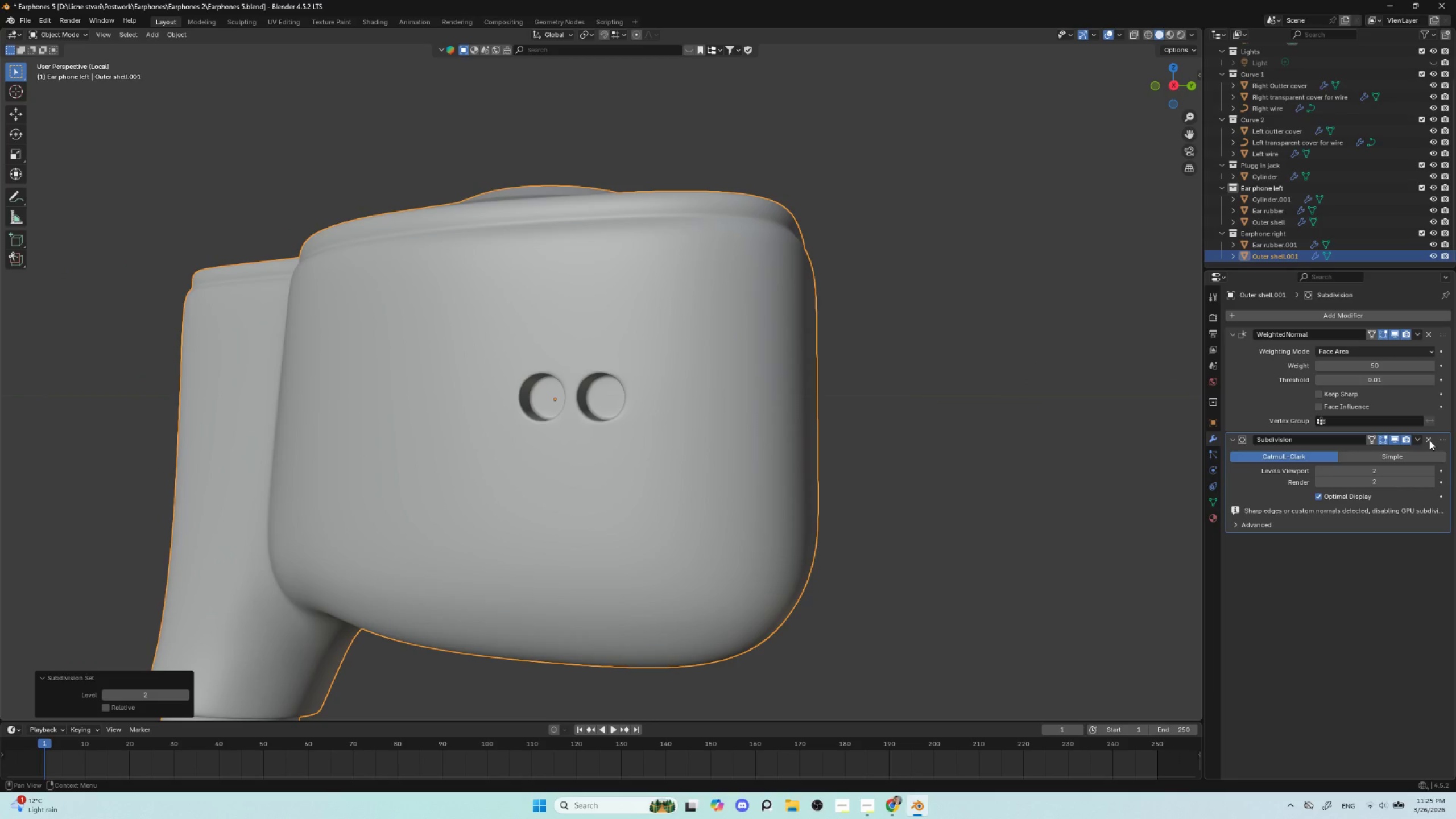 
wait(5.66)
 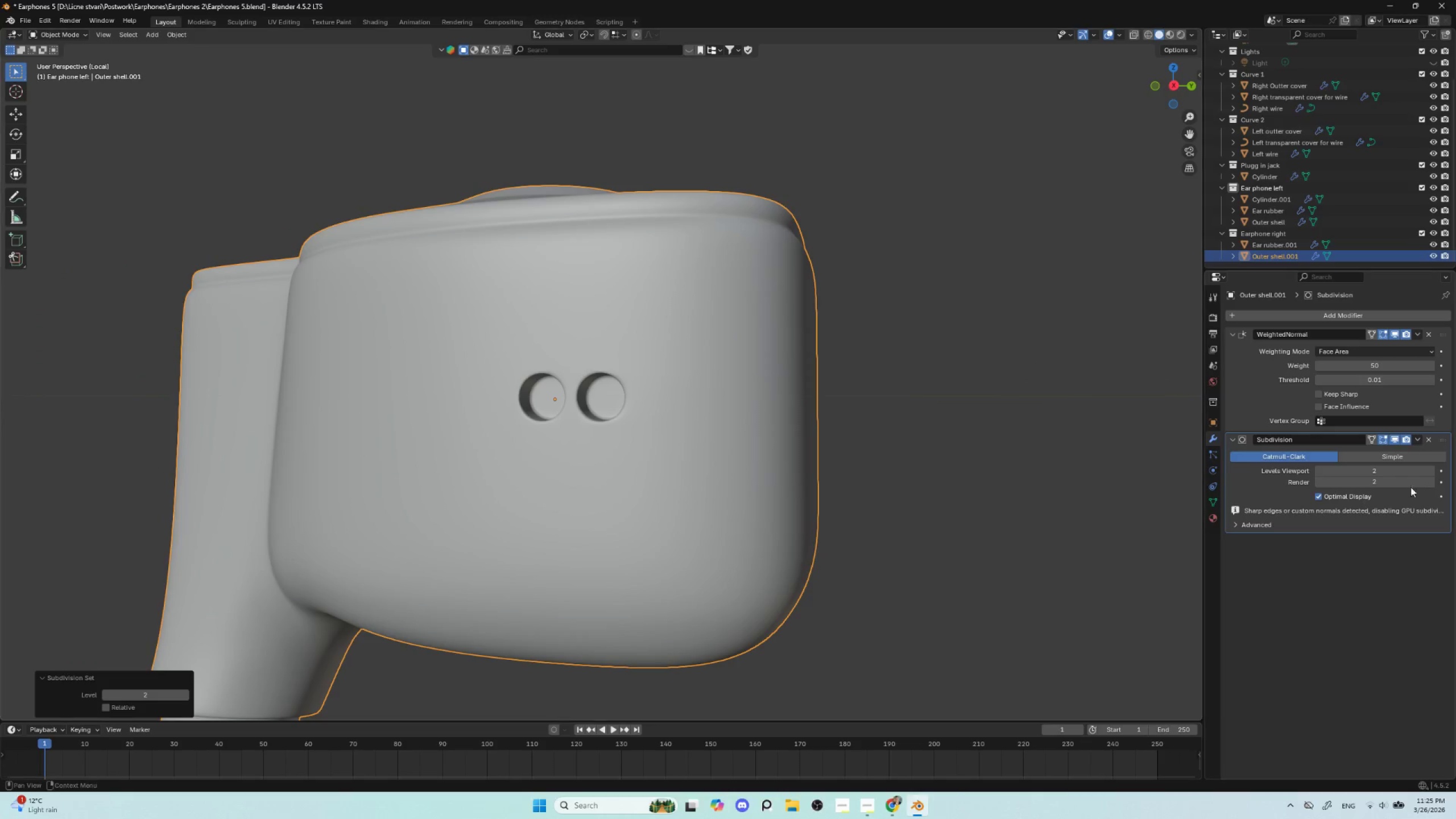 
left_click([1429, 441])
 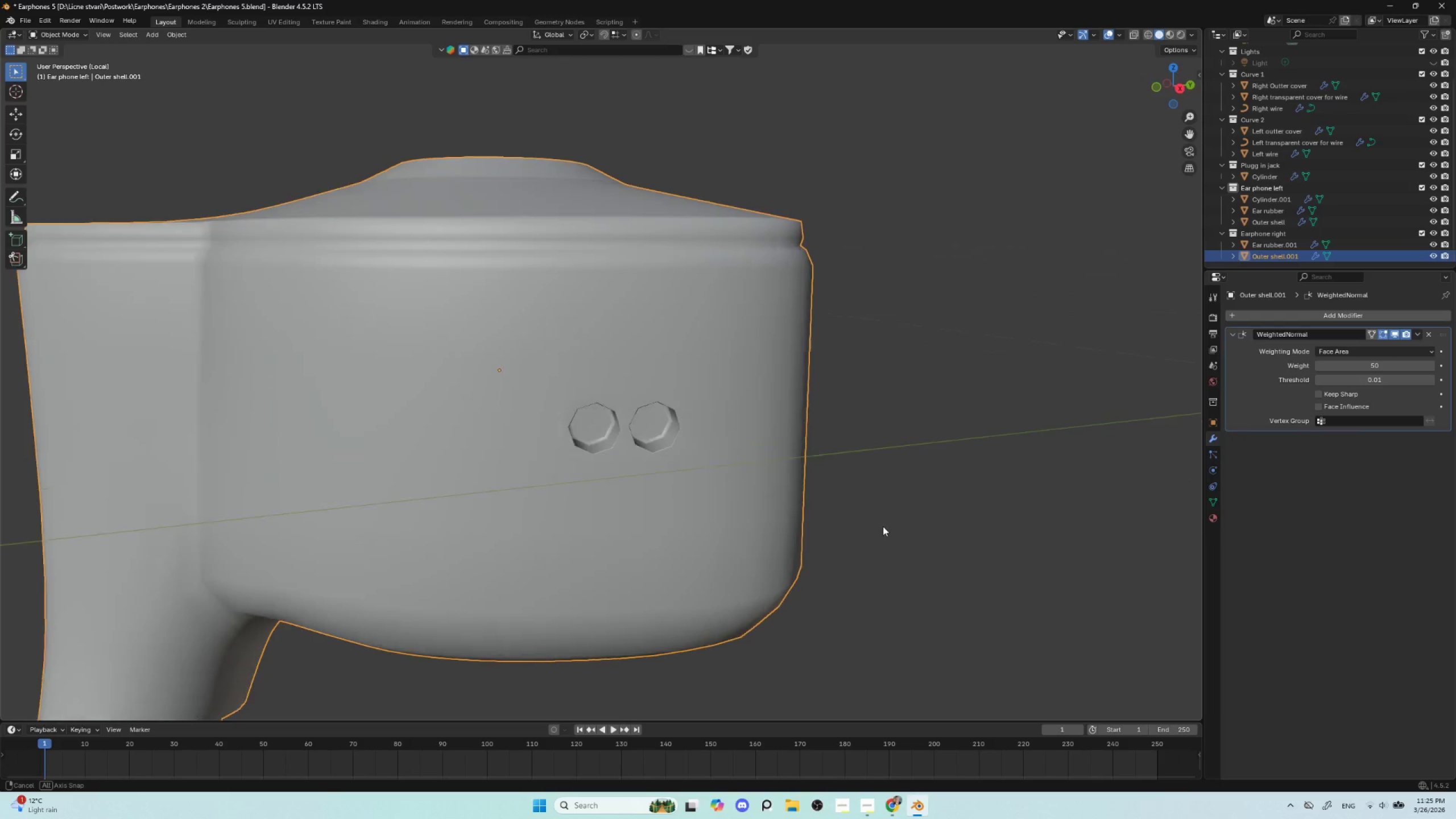 
scroll: coordinate [874, 531], scroll_direction: down, amount: 4.0
 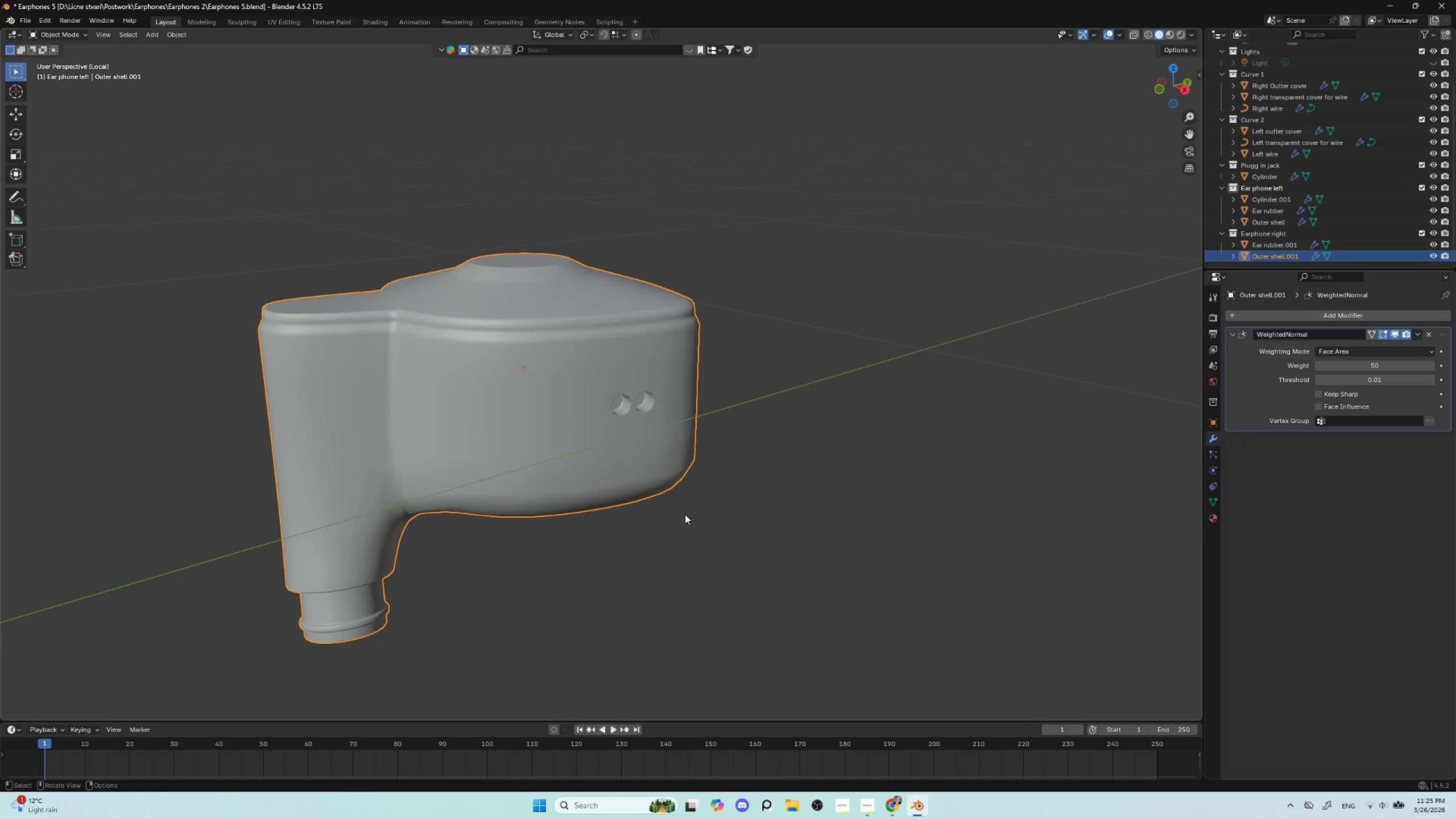 
key(NumpadDivide)
 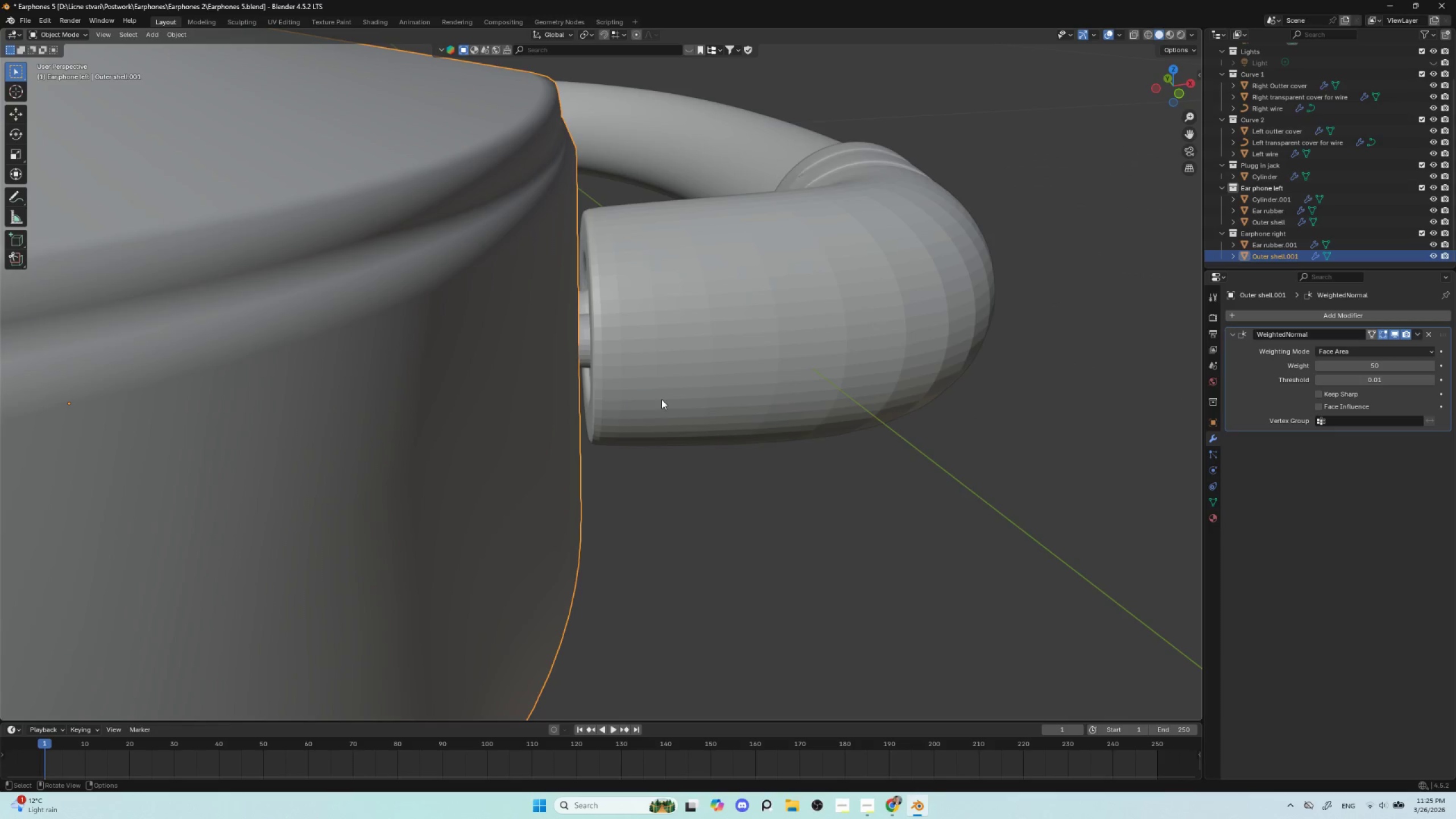 
scroll: coordinate [653, 438], scroll_direction: down, amount: 5.0
 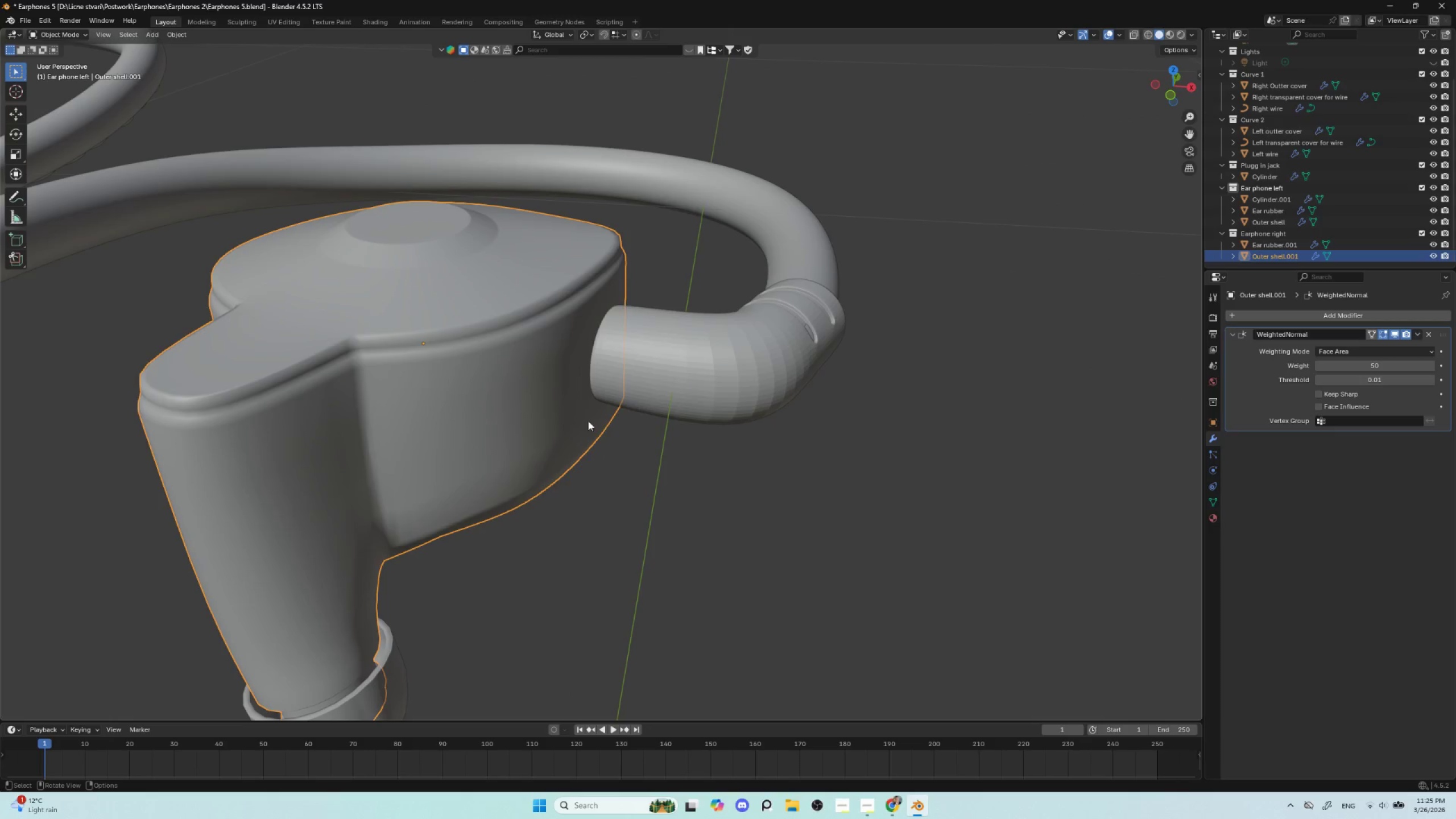 
hold_key(key=ShiftLeft, duration=0.62)
 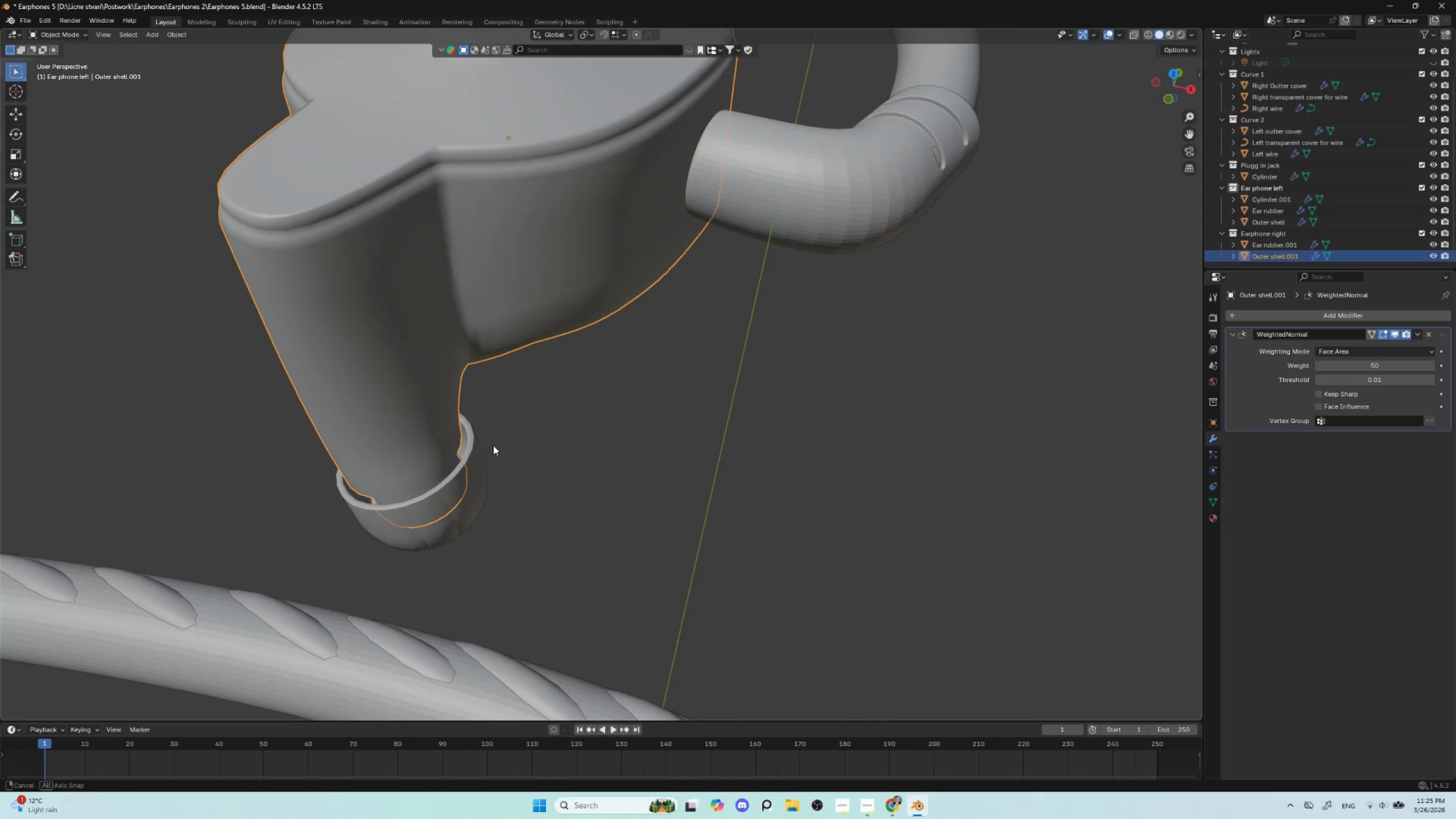 
hold_key(key=ShiftLeft, duration=0.83)
left_click([466, 493])
 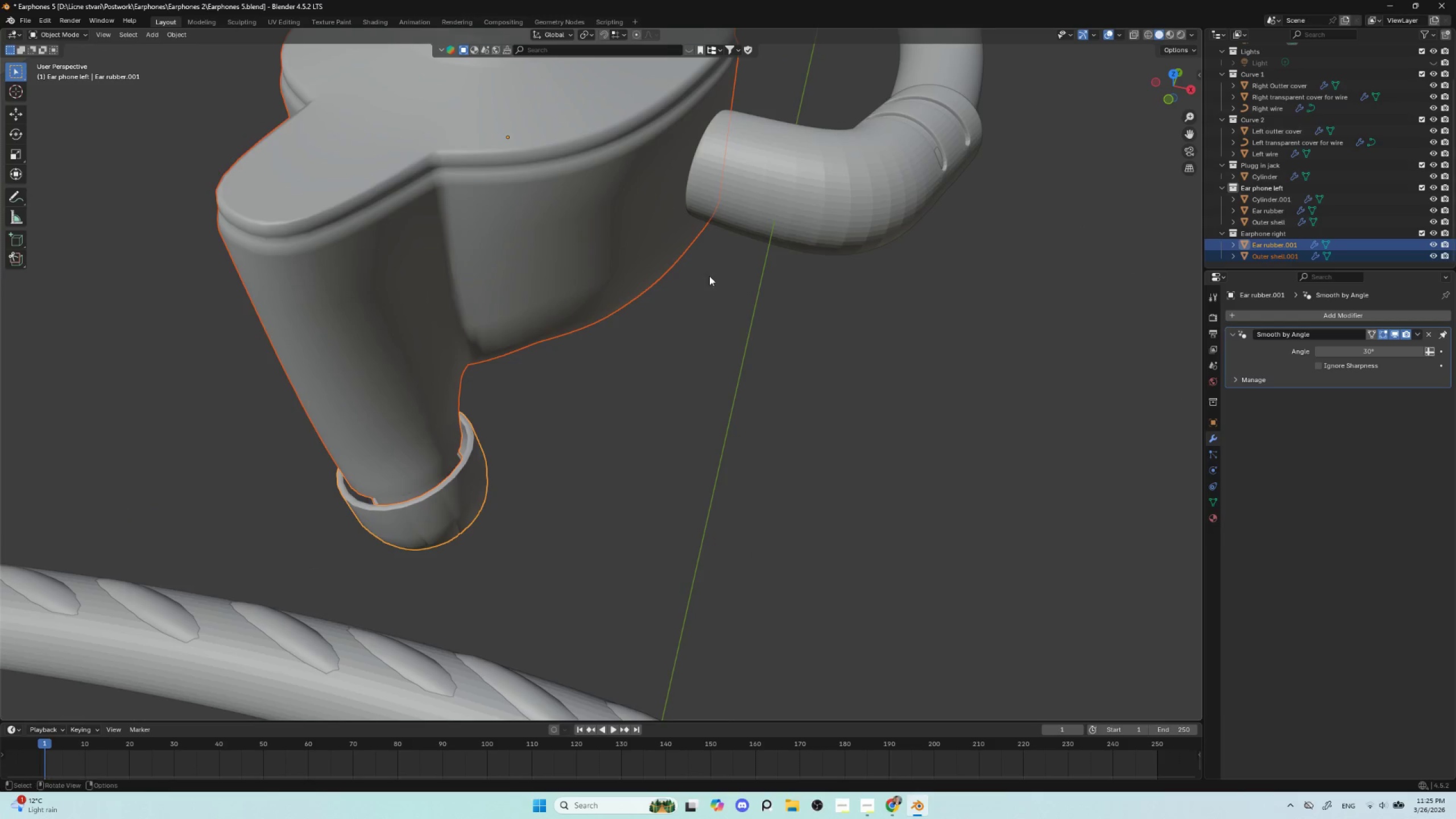 
hold_key(key=ShiftLeft, duration=0.66)
 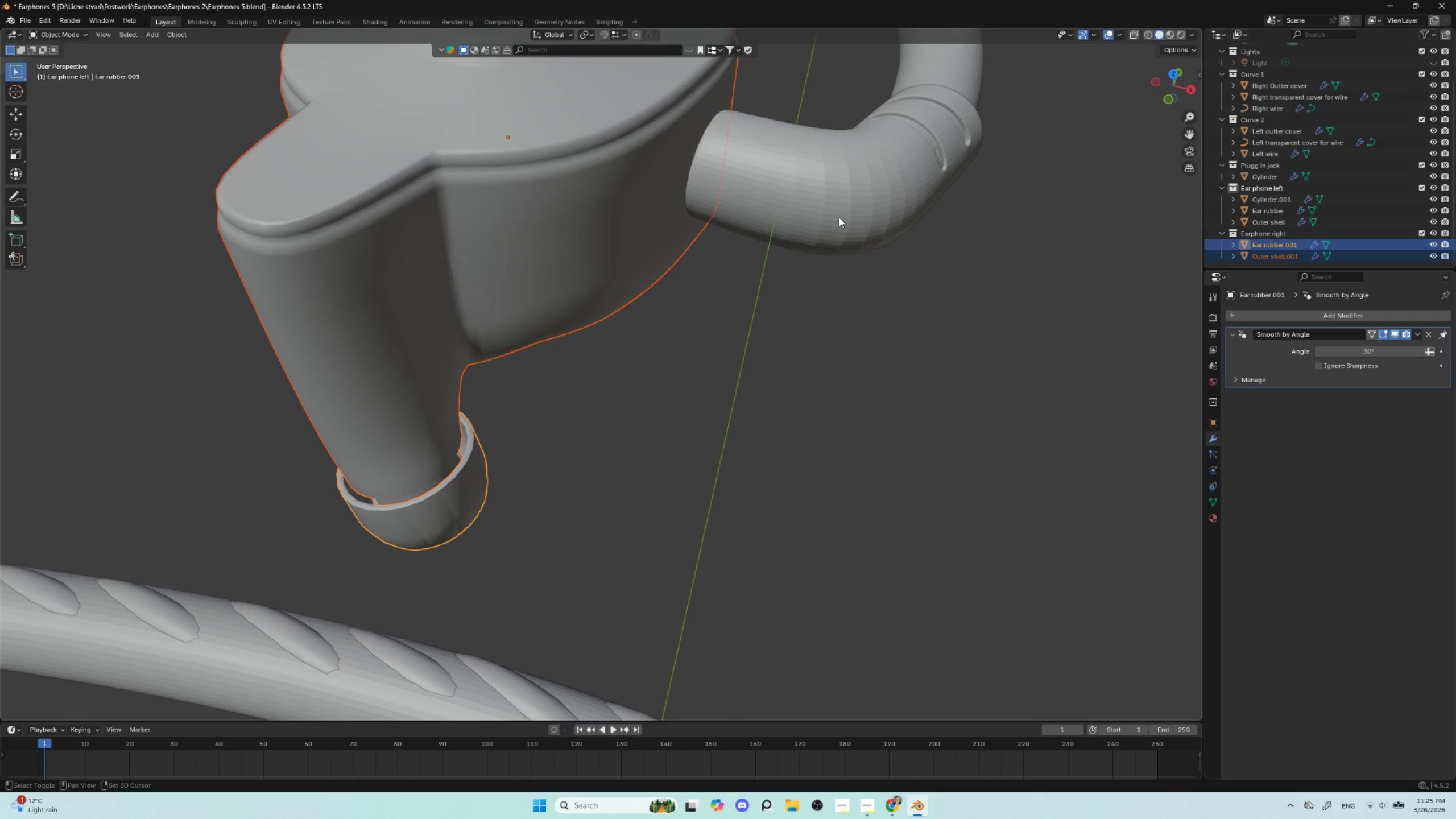 
hold_key(key=ShiftLeft, duration=0.83)
 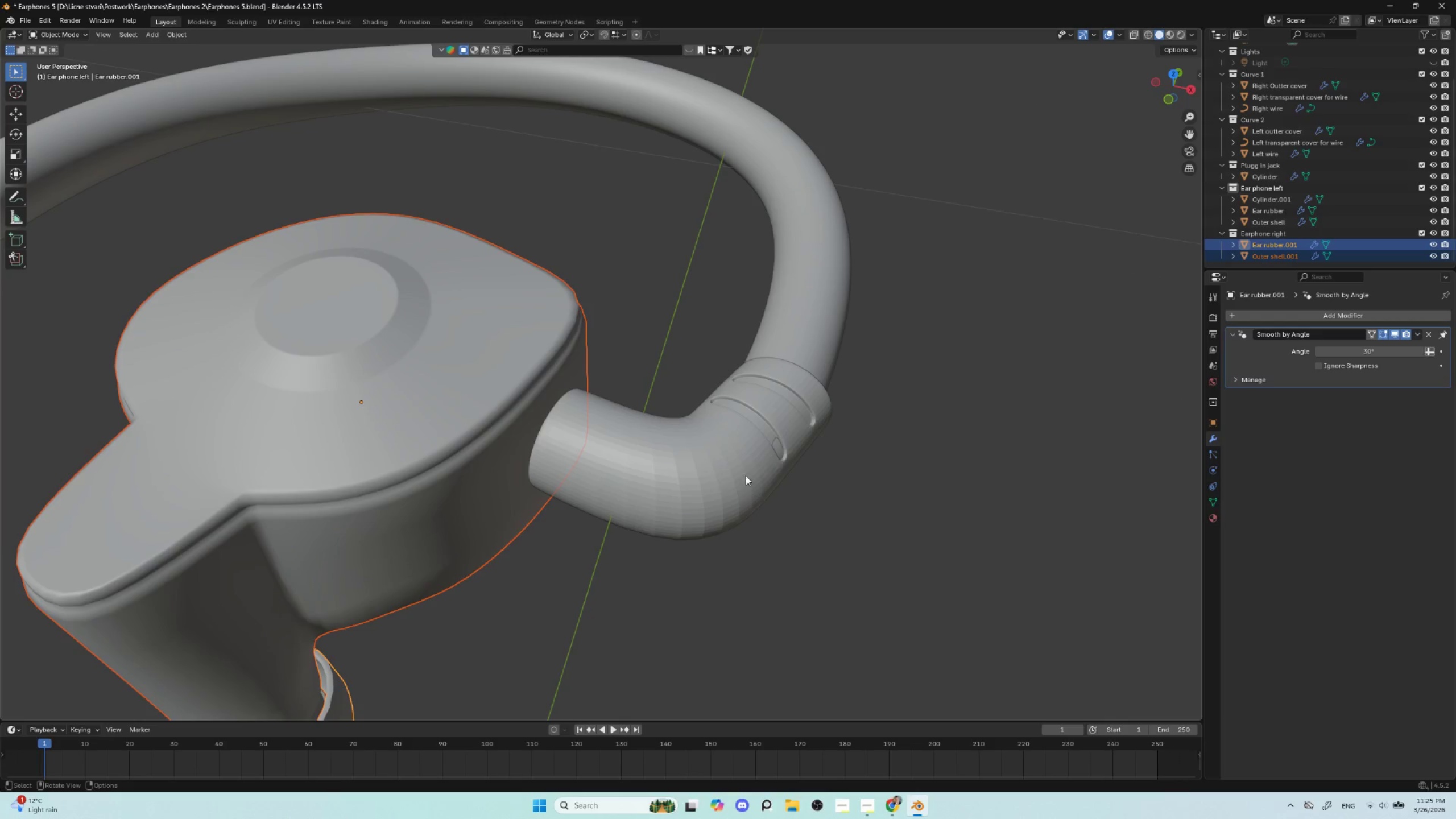 
left_click([705, 485])
 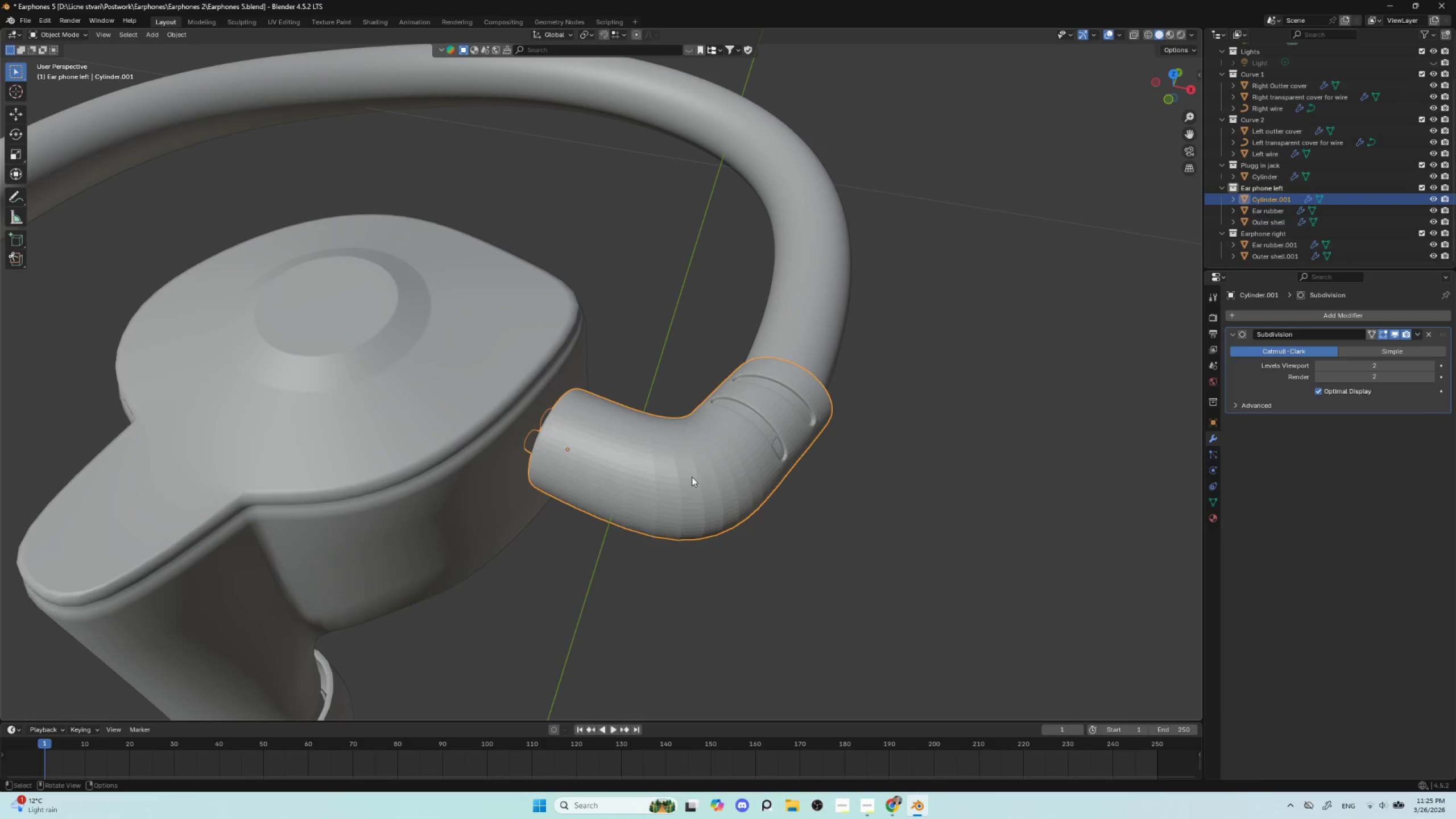 
right_click([687, 469])
 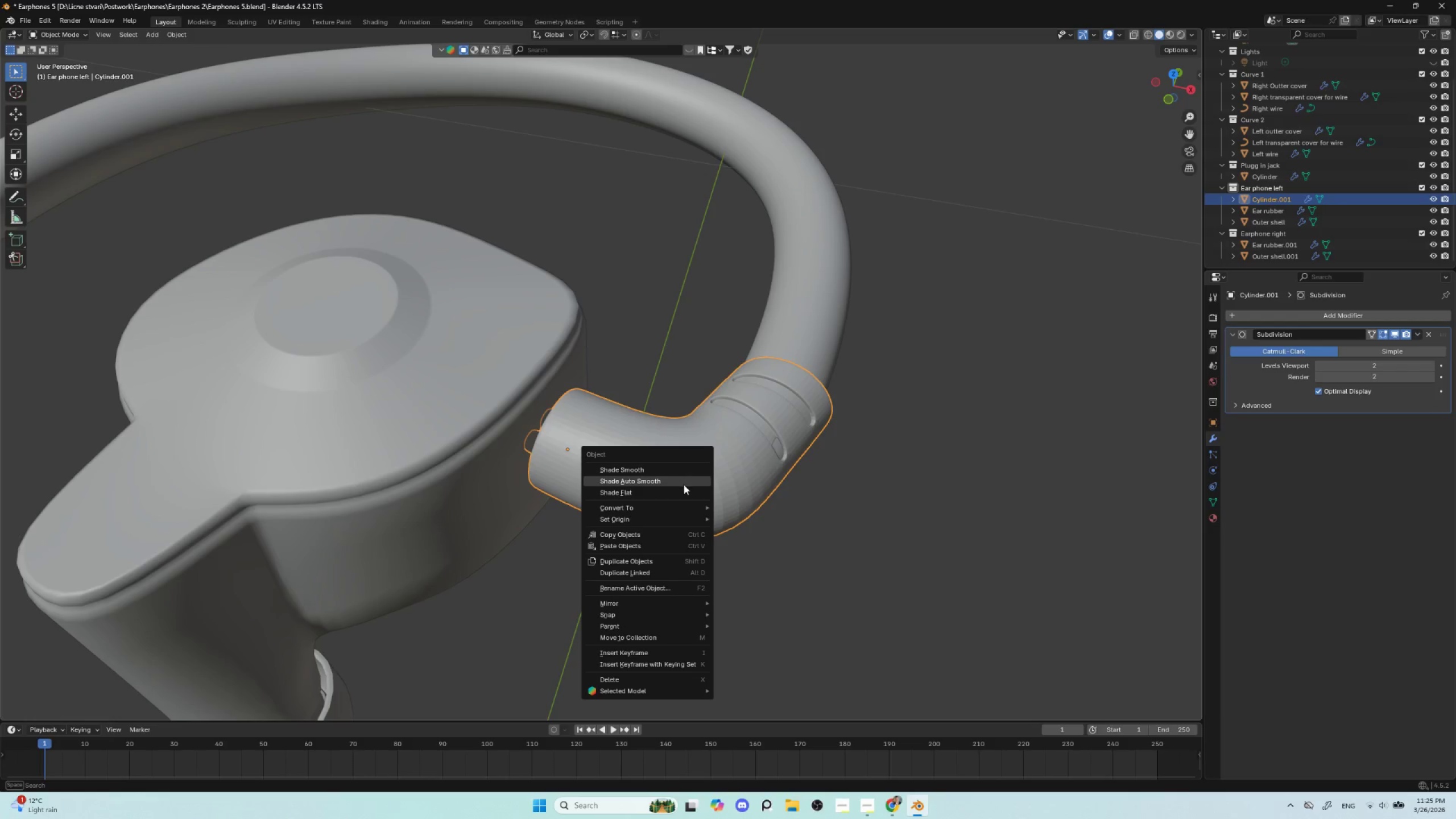 
left_click([684, 485])
 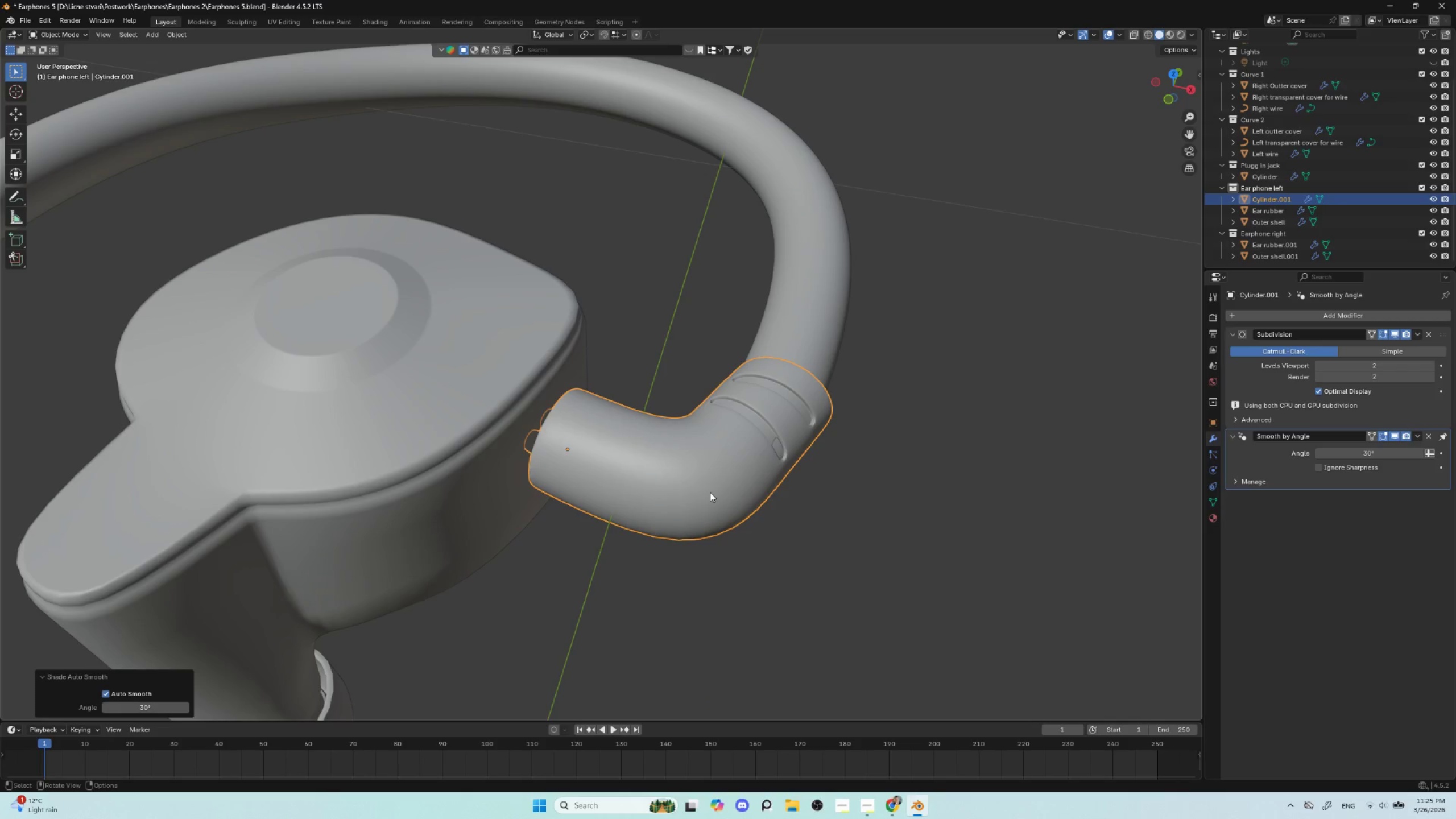 
scroll: coordinate [712, 504], scroll_direction: down, amount: 3.0
 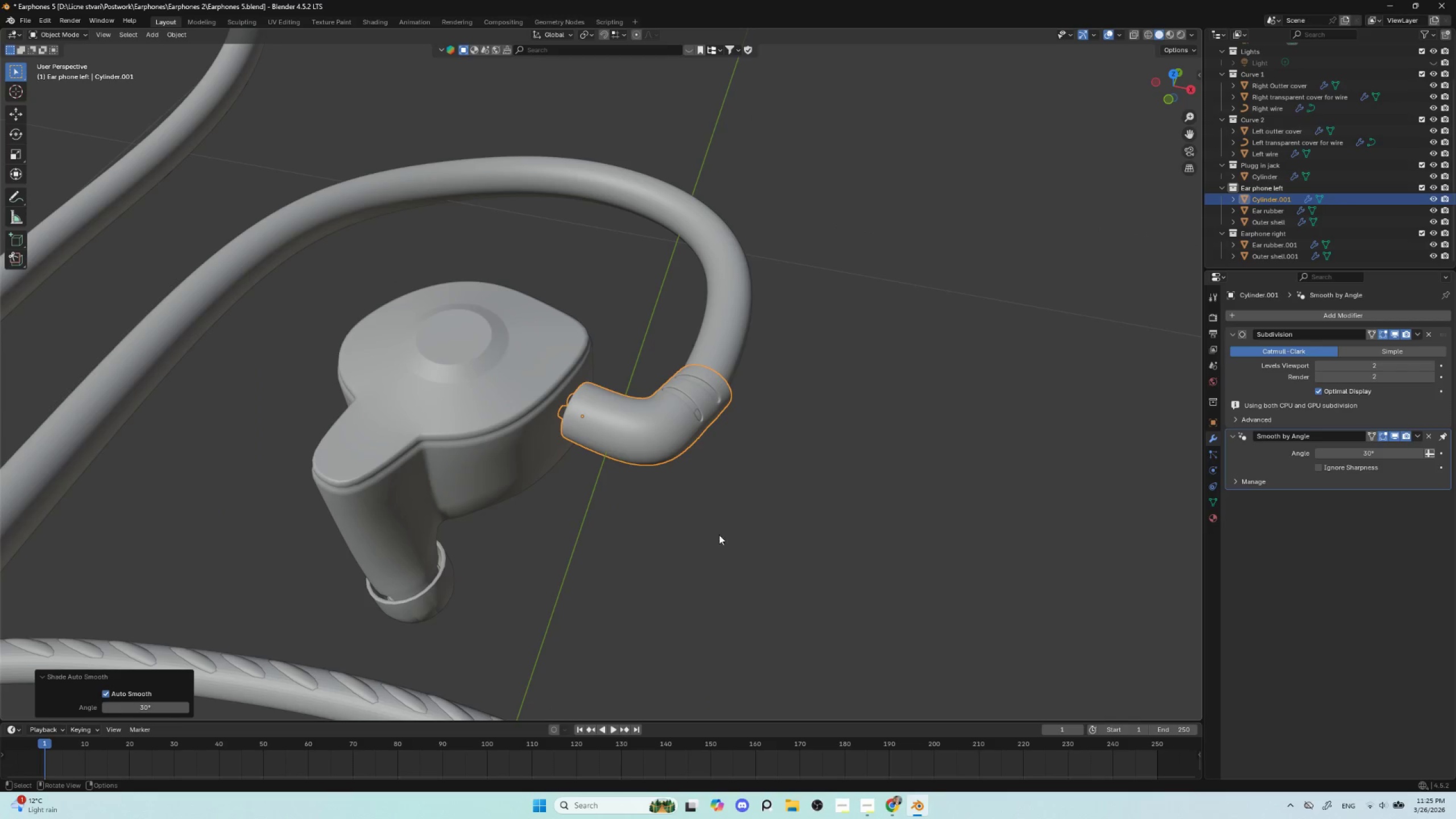 
scroll: coordinate [717, 535], scroll_direction: up, amount: 3.0
 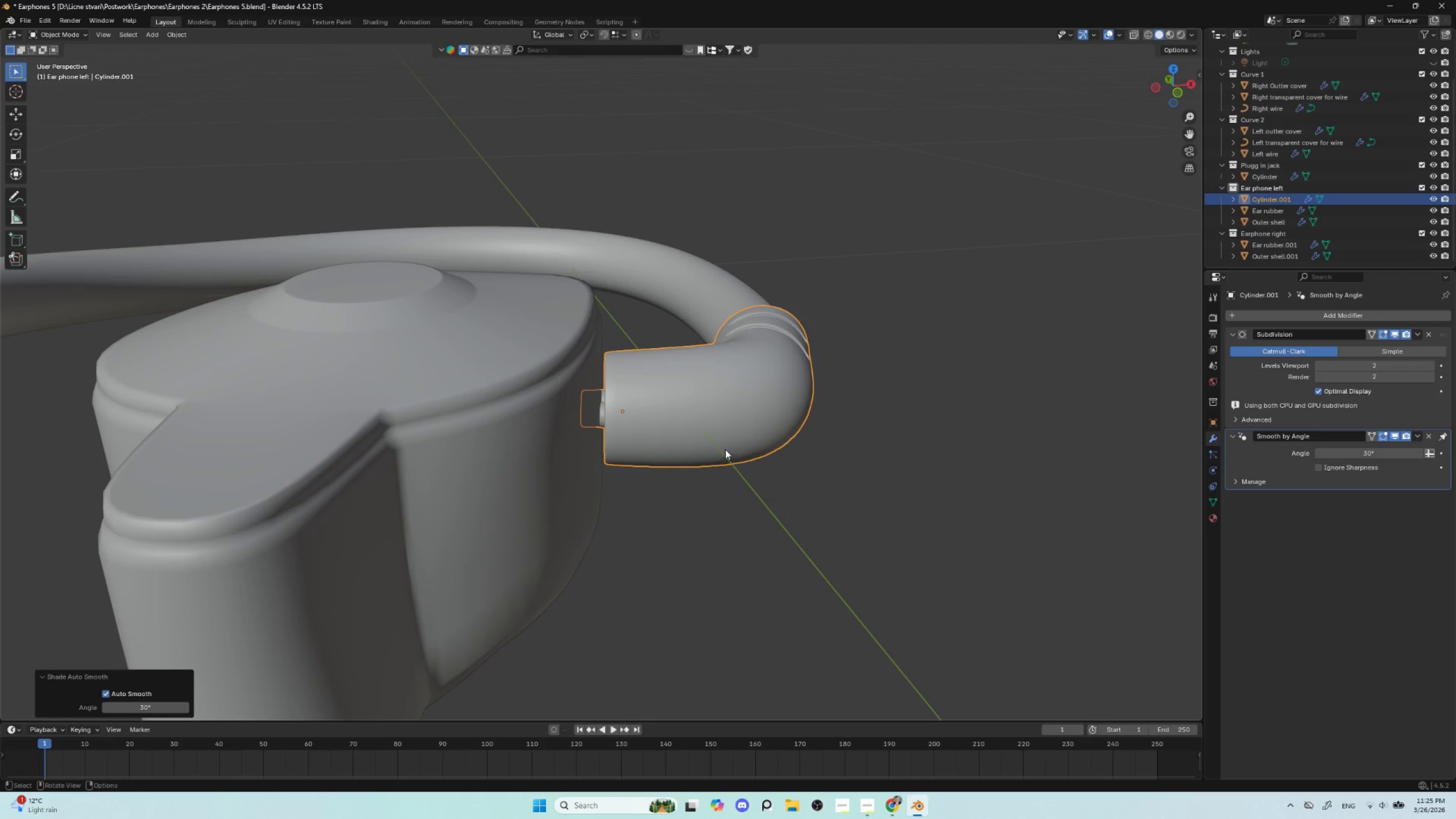 
key(NumpadDivide)
 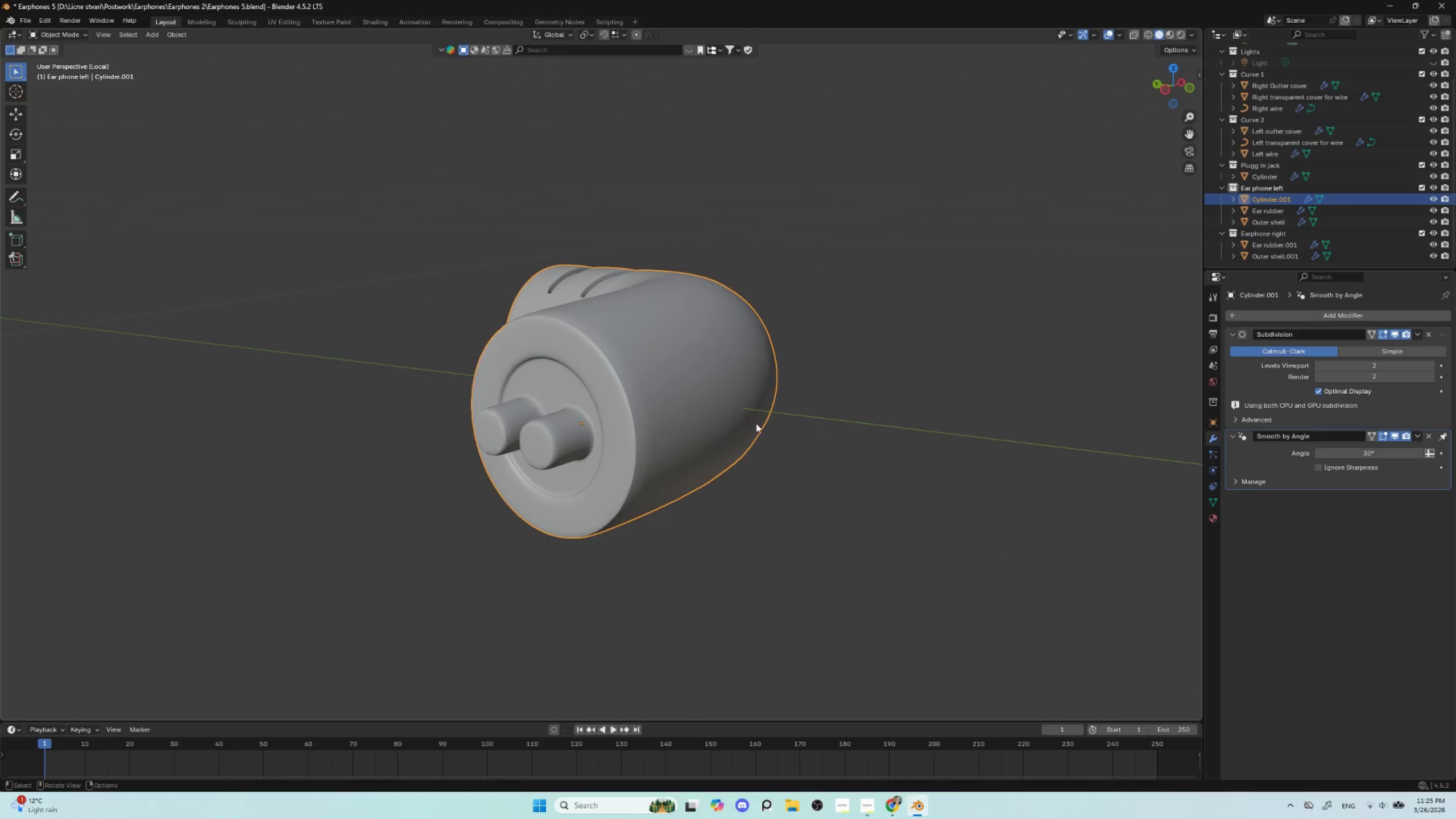 
key(Tab)
 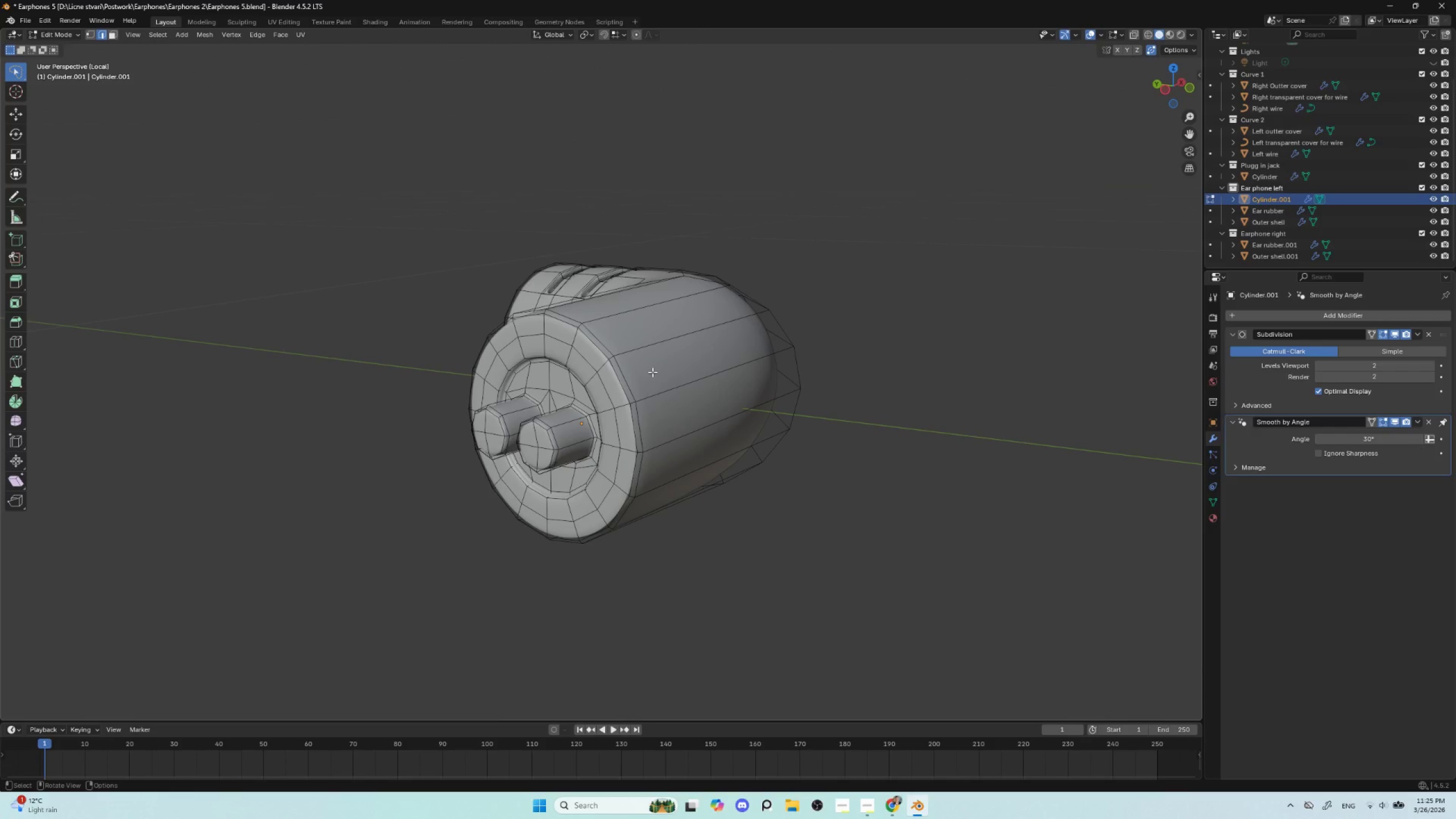 
scroll: coordinate [660, 372], scroll_direction: up, amount: 1.0
 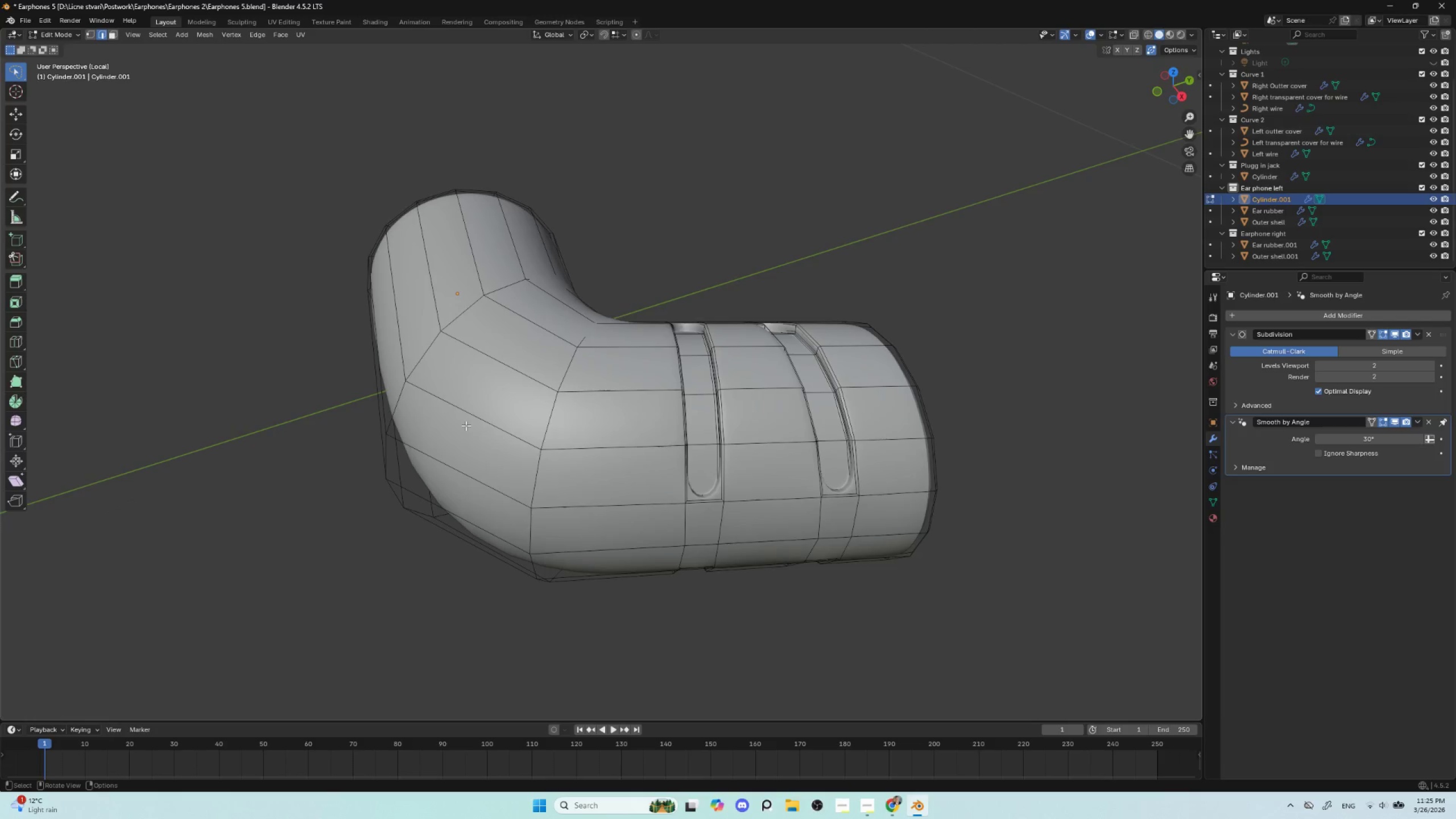 
key(Tab)
 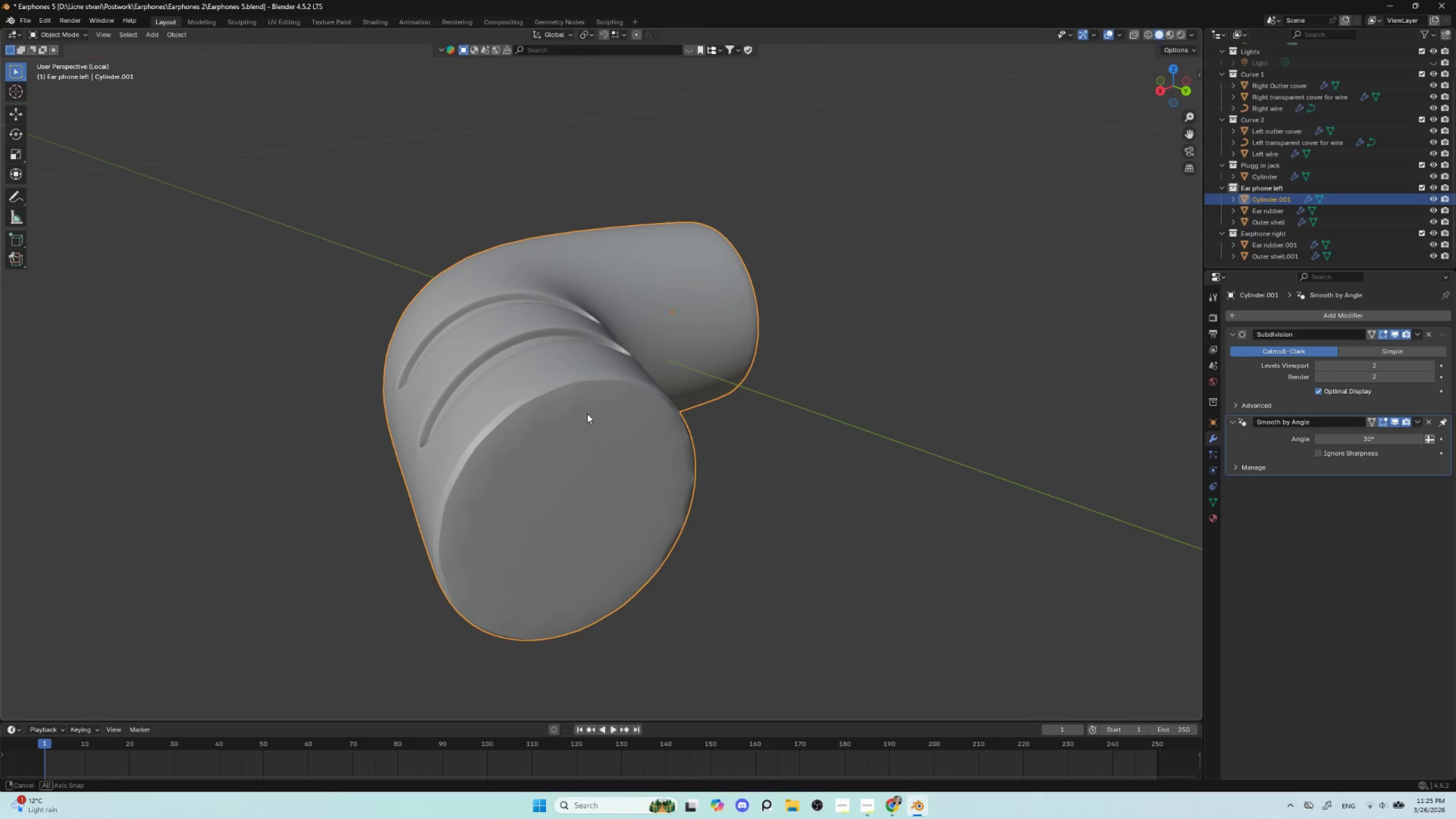 
key(Tab)
 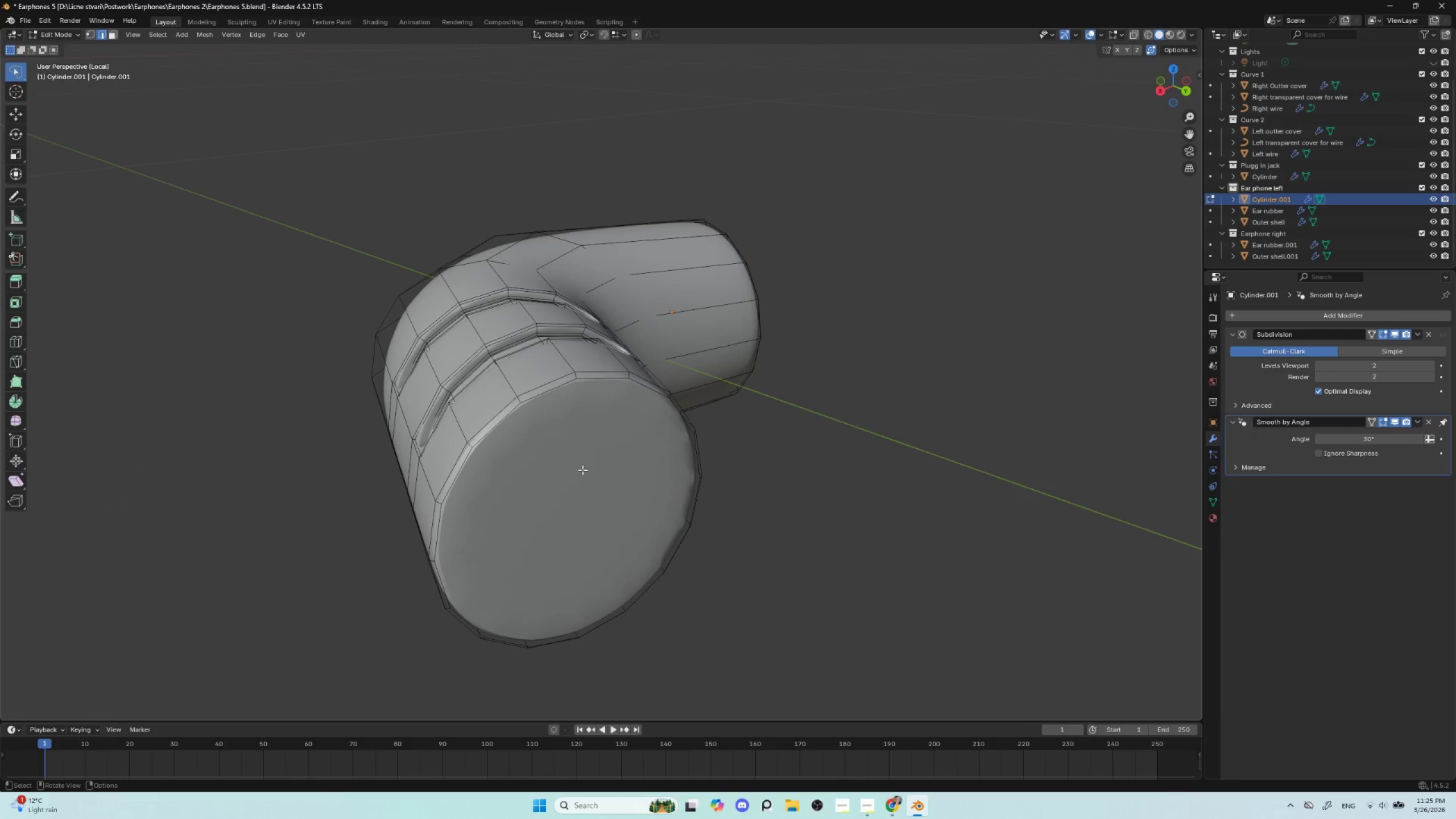 
left_click([580, 470])
 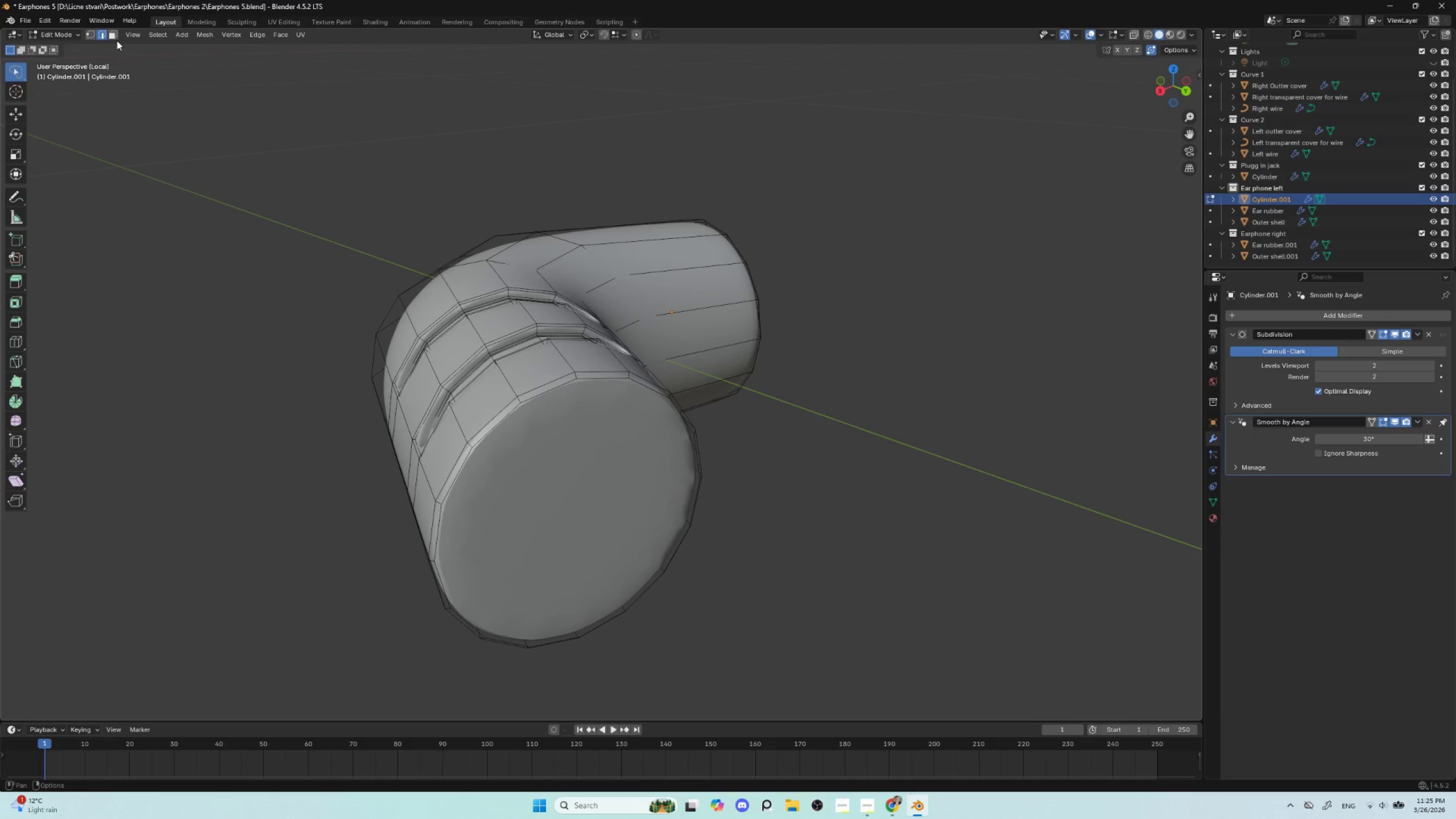 
left_click([112, 33])
 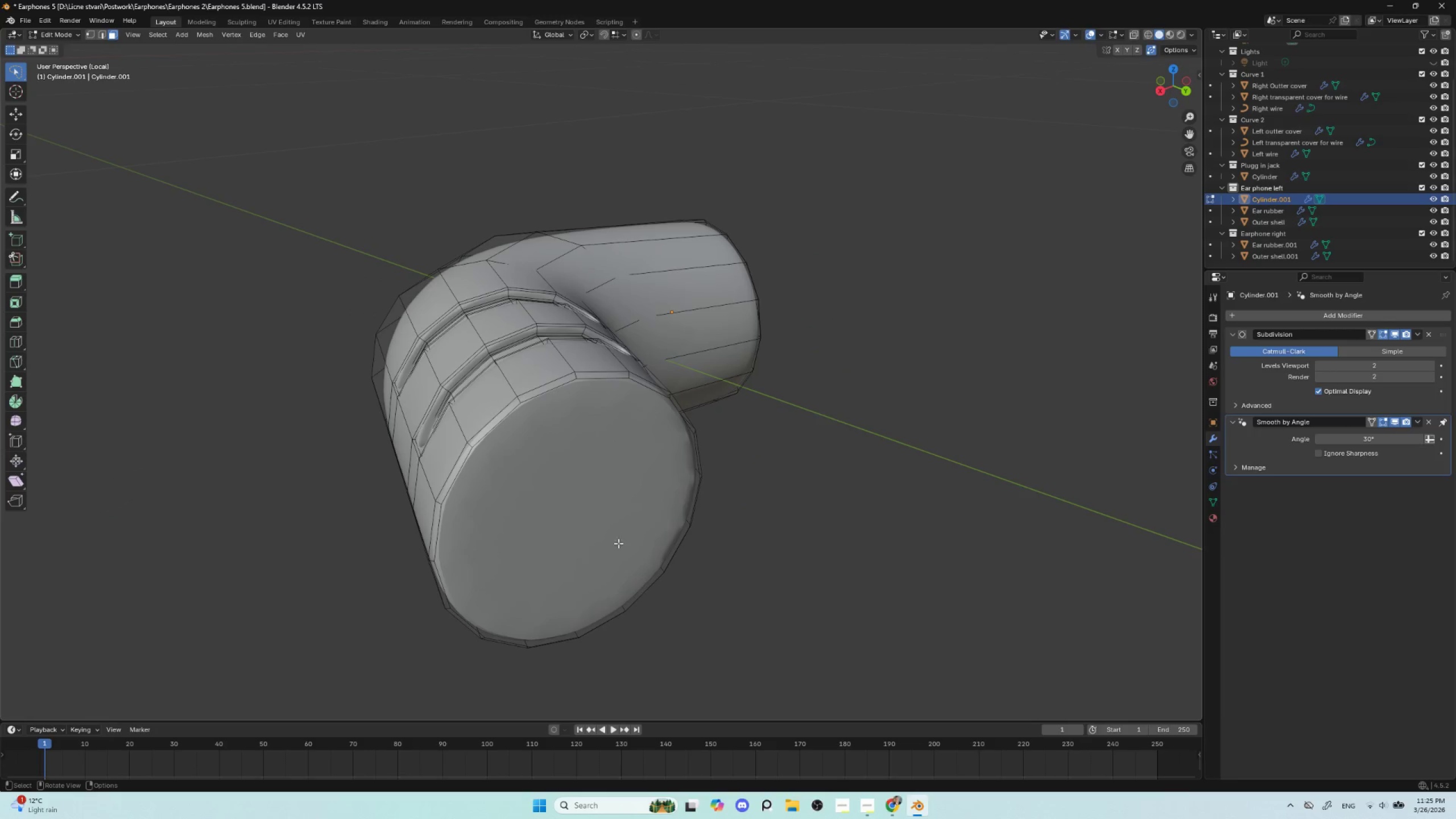 
left_click([604, 518])
 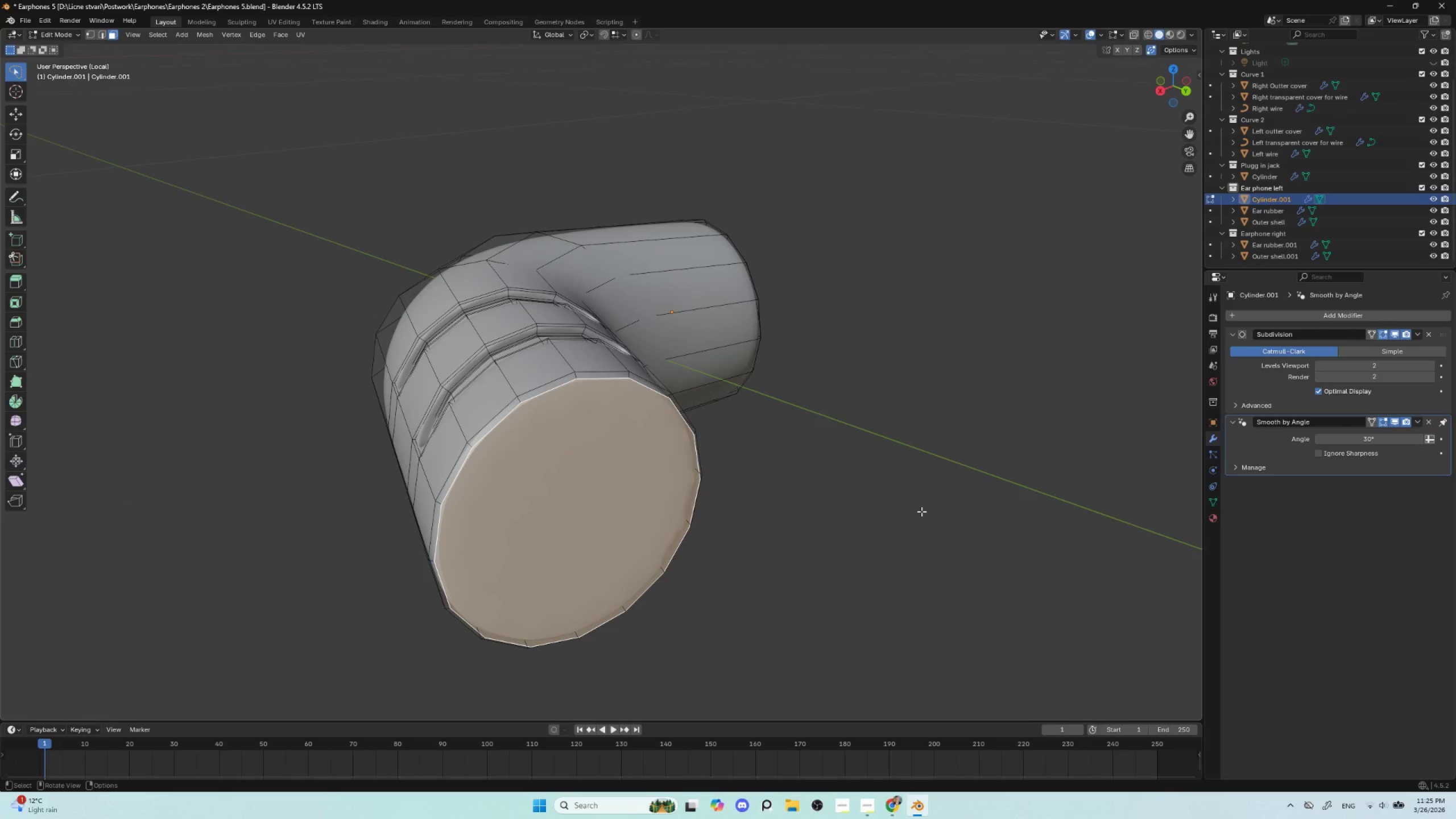 
key(I)
 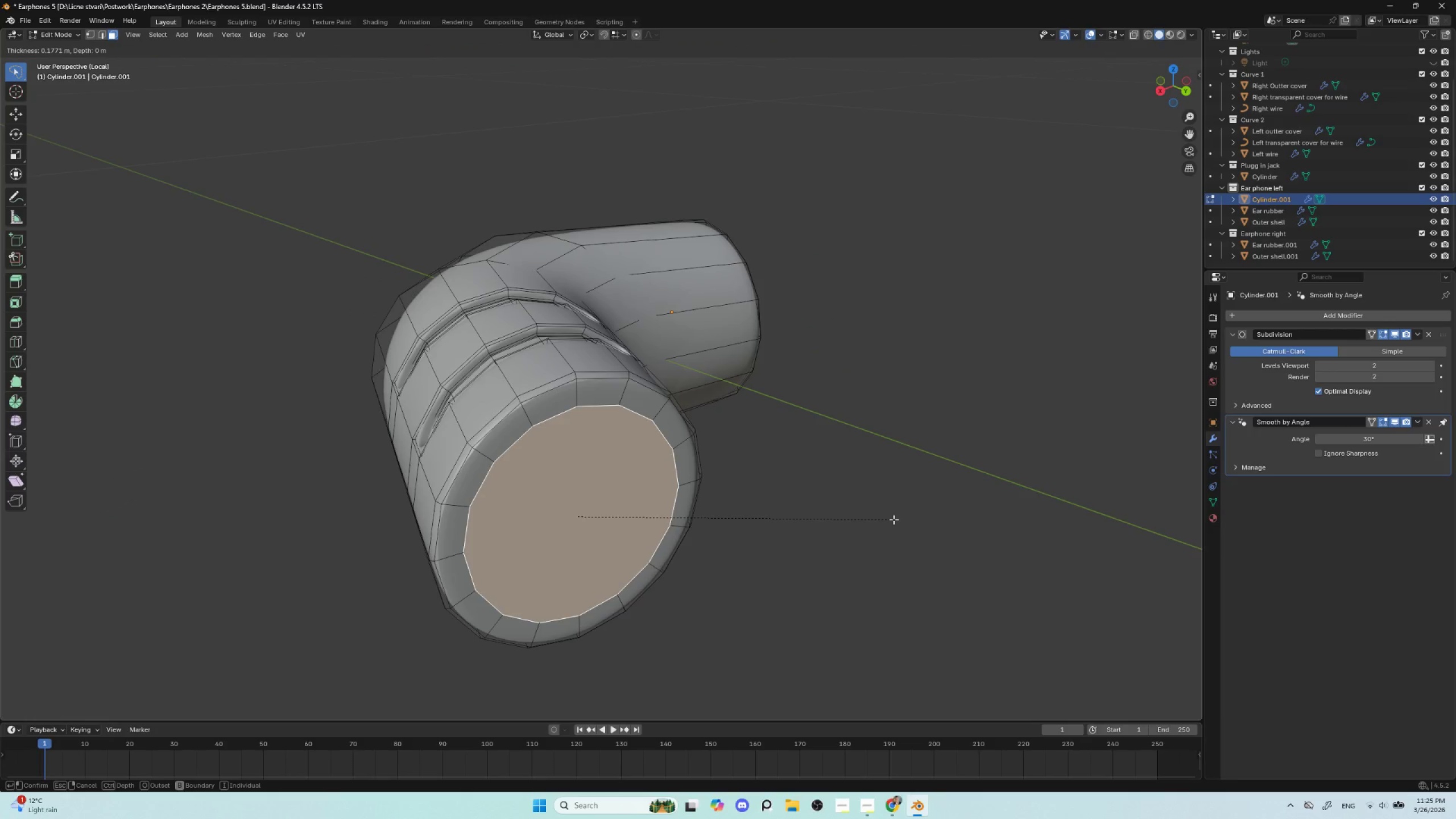 
left_click([891, 521])
 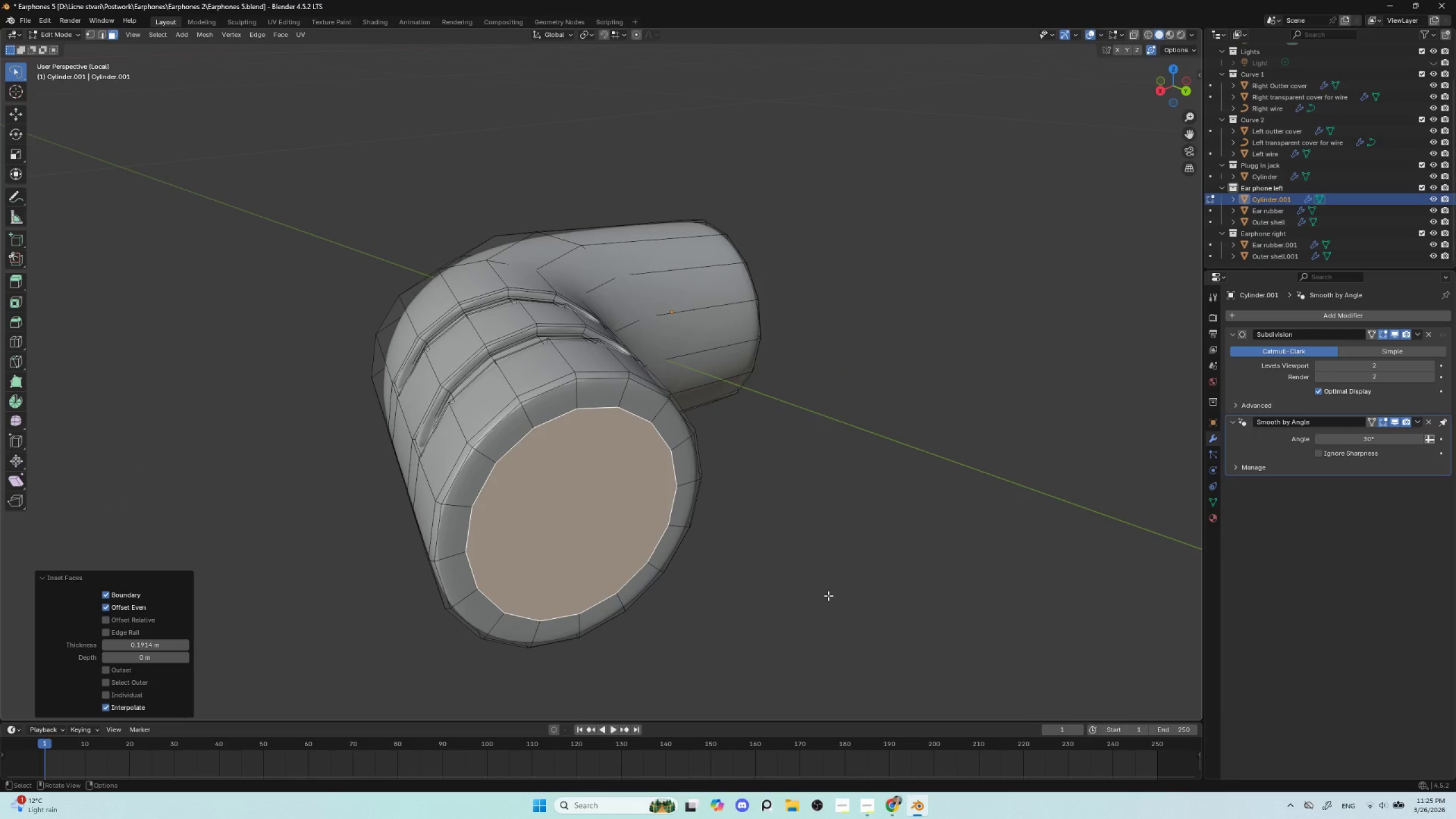 
key(E)
 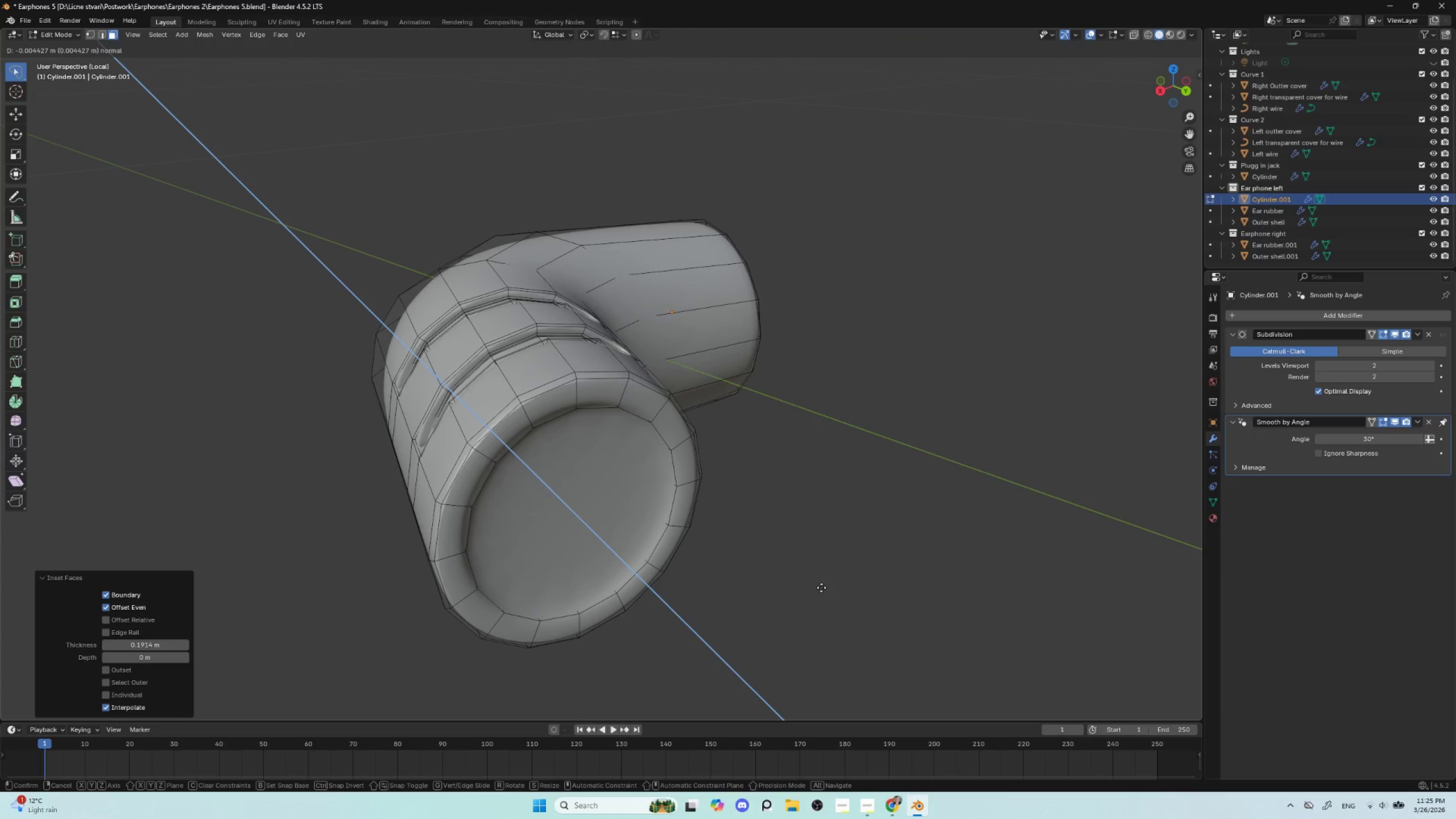 
left_click([821, 588])
 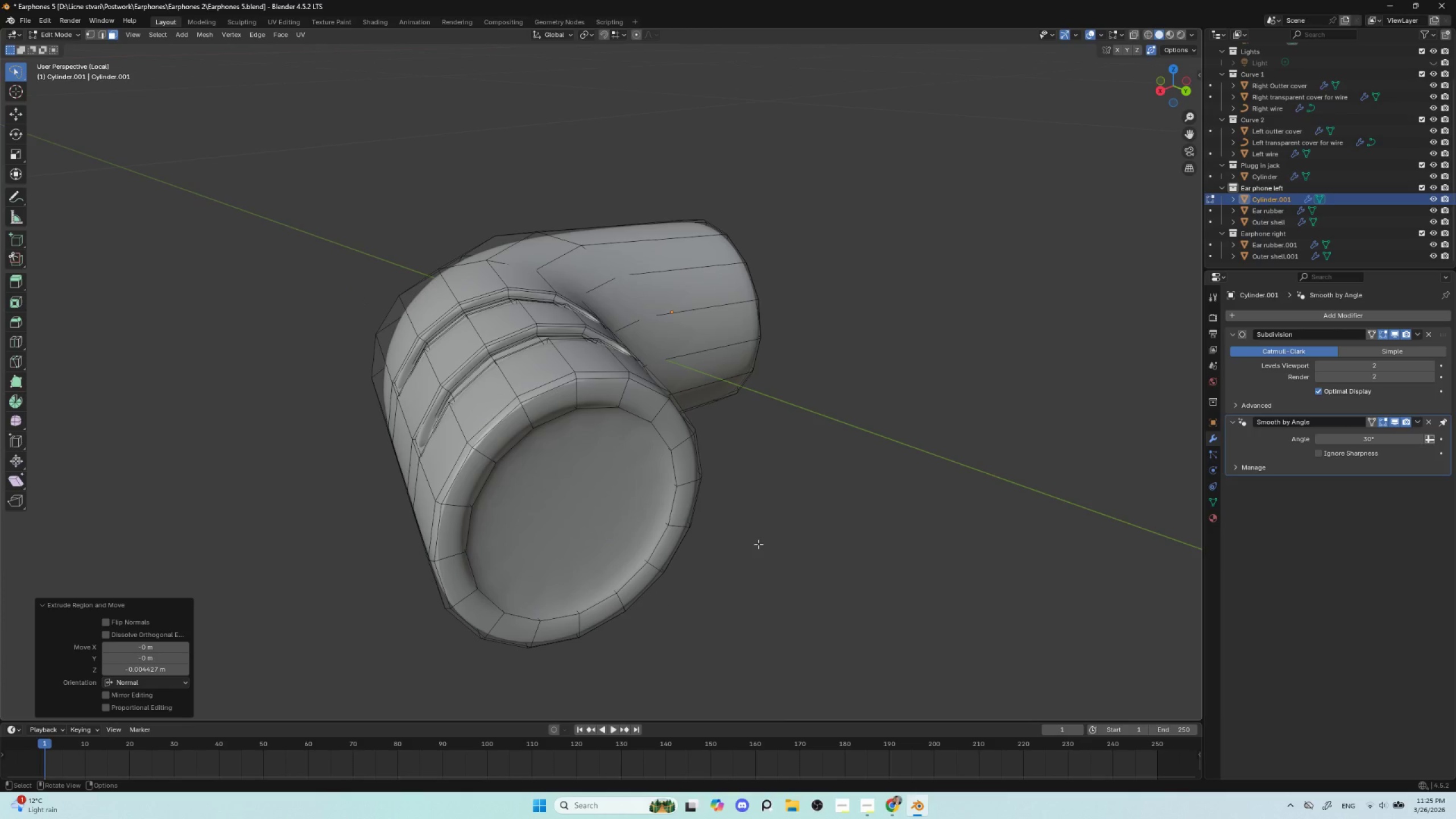 
key(Delete)
 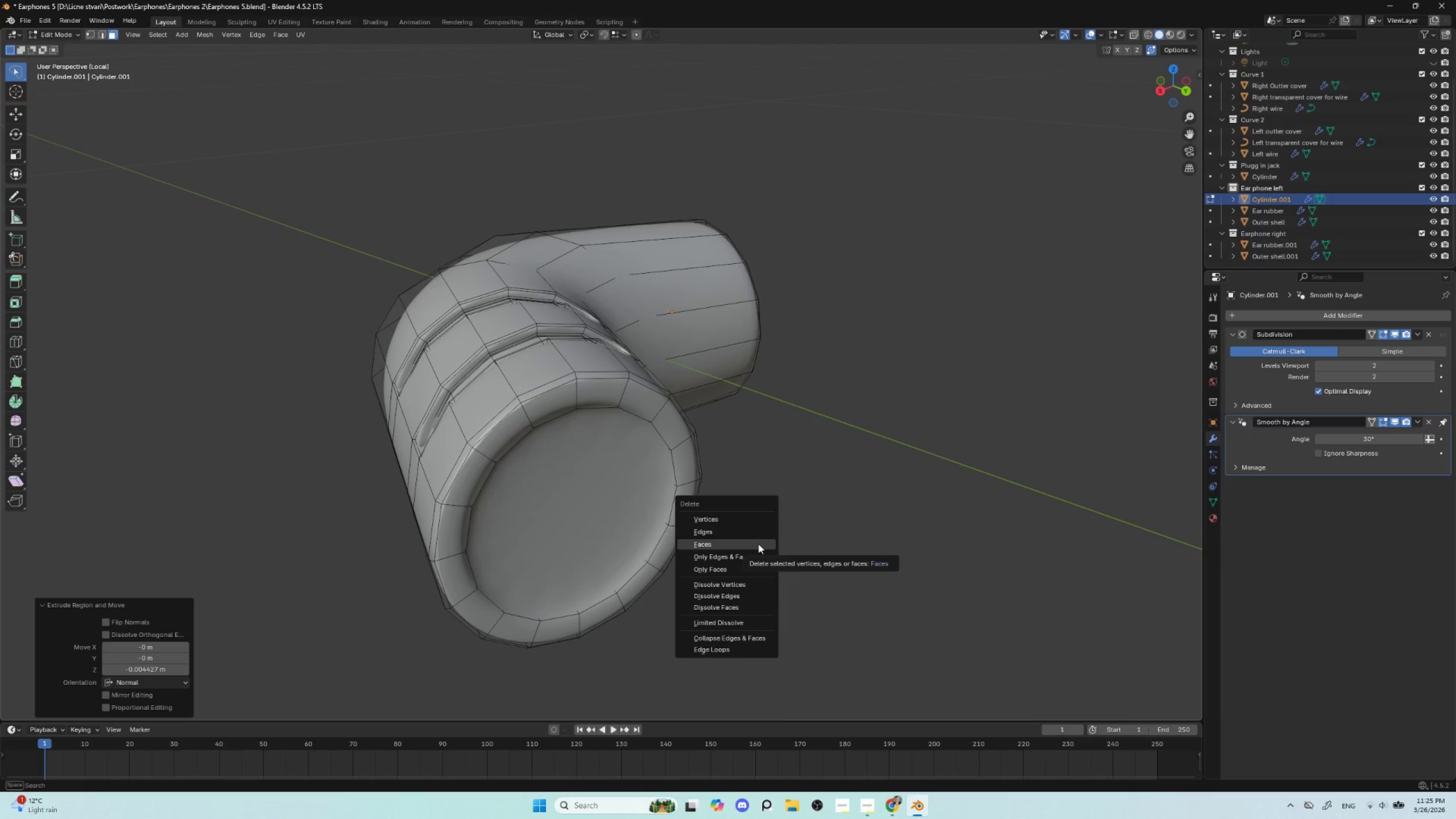 
left_click([758, 544])
 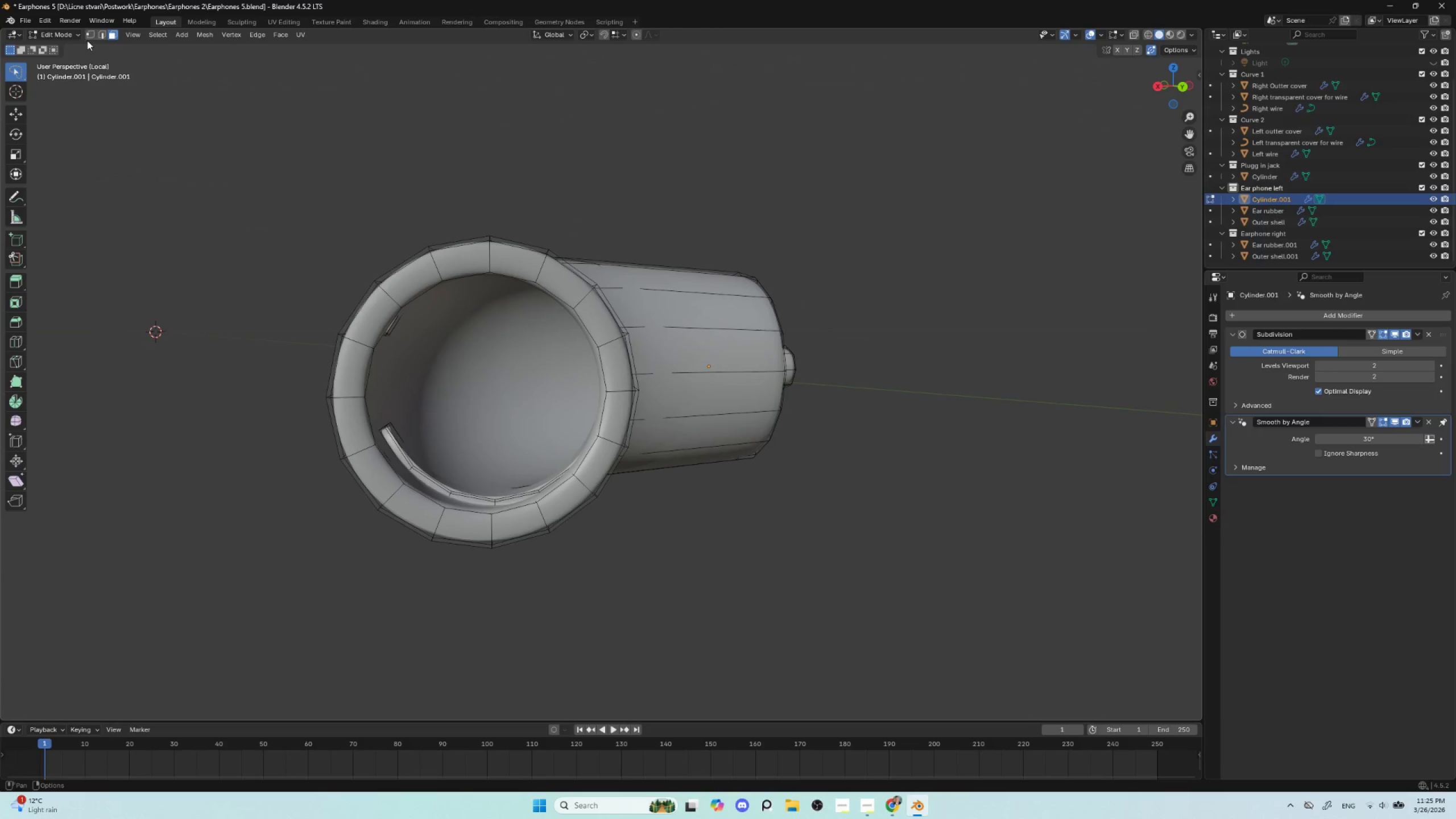 
left_click([100, 30])
 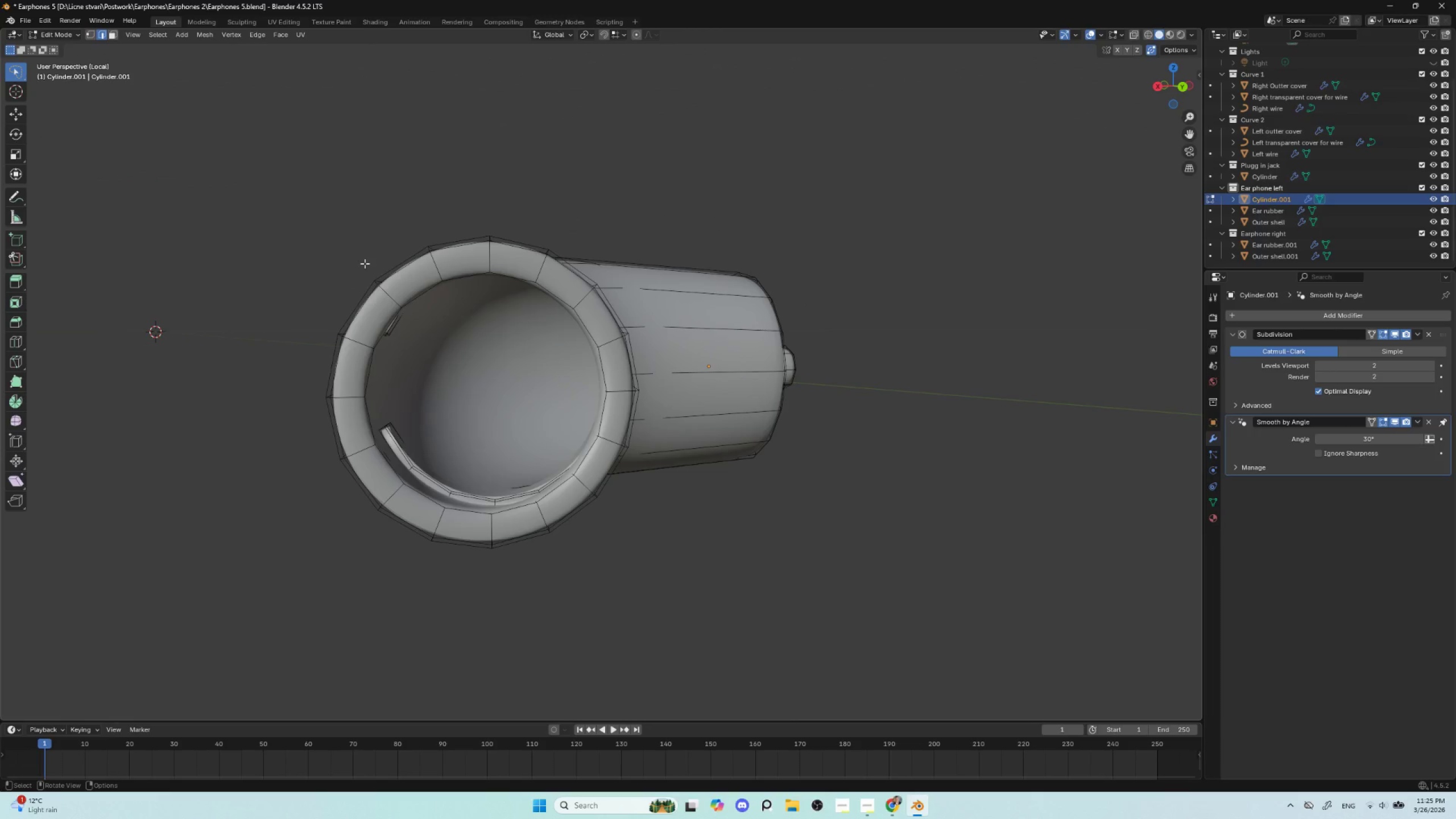 
hold_key(key=AltLeft, duration=1.52)
left_click([445, 287])
 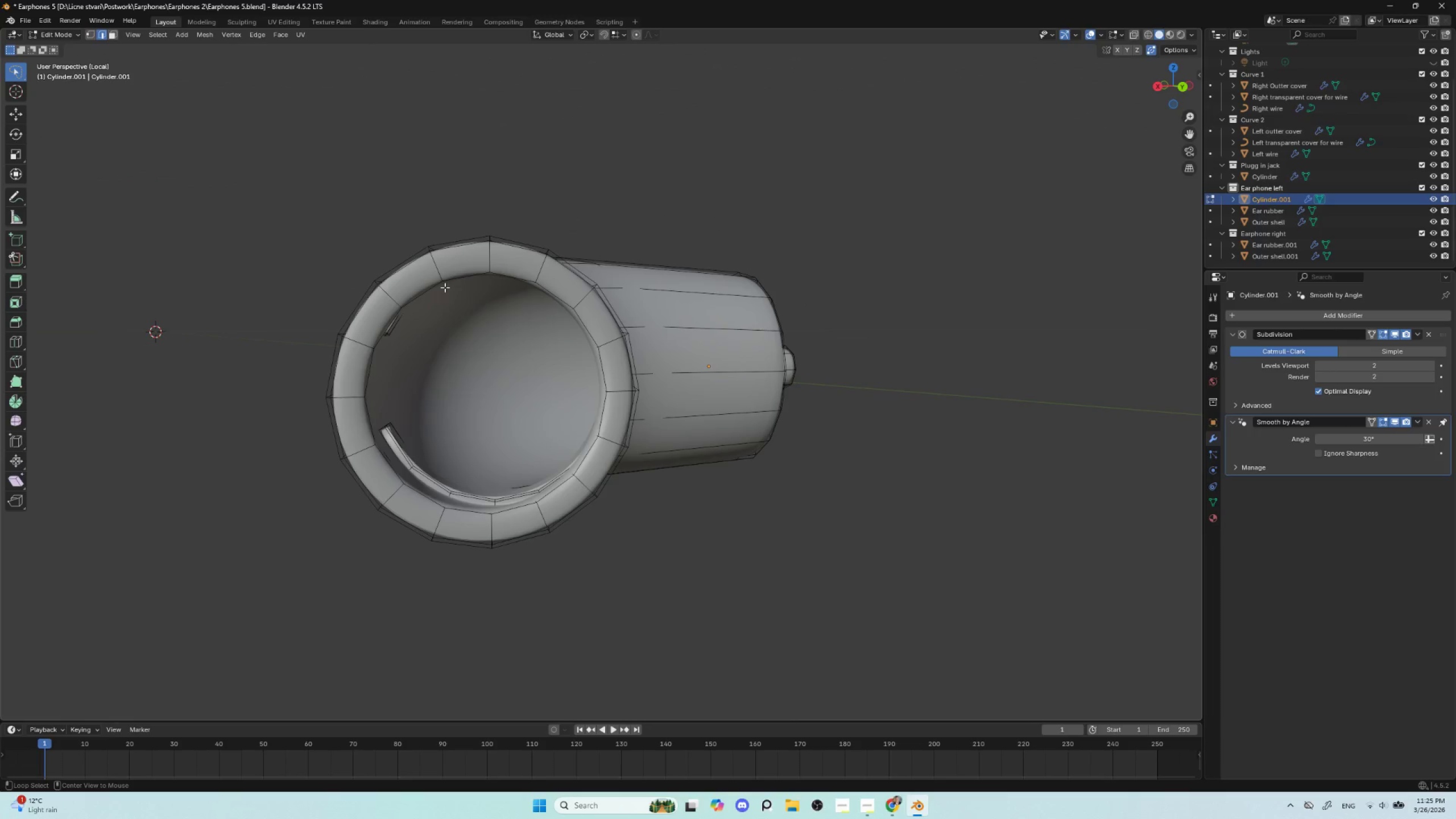 
key(Alt+AltLeft)
 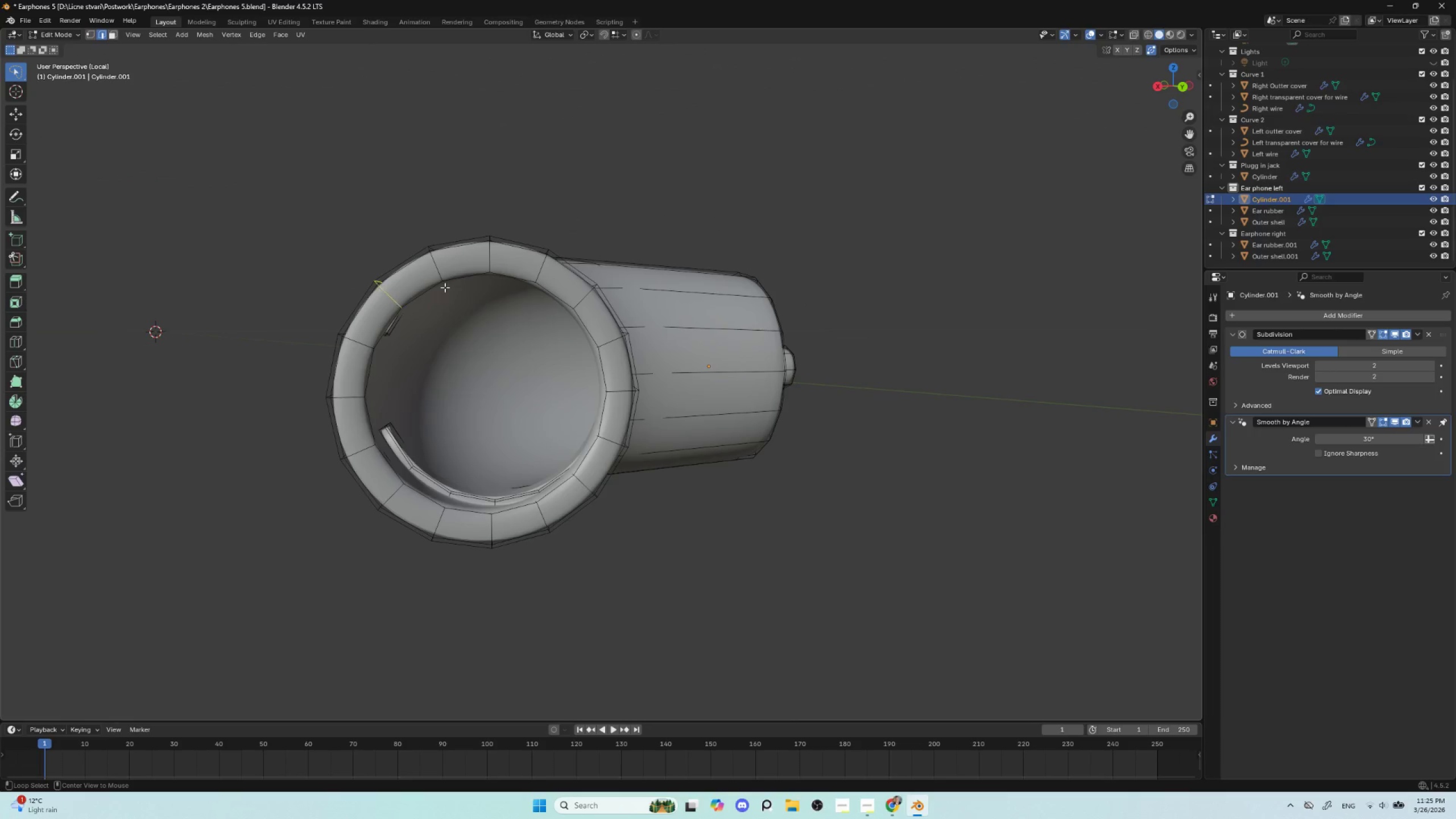 
key(Alt+AltLeft)
 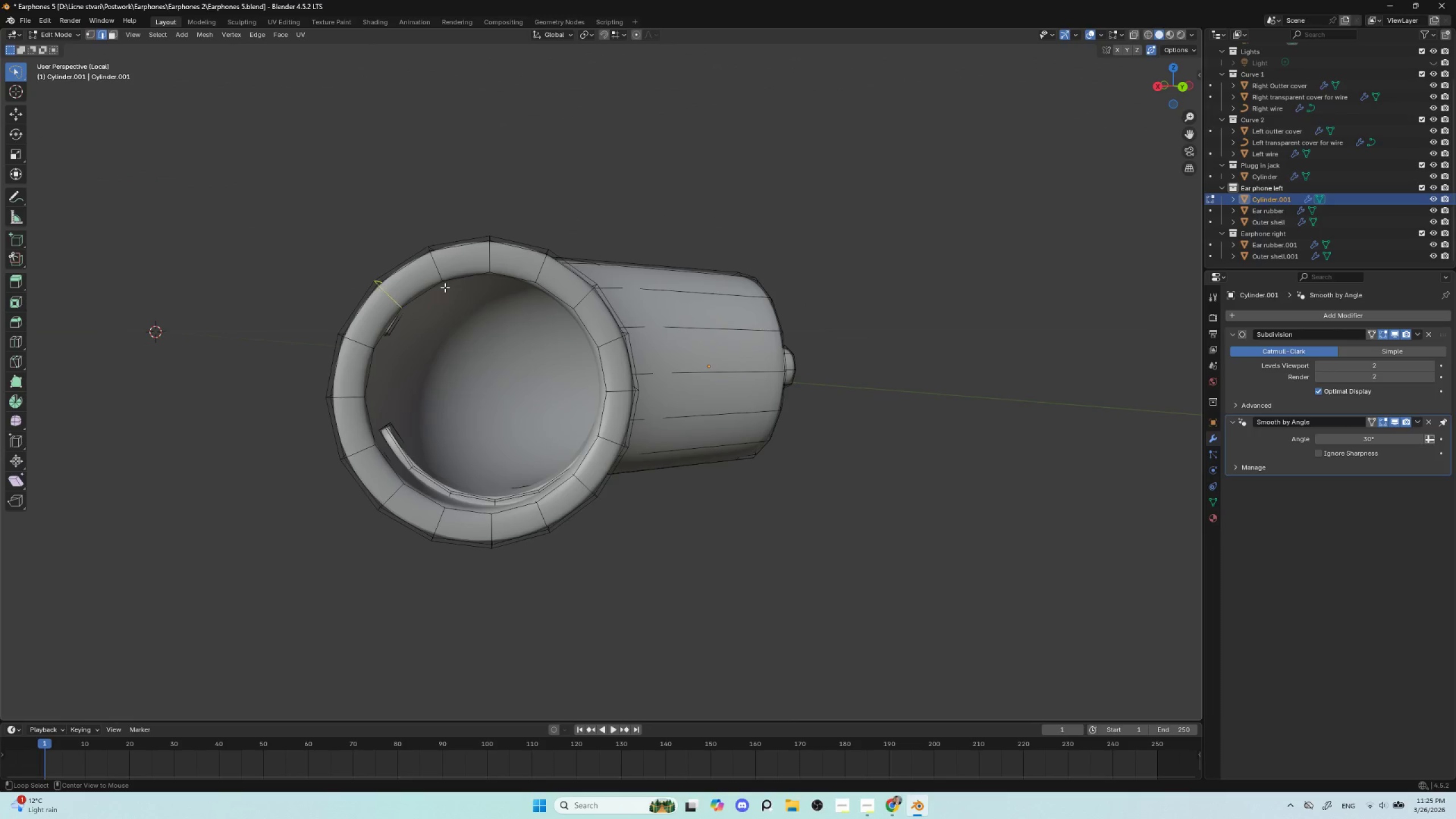 
key(Alt+AltLeft)
 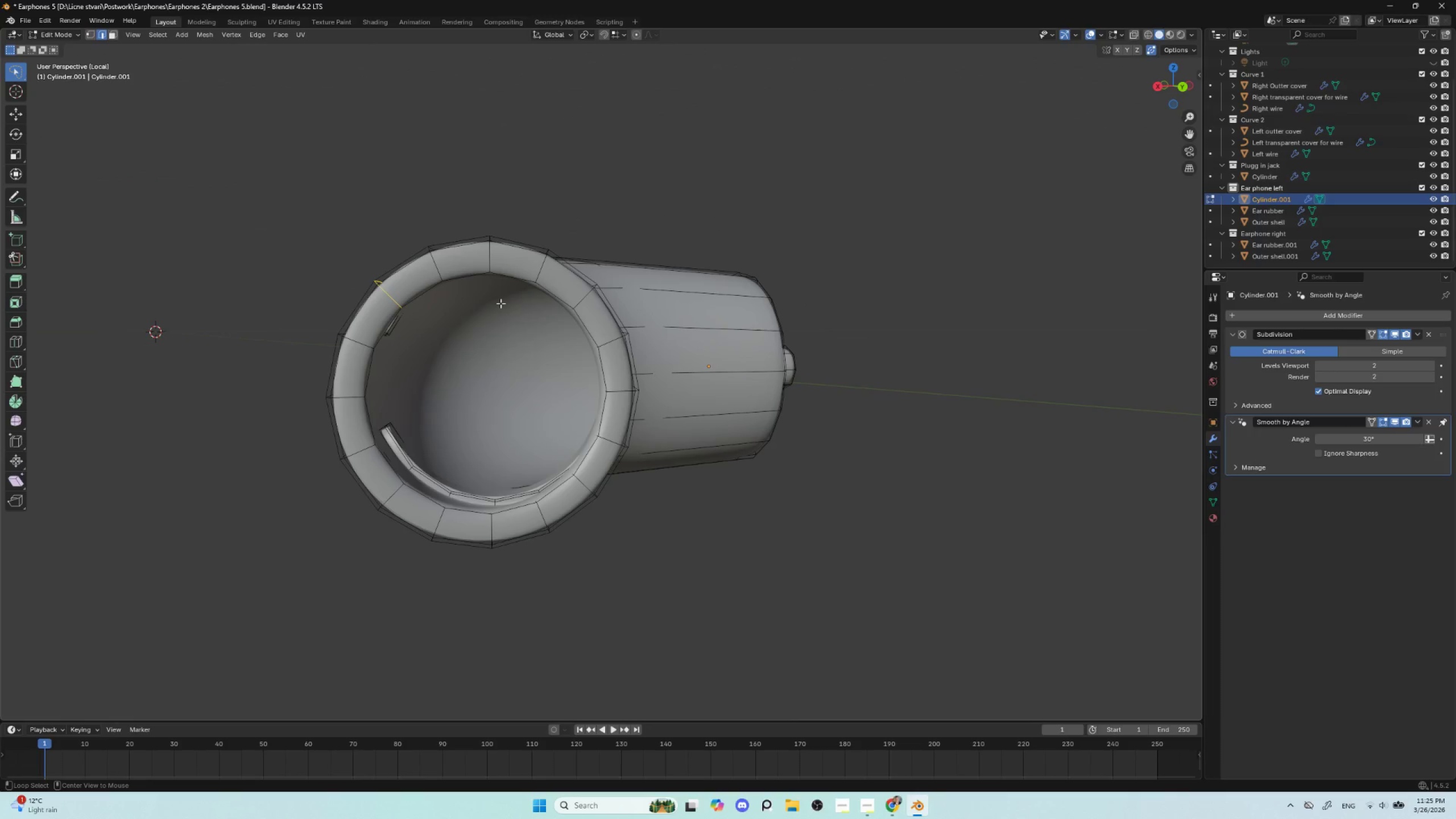 
key(Alt+AltLeft)
 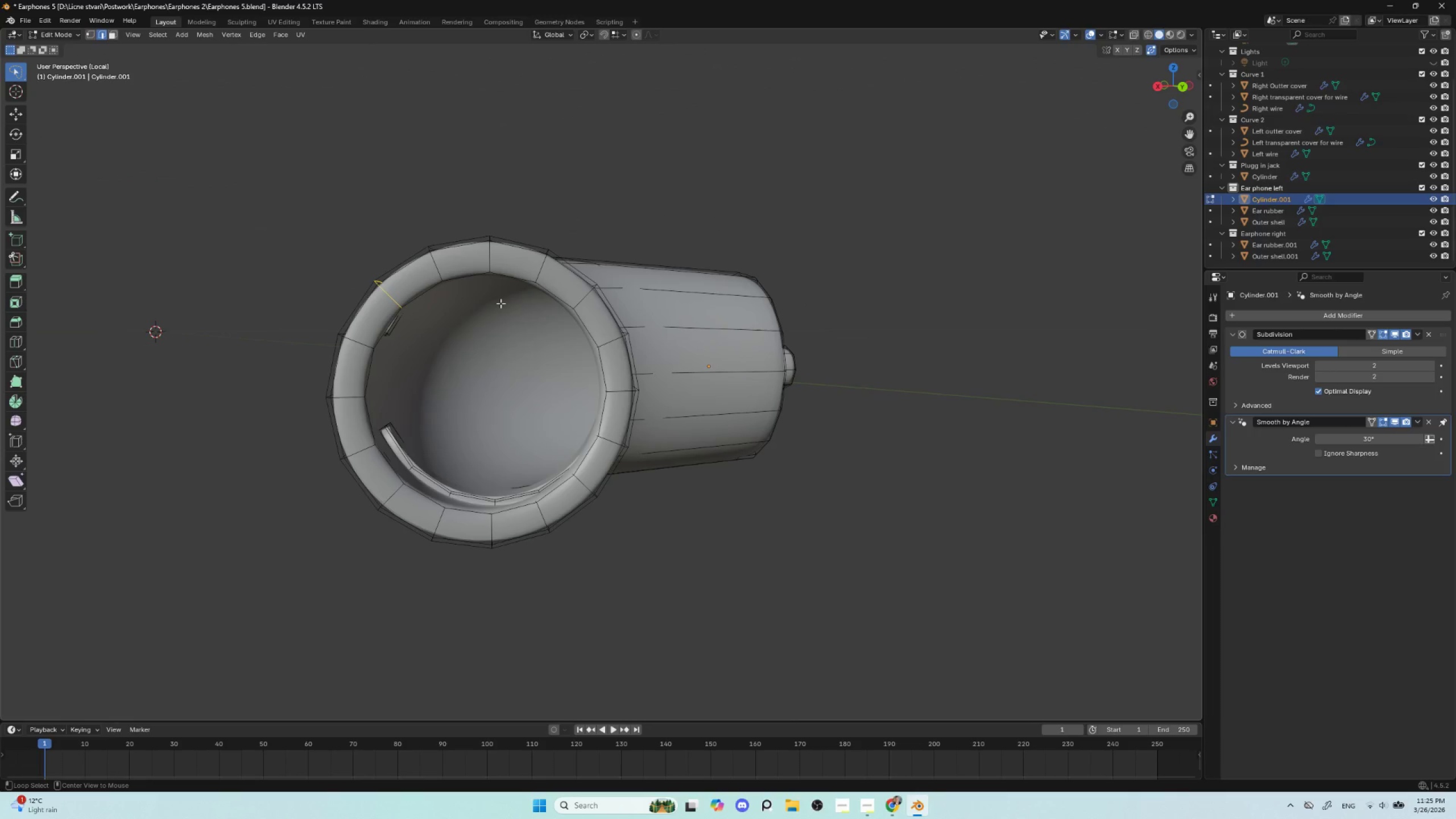 
key(Alt+AltLeft)
 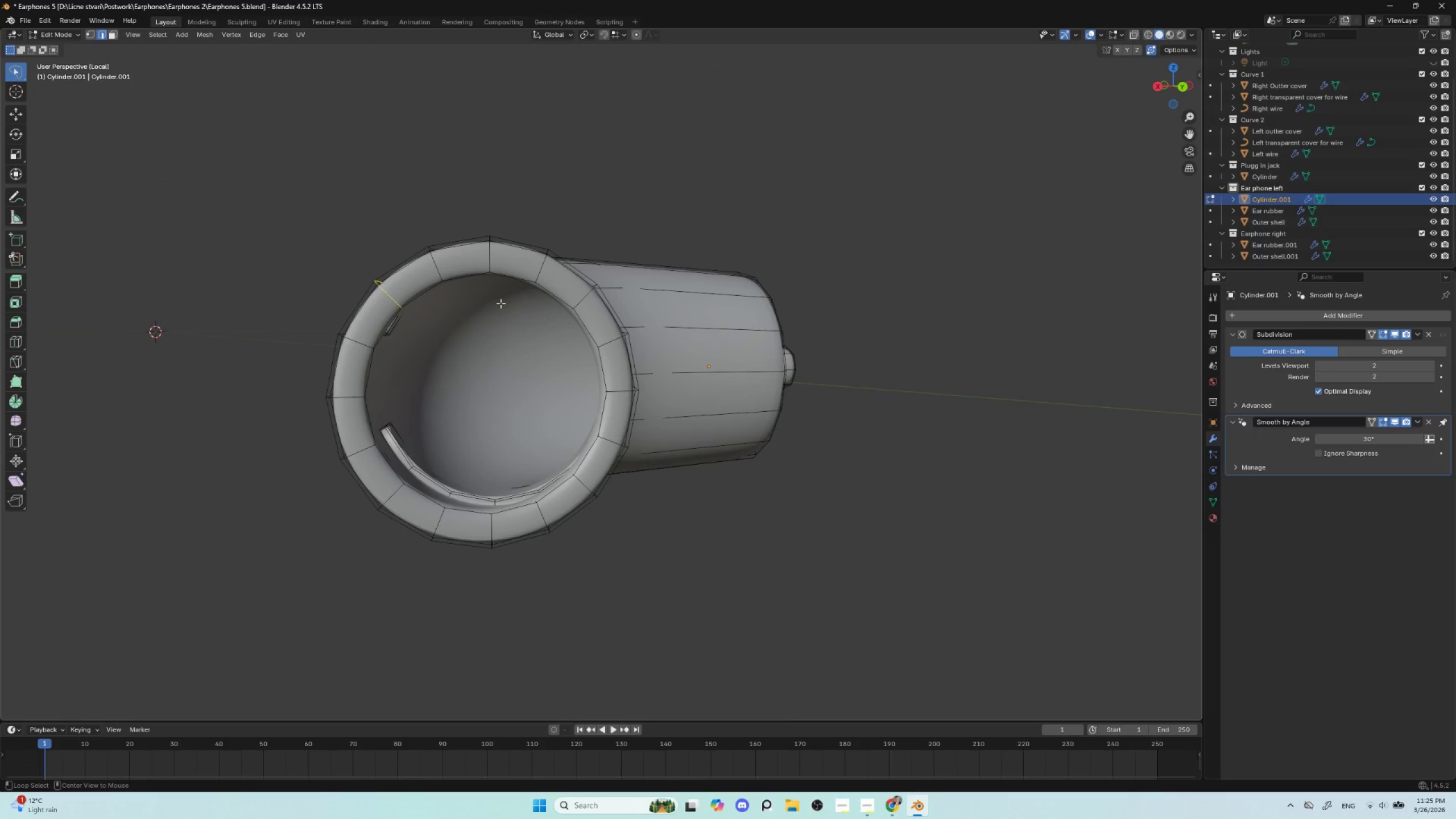 
key(Alt+AltLeft)
 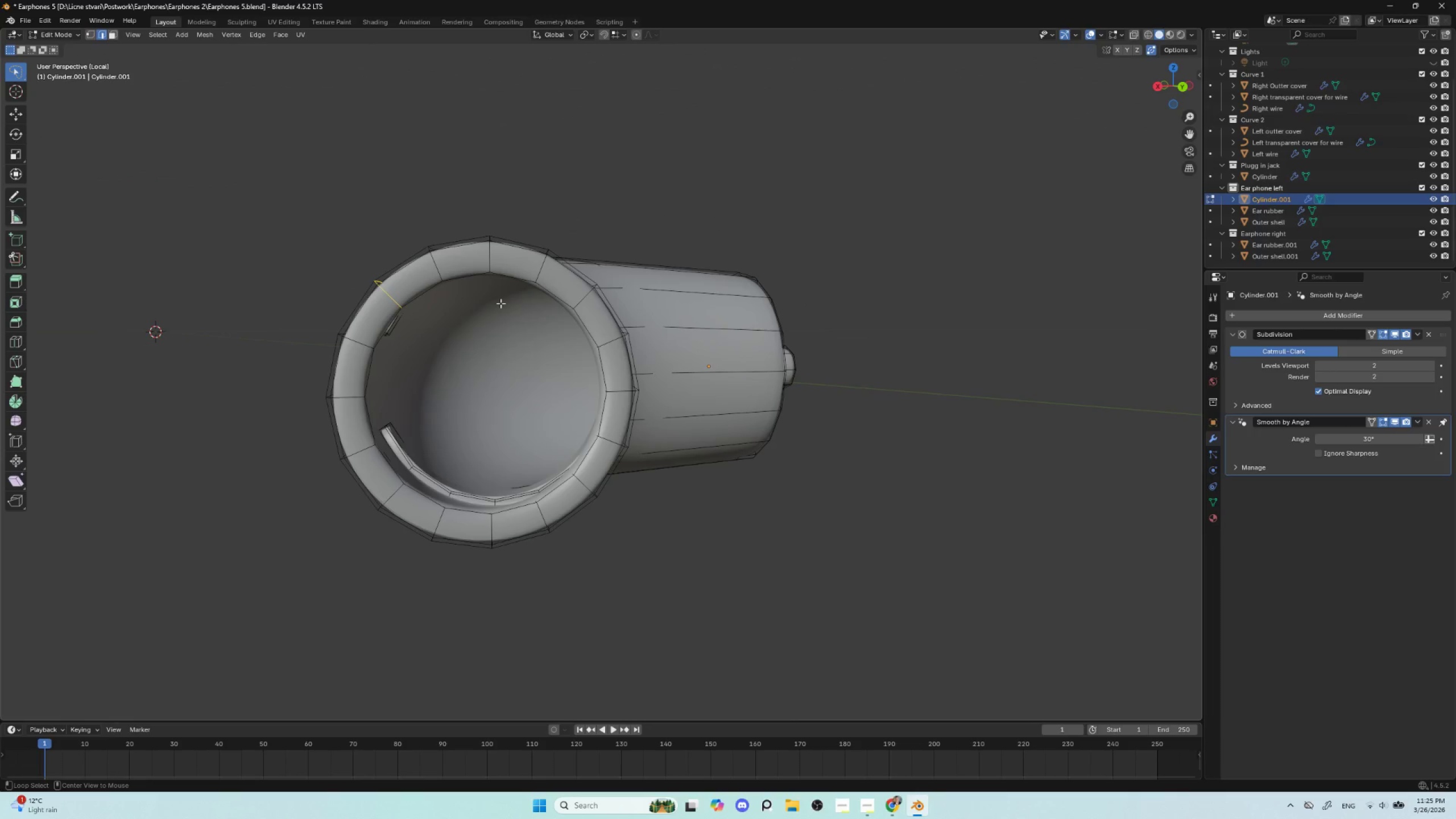 
key(Alt+AltLeft)
 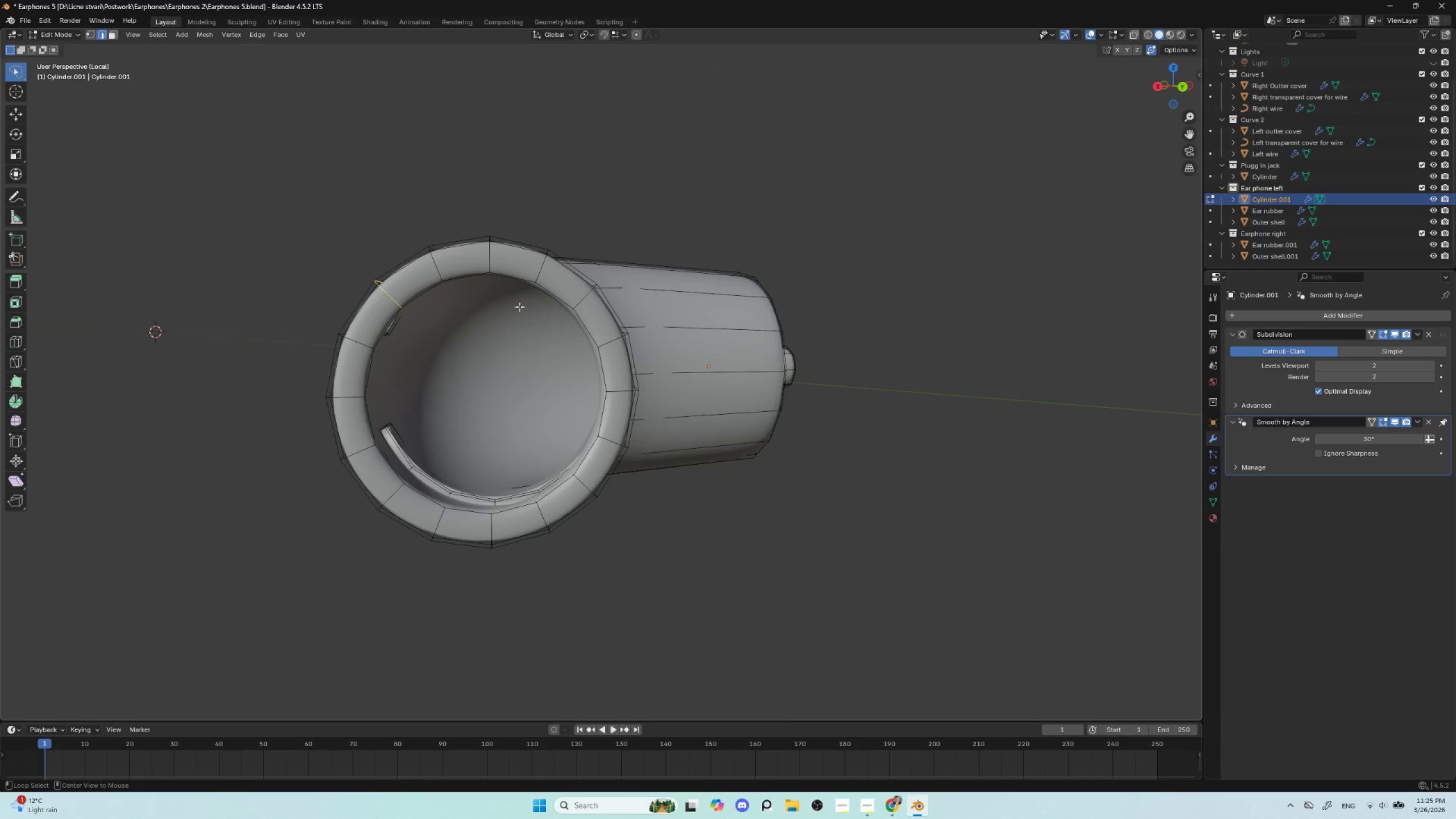 
key(Alt+AltLeft)
 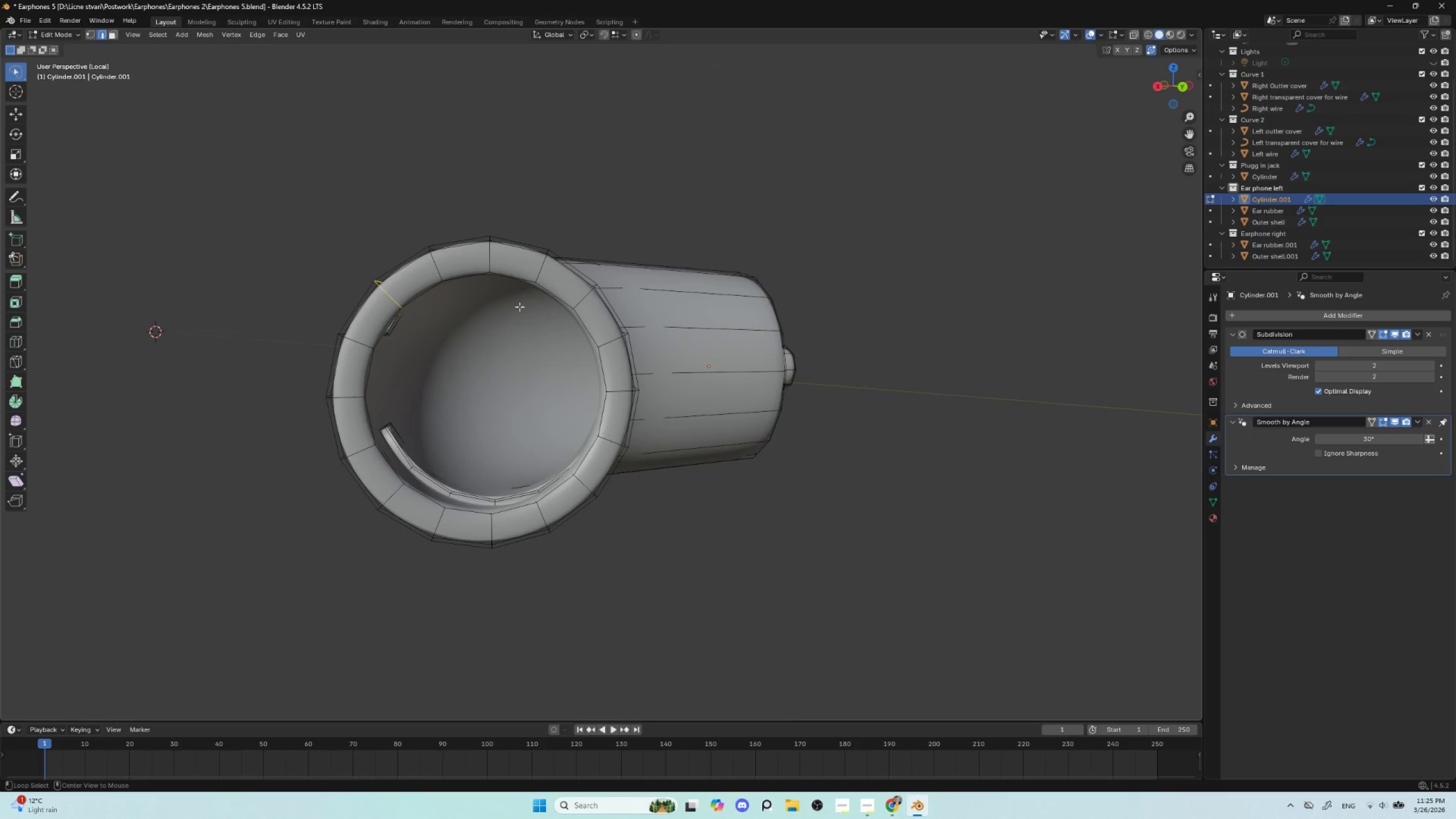 
hold_key(key=AltLeft, duration=9.55)
 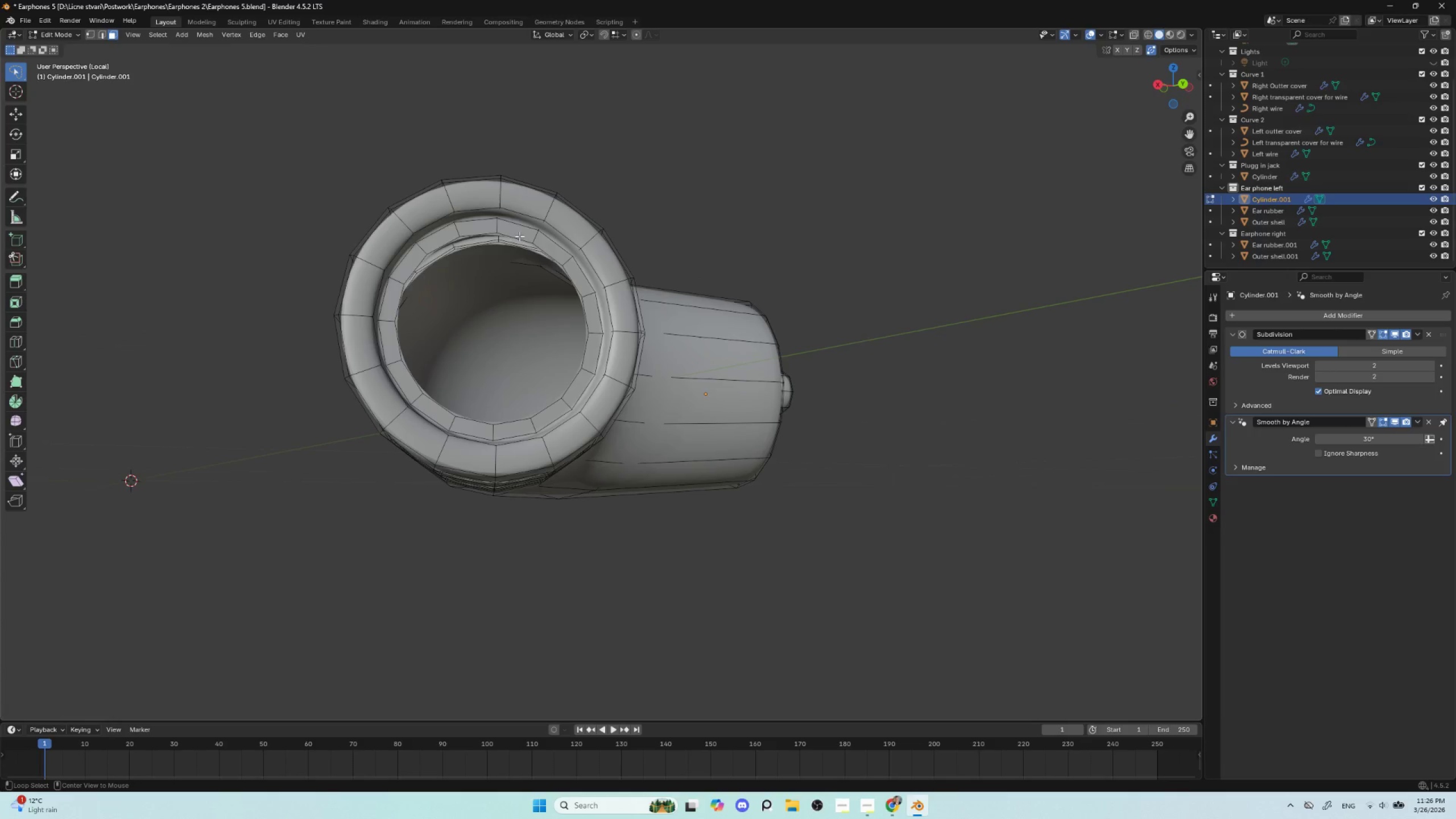 
key(Control+Z)
 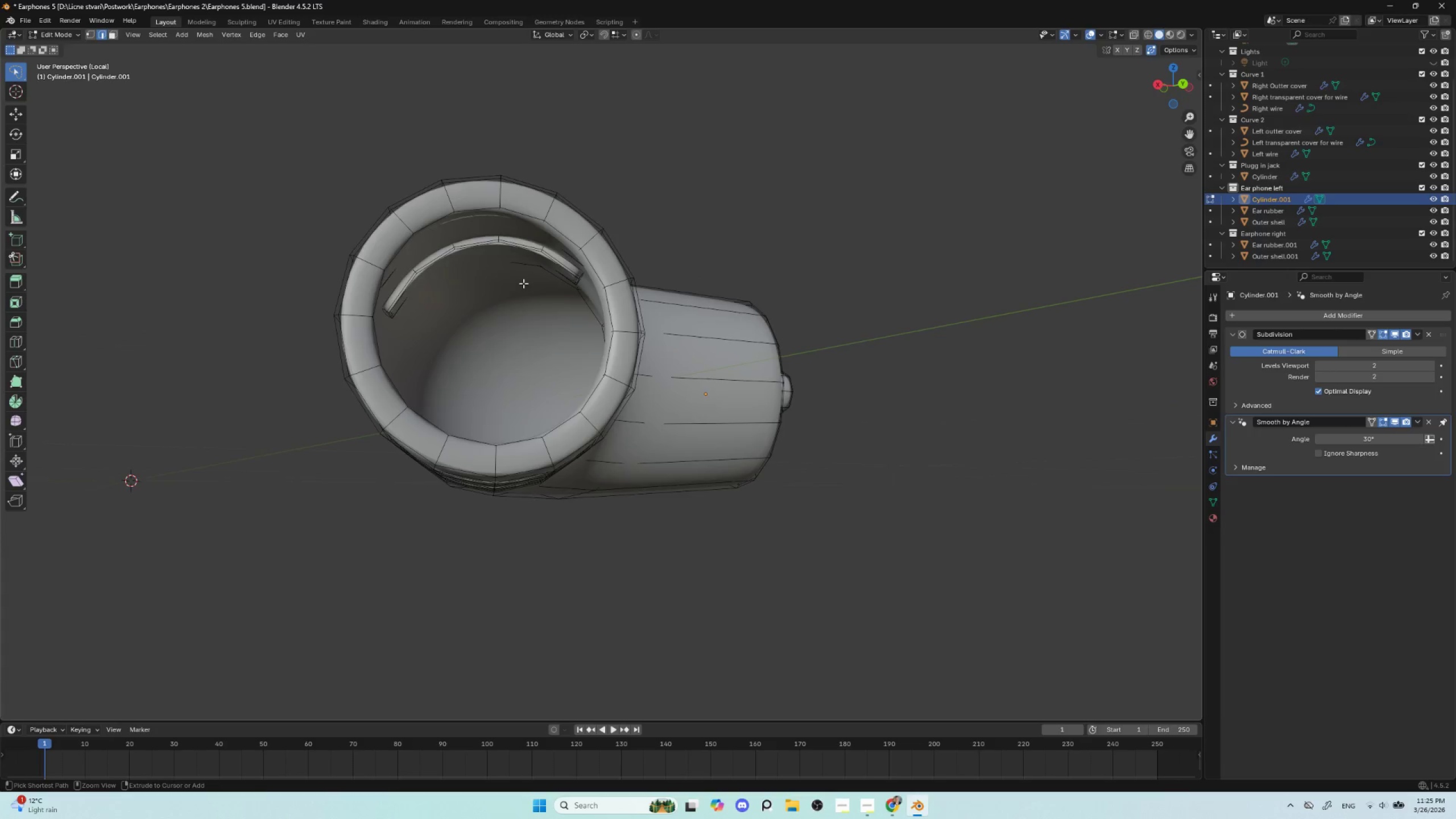 
key(Control+Z)
 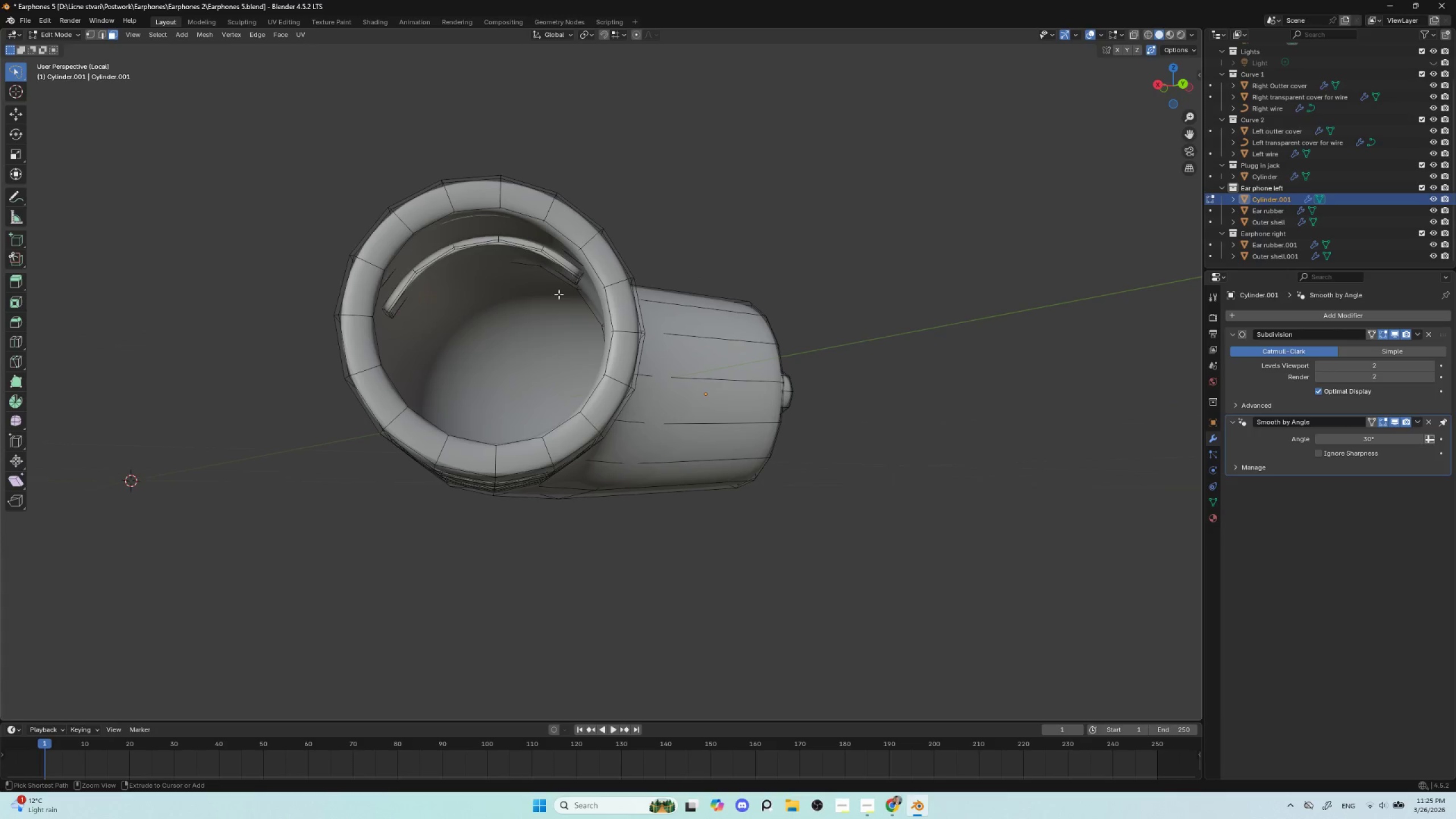 
key(Control+Z)
 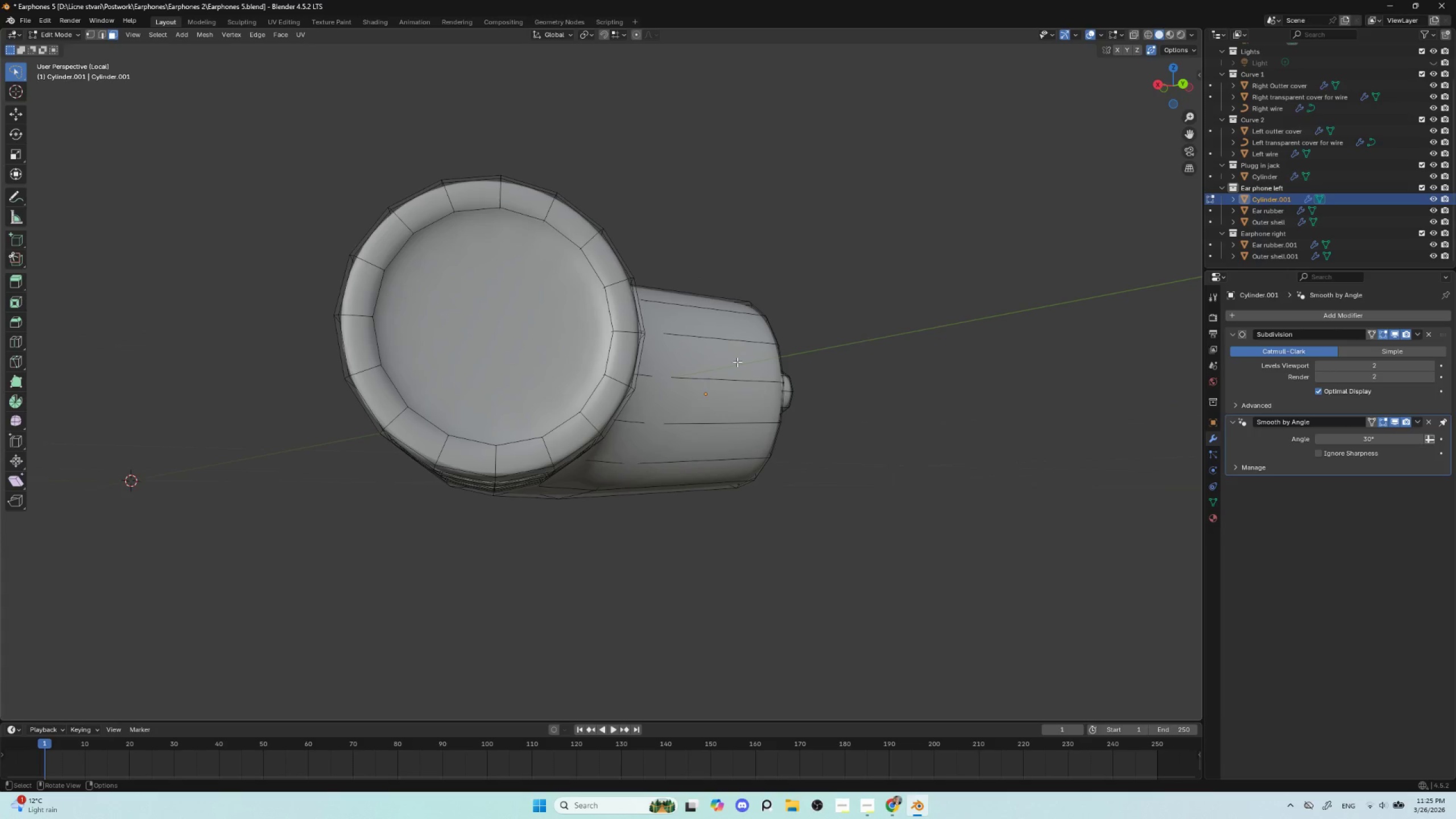 
key(I)
 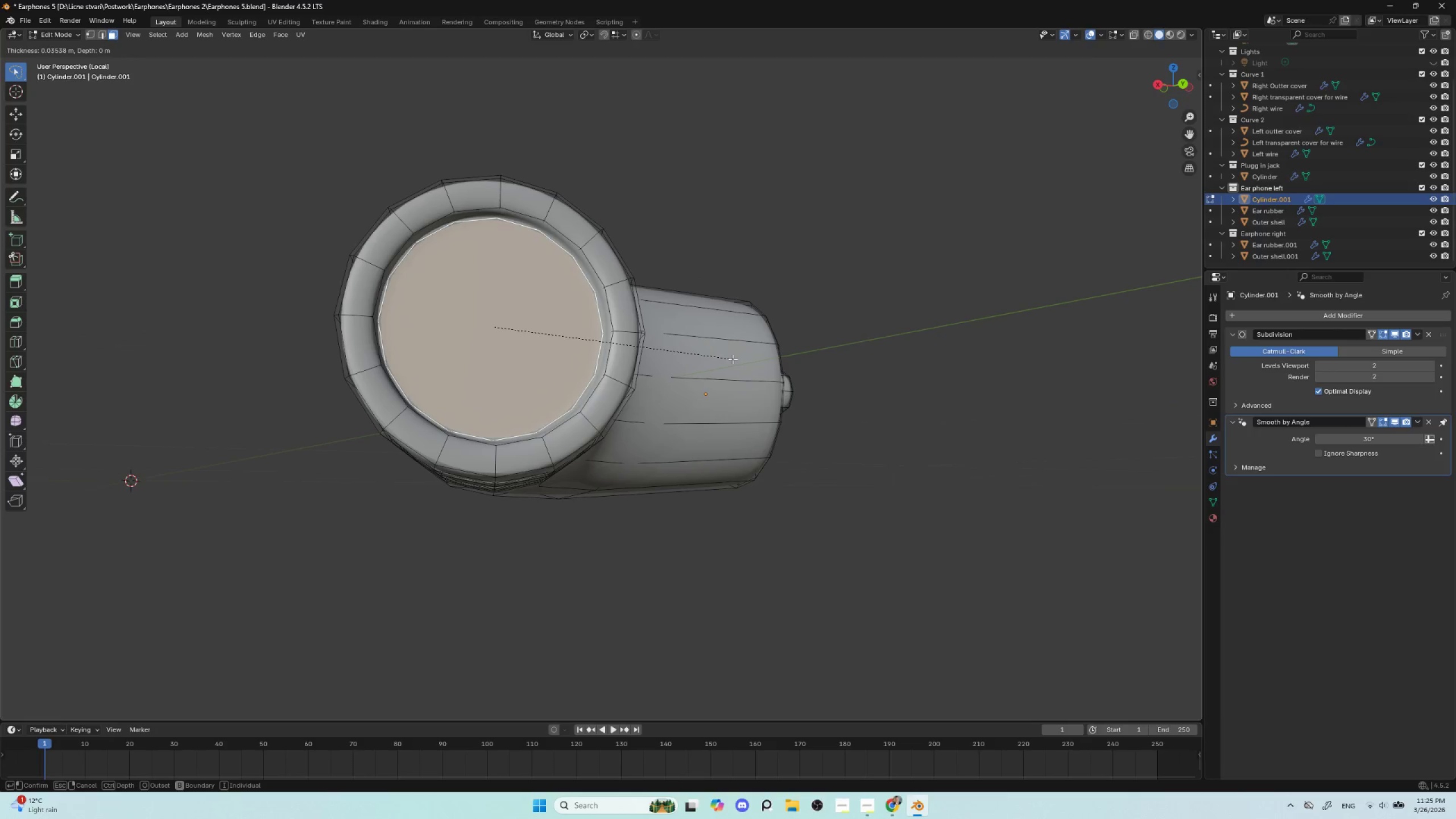 
left_click([733, 359])
 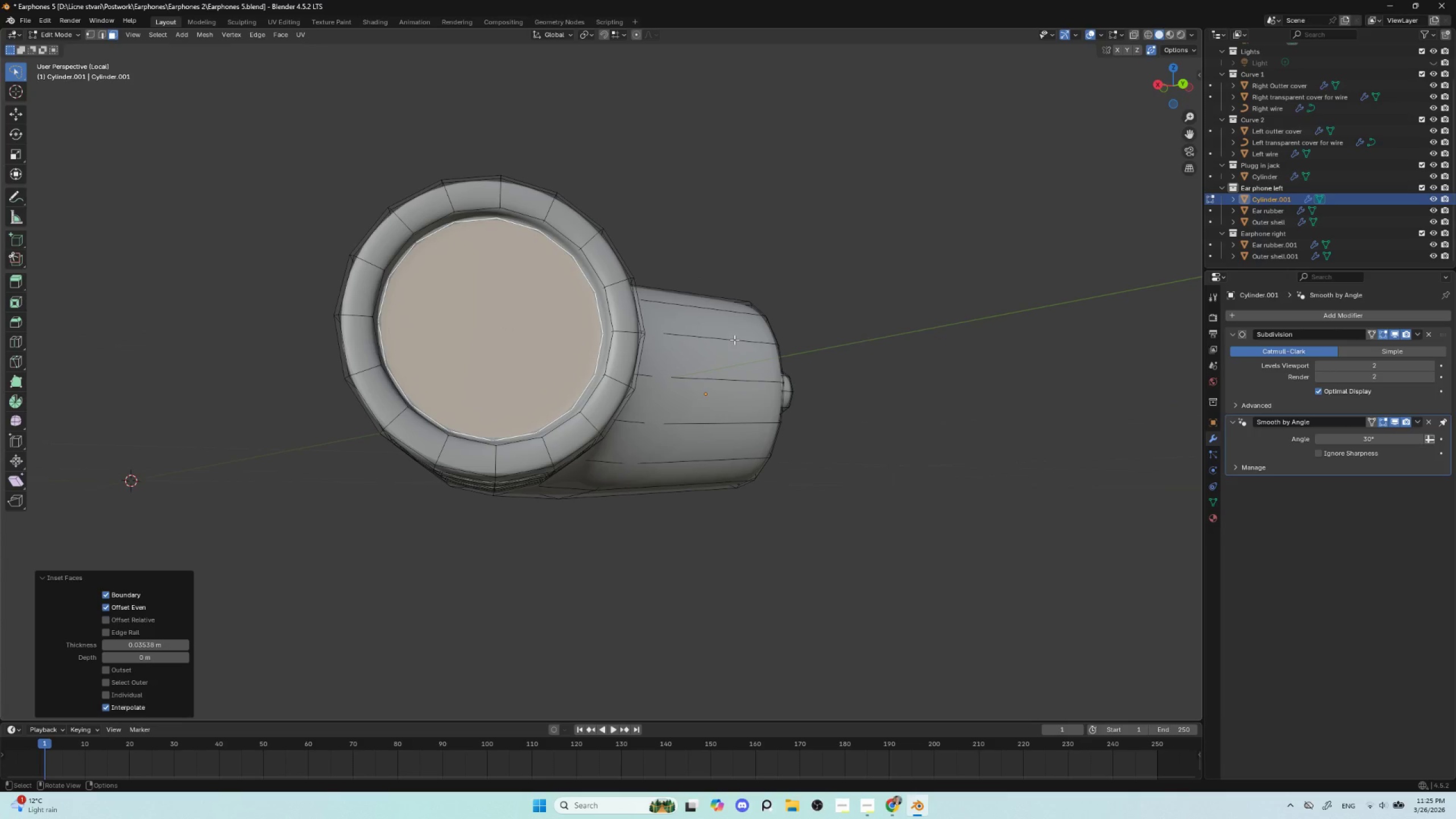 
key(I)
 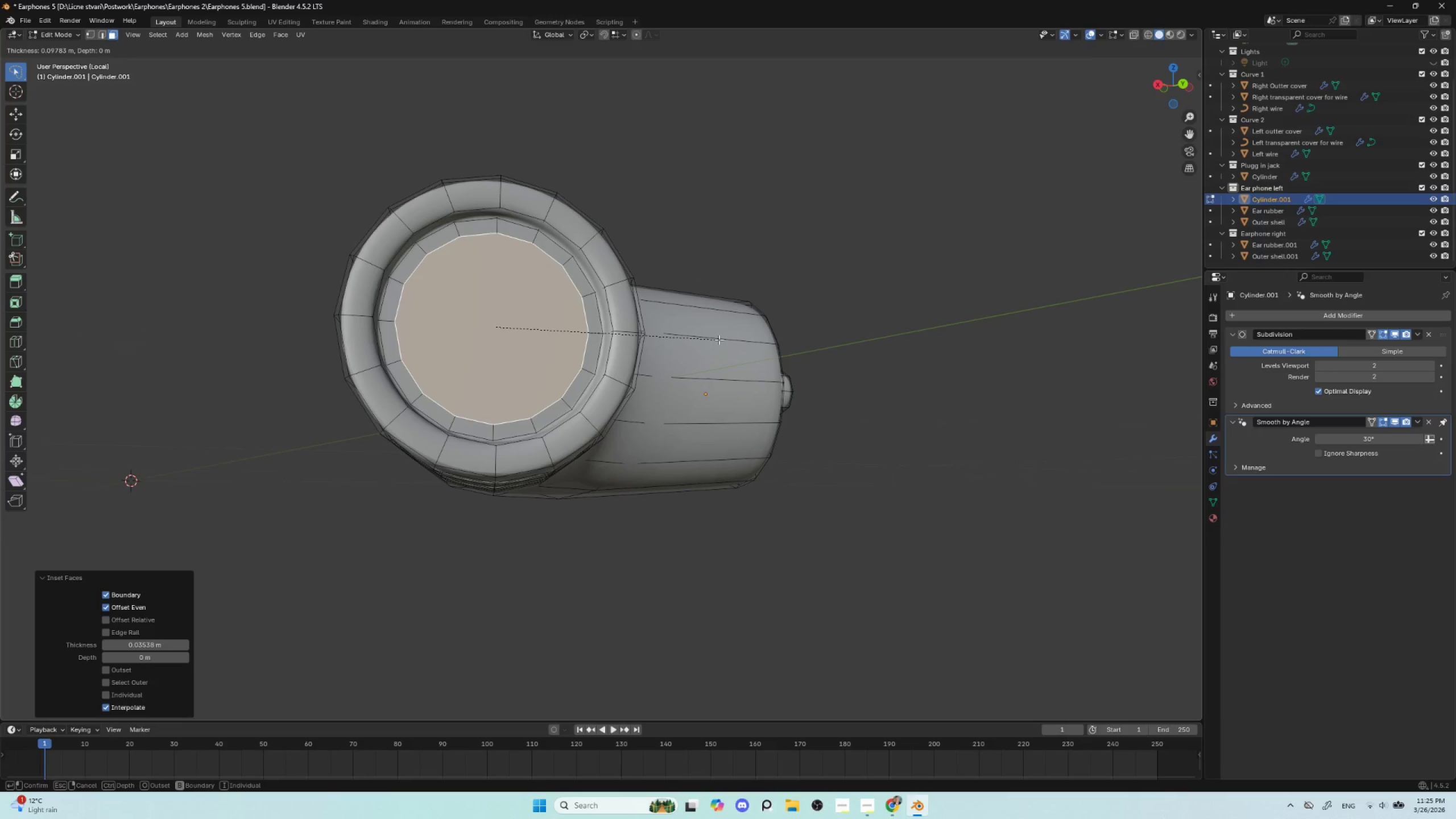 
left_click([719, 340])
 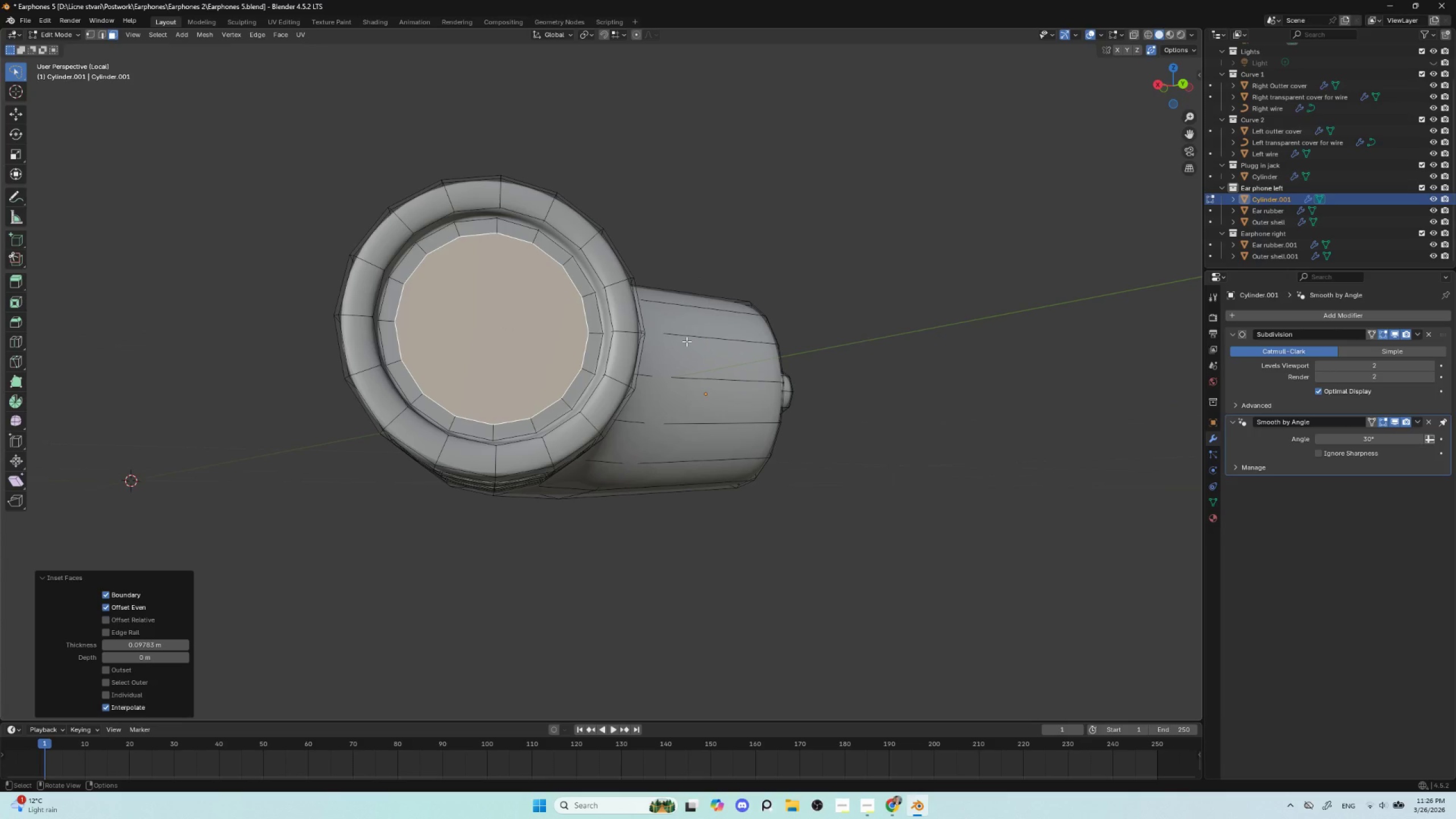 
key(Delete)
 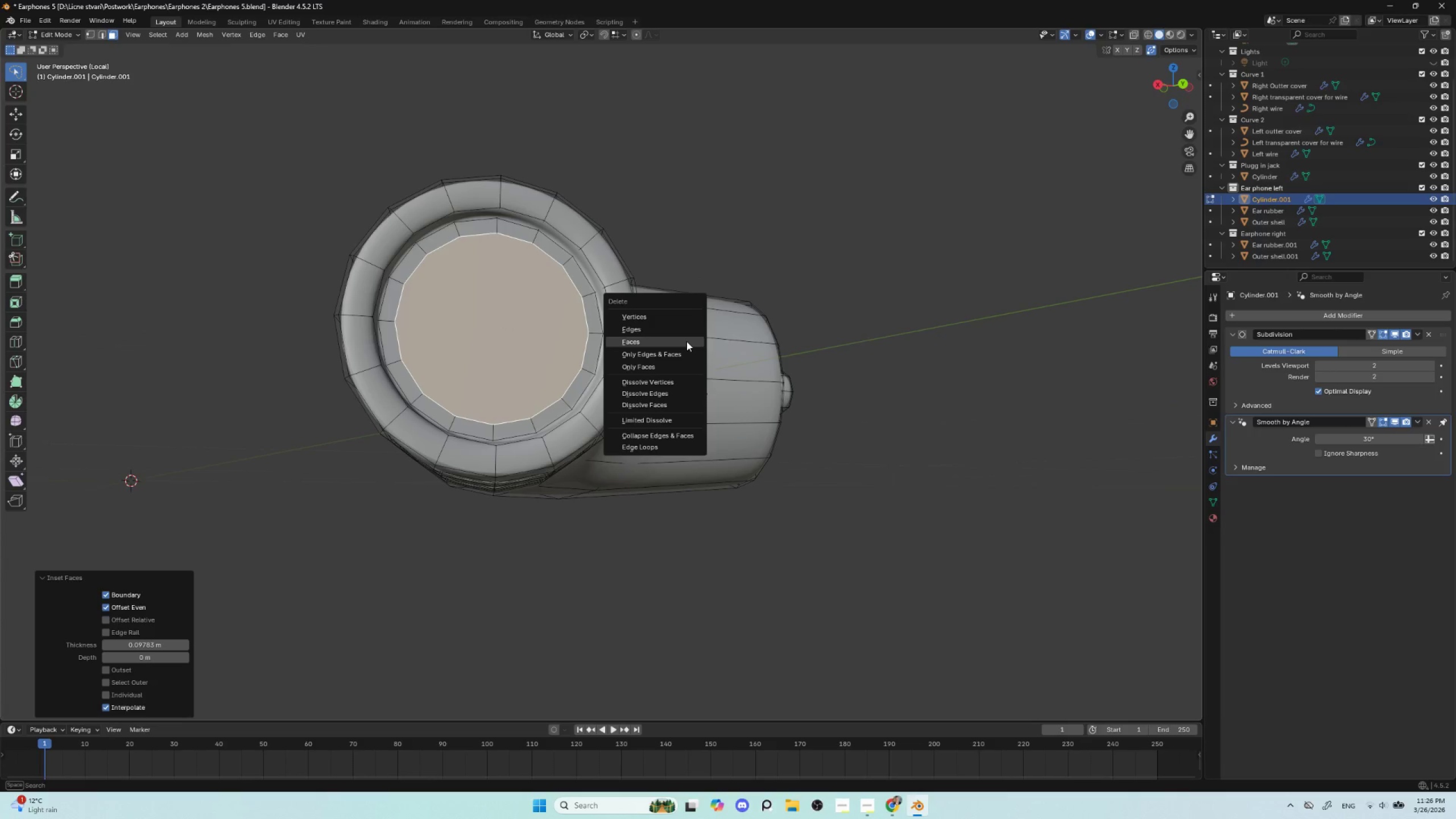 
left_click([686, 341])
 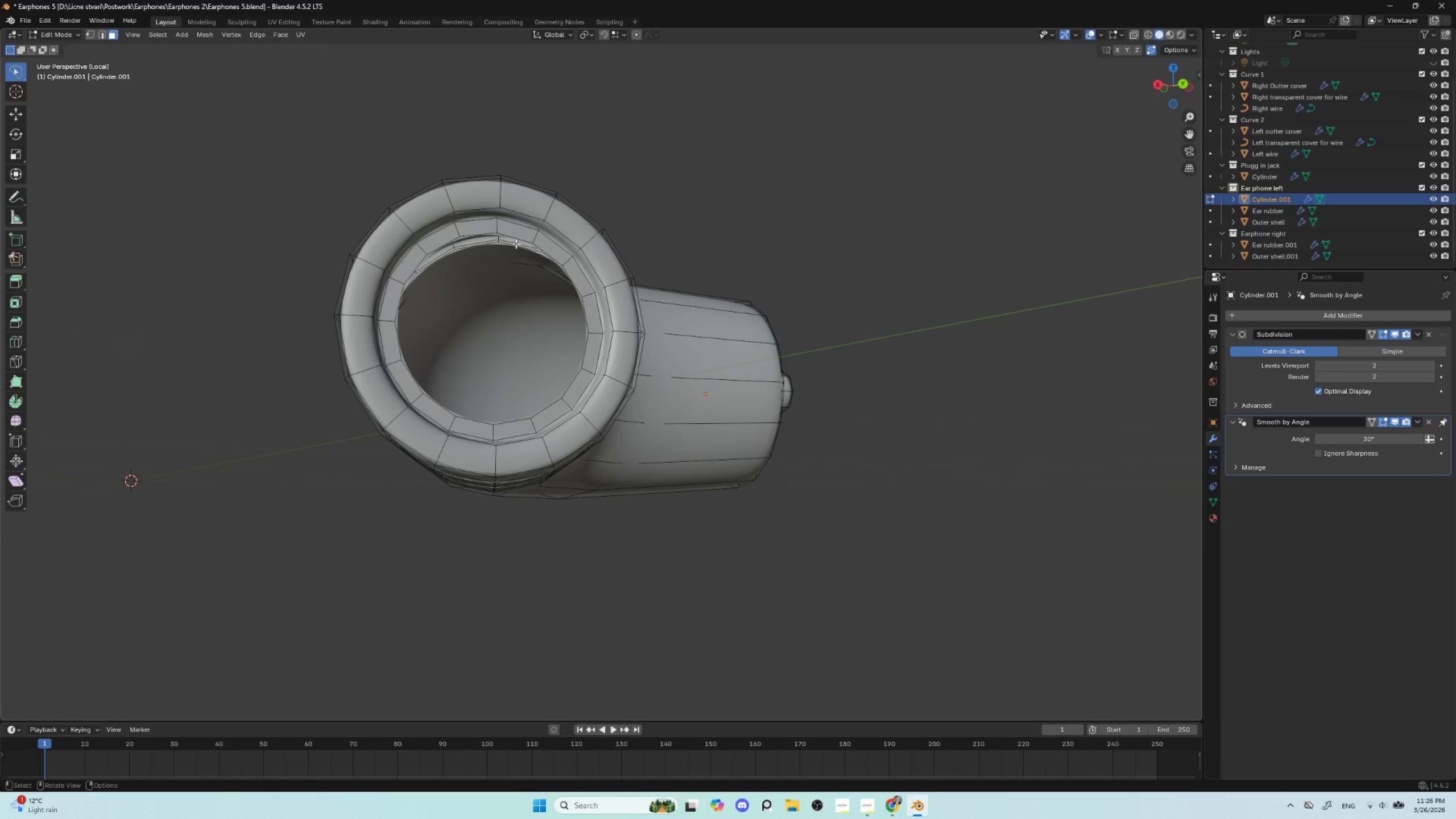 
hold_key(key=AltLeft, duration=1.41)
left_click([519, 236])
 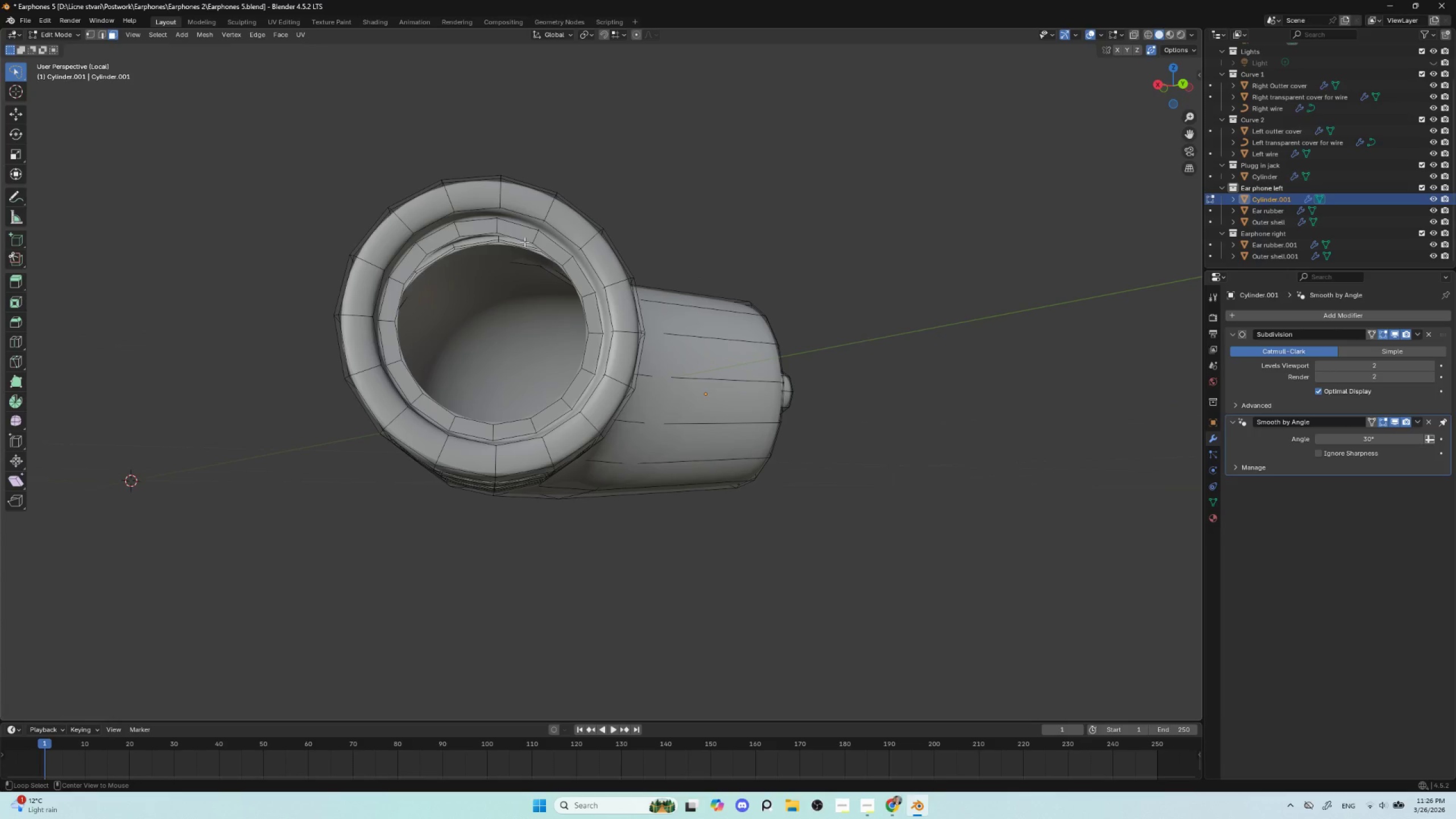 
left_click([524, 241])
 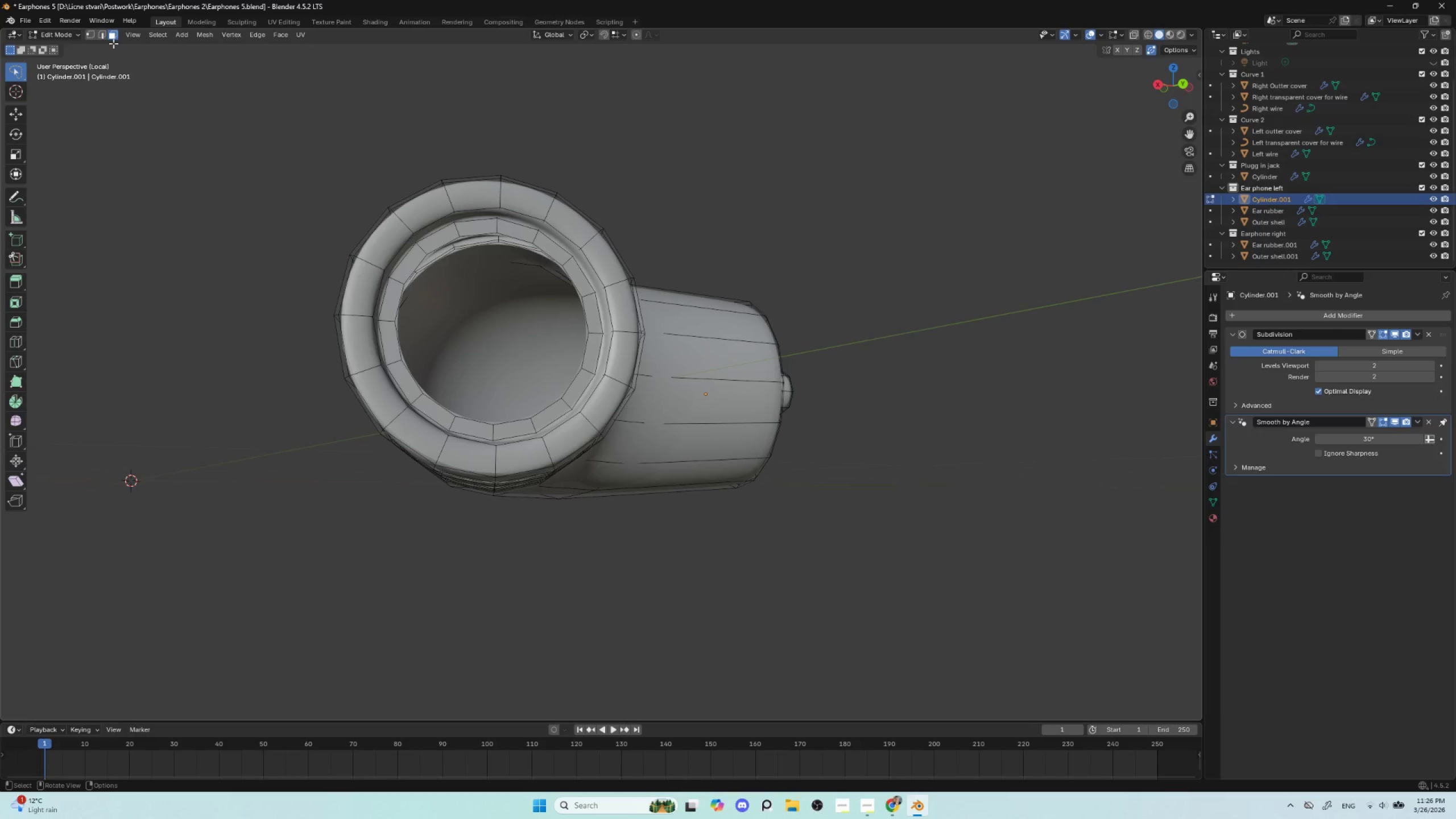 
left_click([103, 36])
 